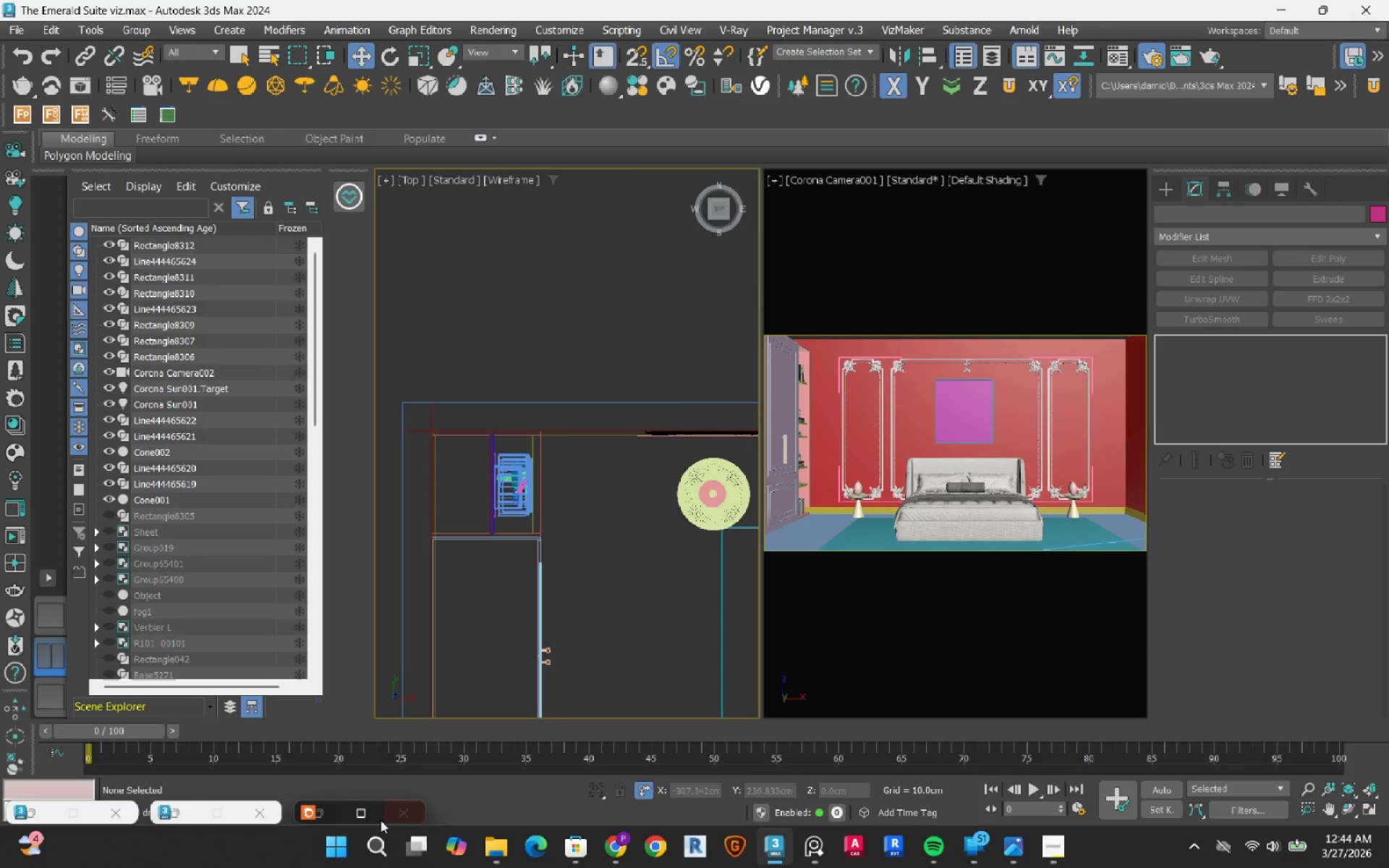 
scroll: coordinate [488, 514], scroll_direction: down, amount: 9.0
 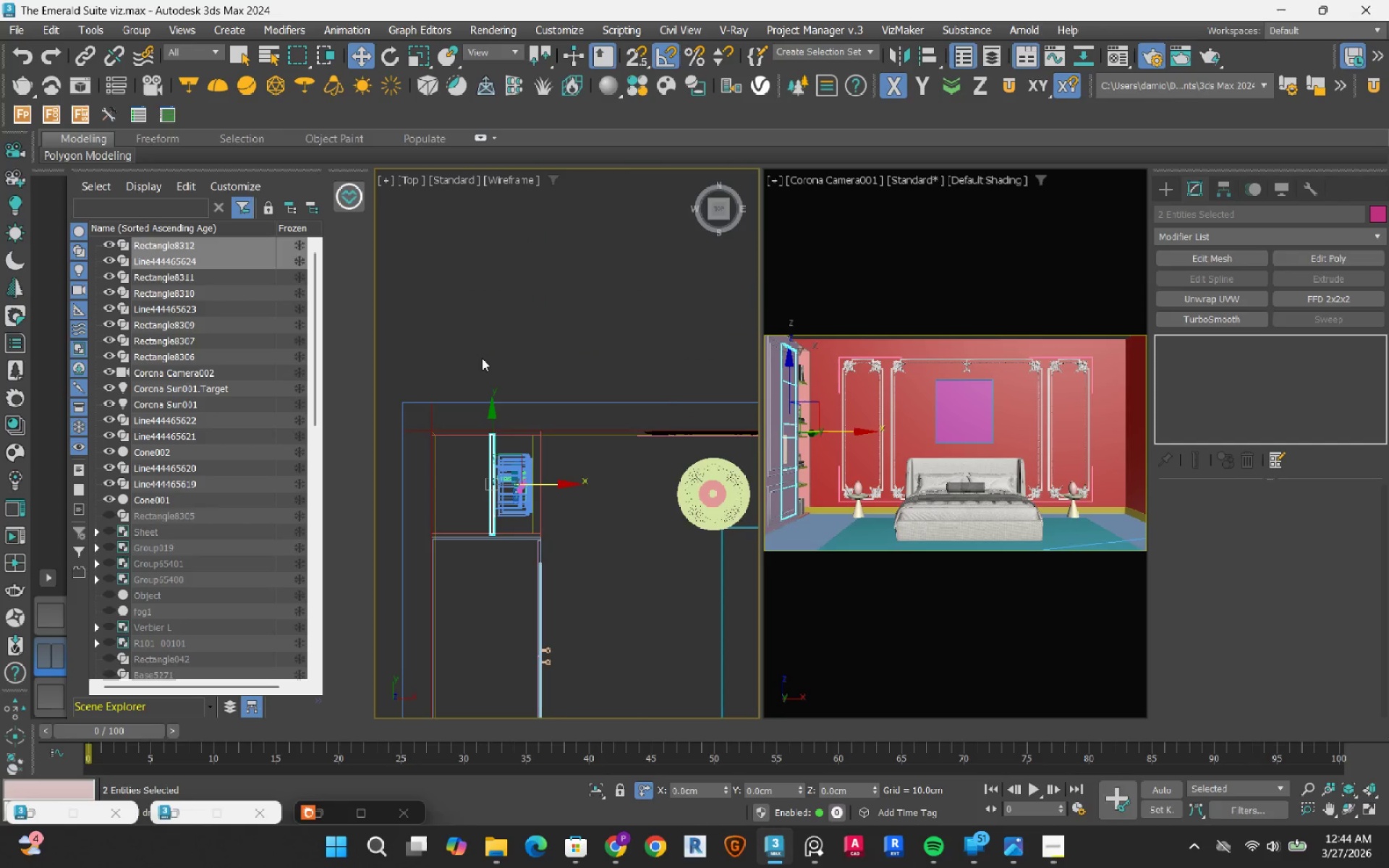 
left_click([323, 815])
 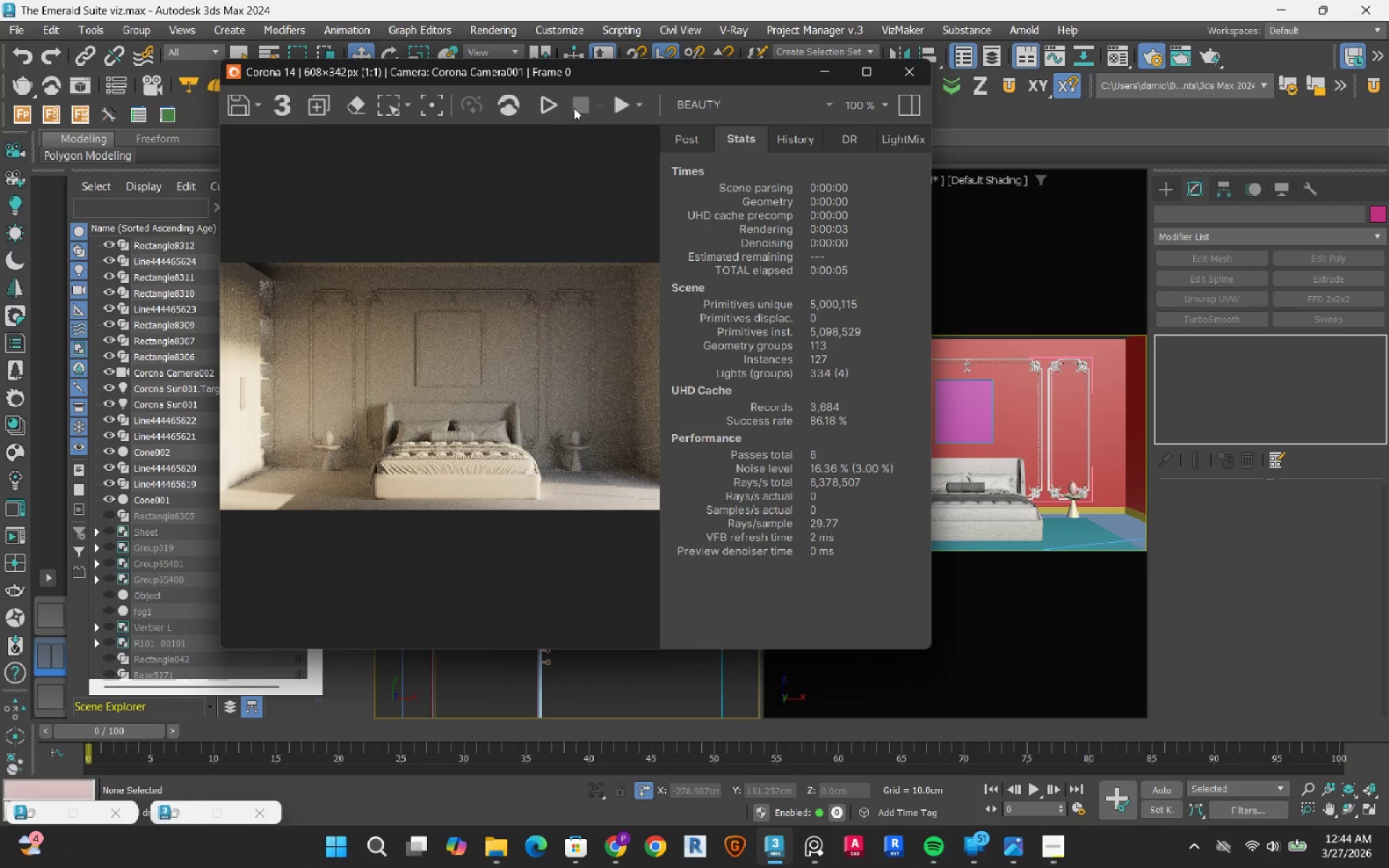 
left_click([548, 106])
 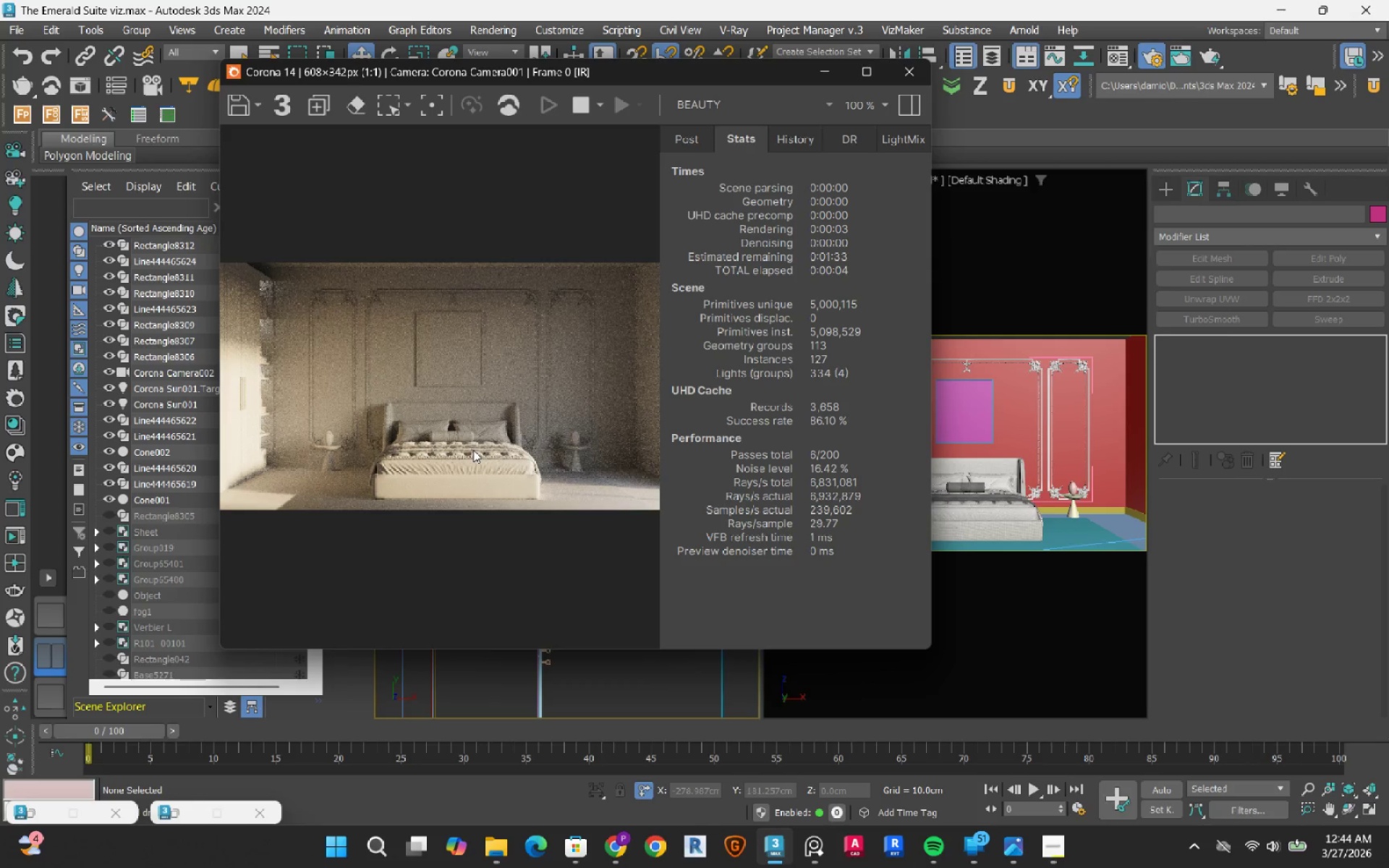 
wait(7.55)
 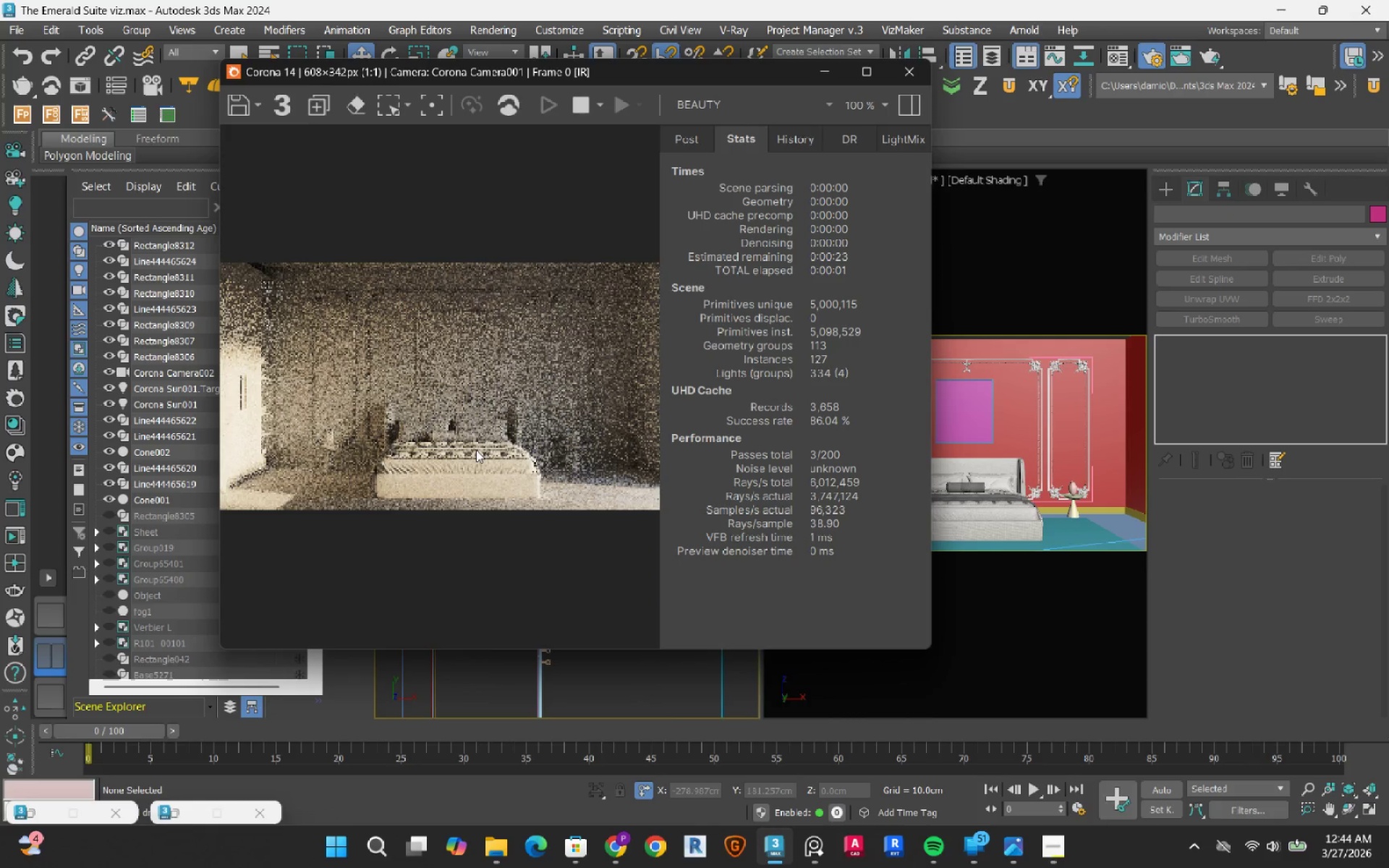 
left_click([935, 197])
 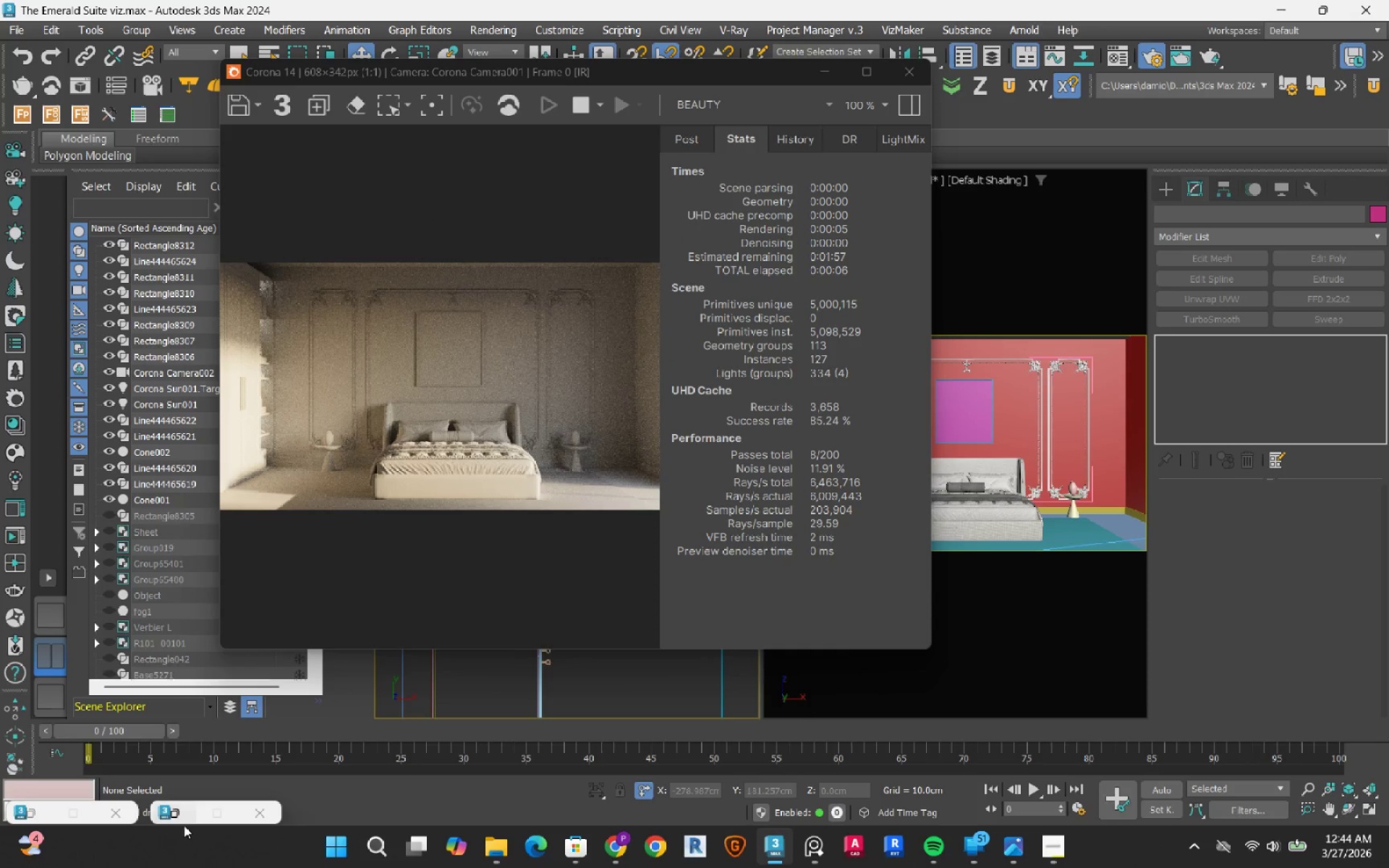 
left_click([180, 817])
 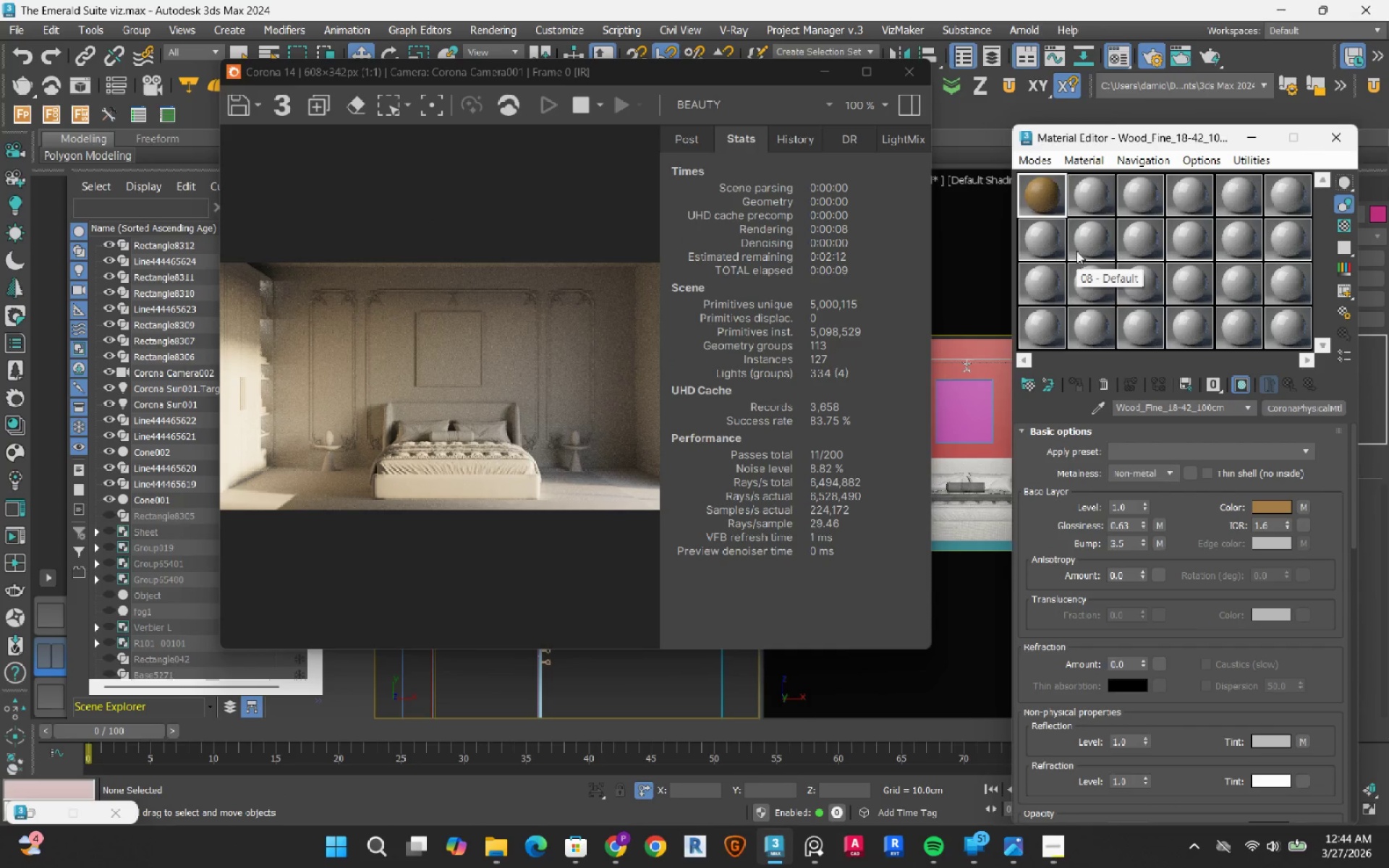 
left_click([1047, 158])
 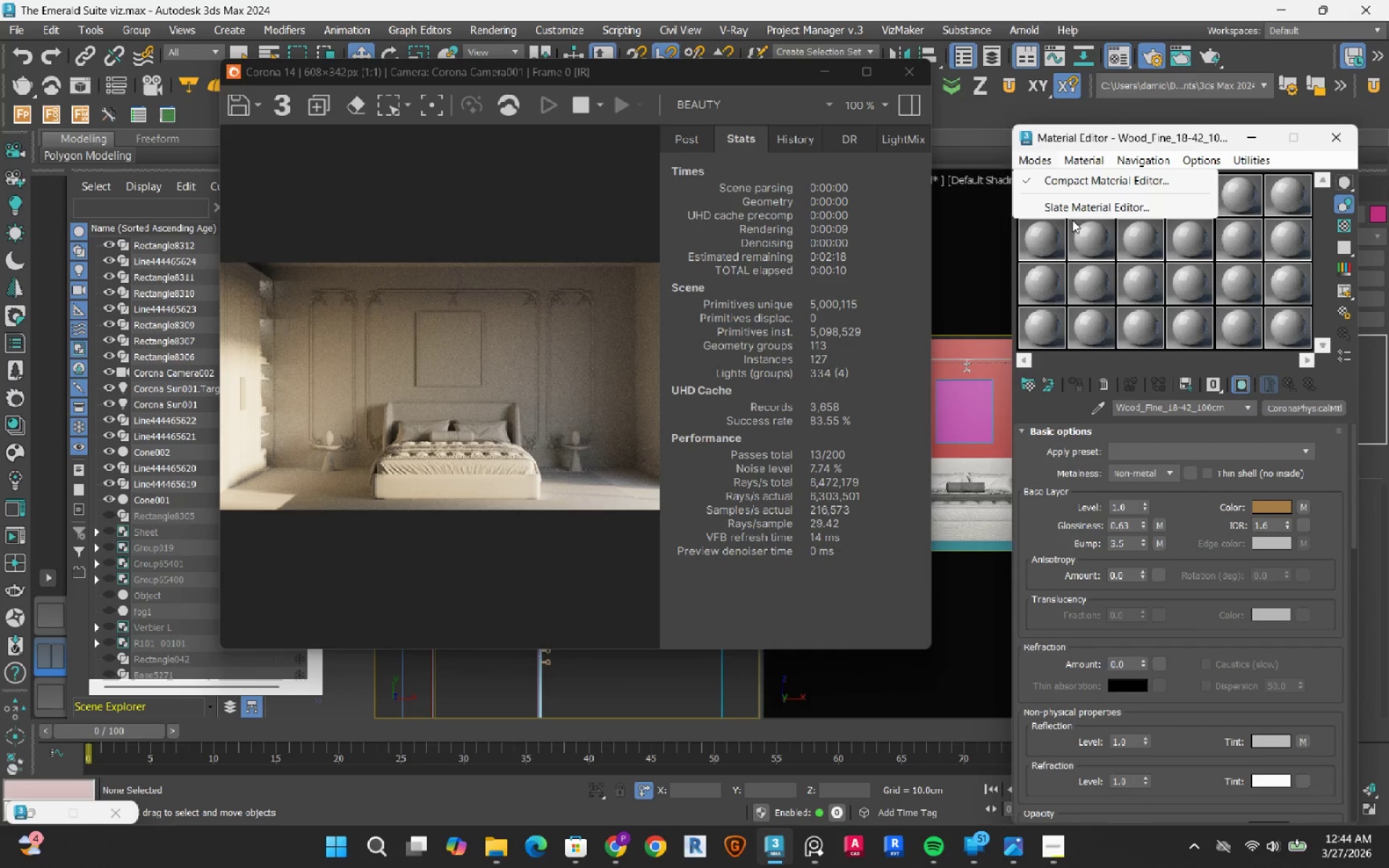 
left_click([1078, 213])
 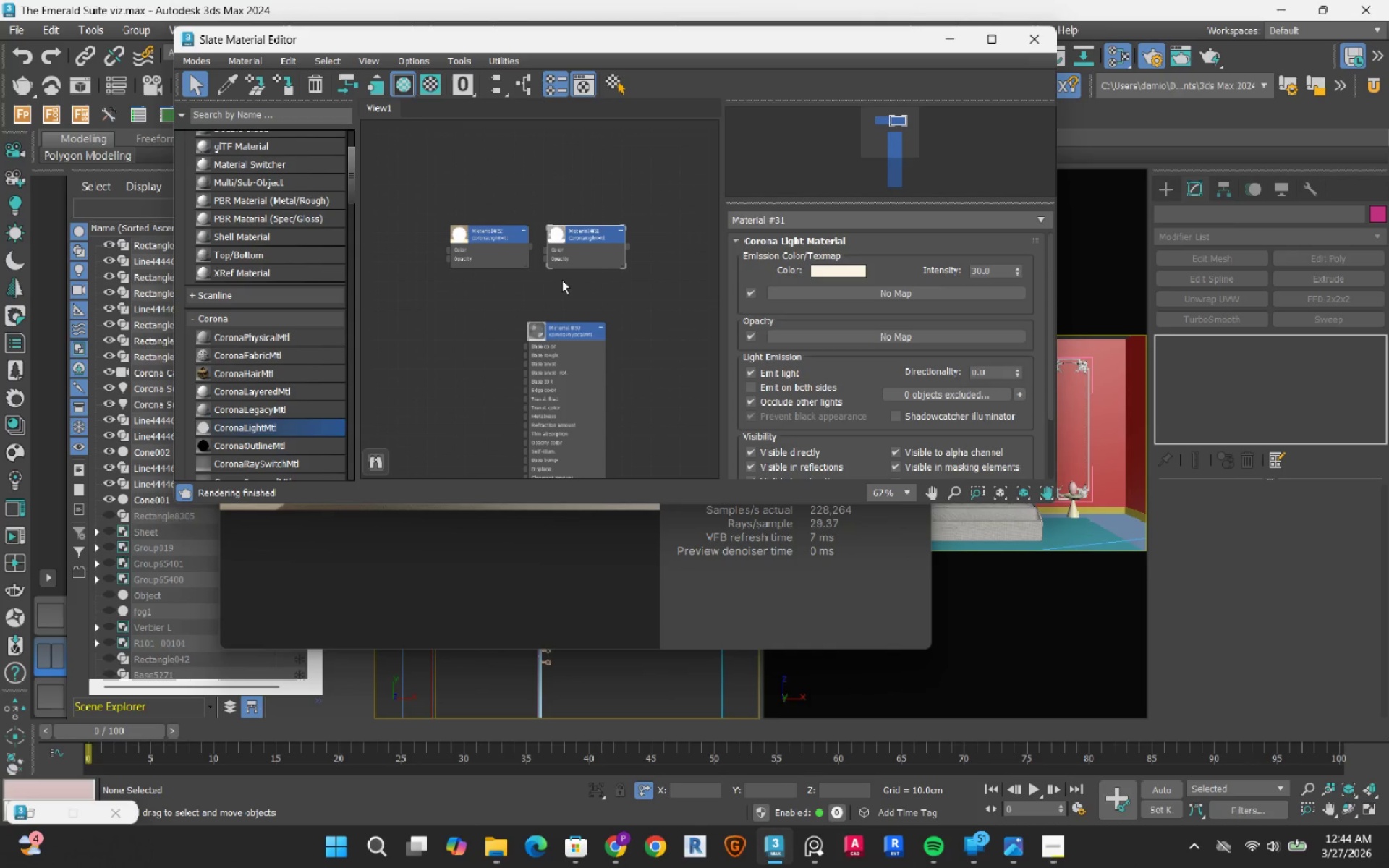 
left_click([493, 240])
 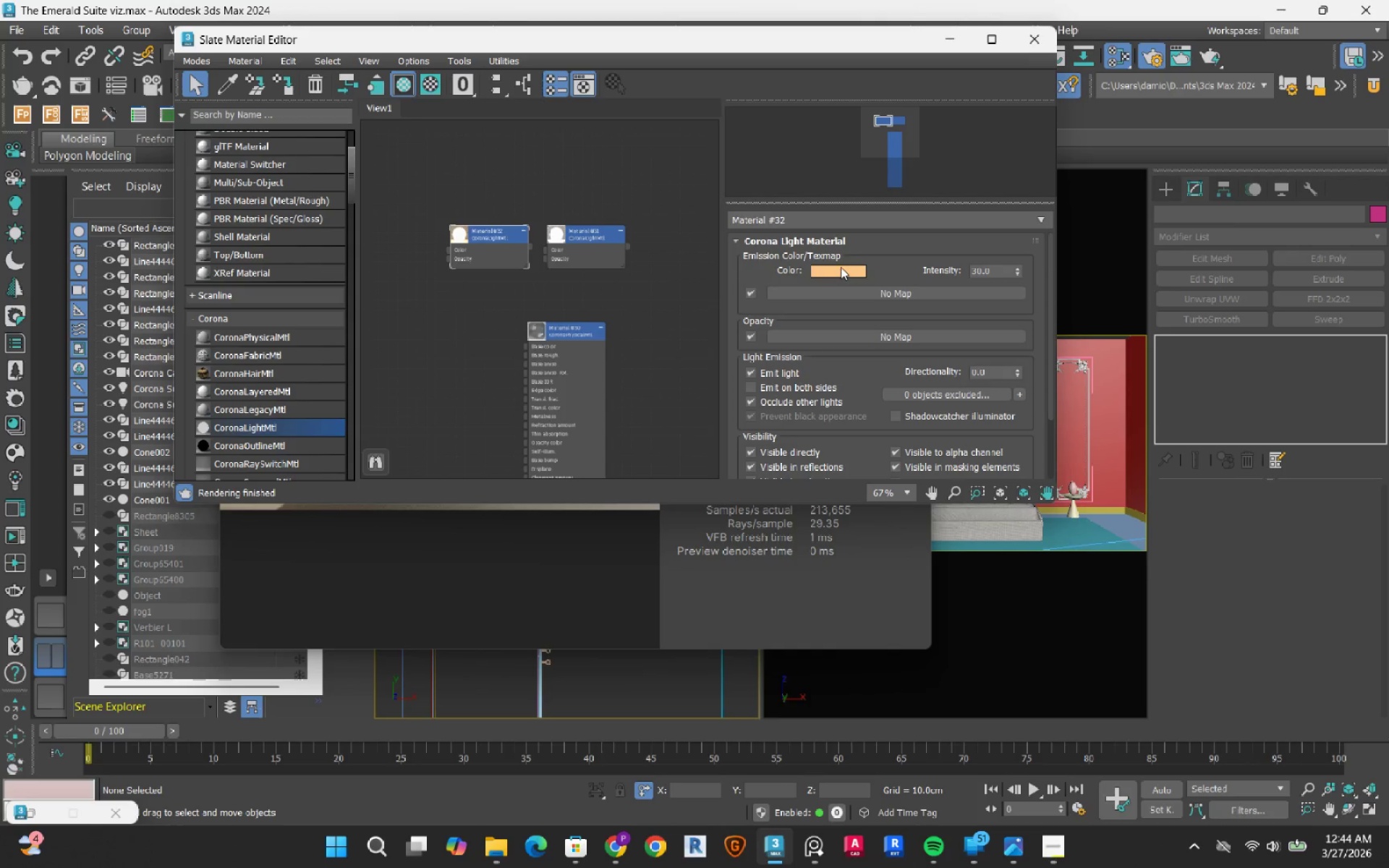 
right_click([841, 267])
 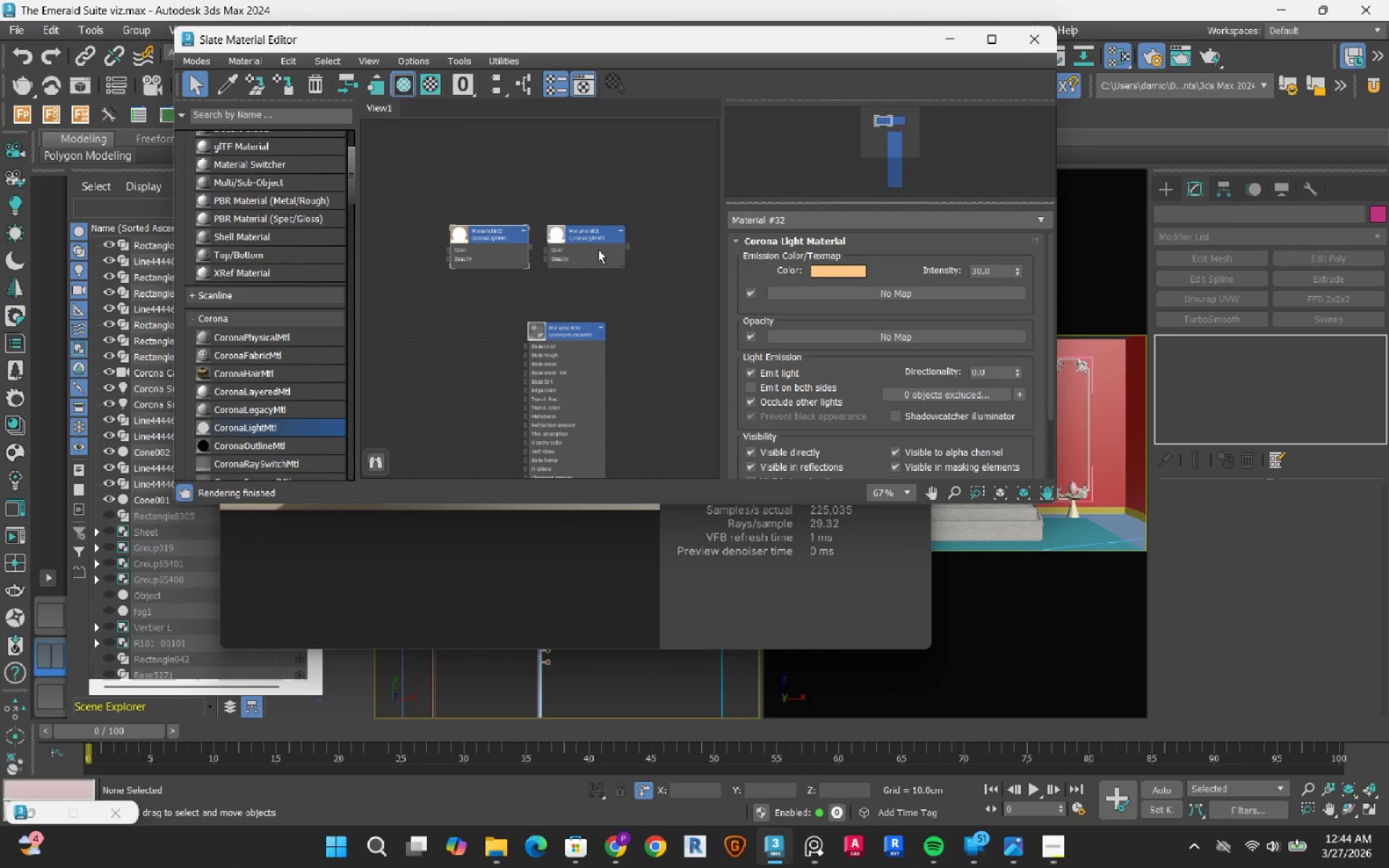 
left_click([590, 243])
 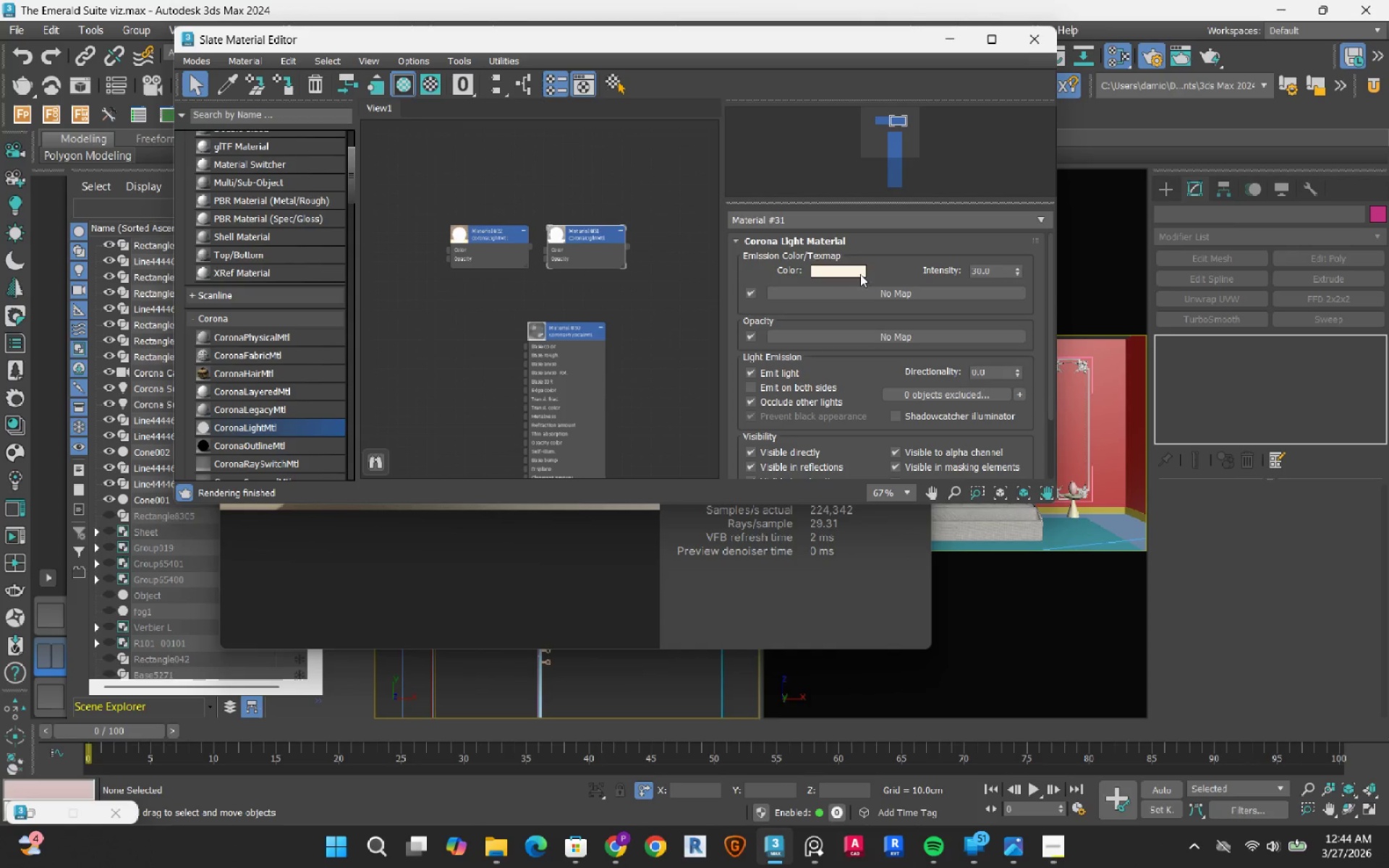 
right_click([860, 273])
 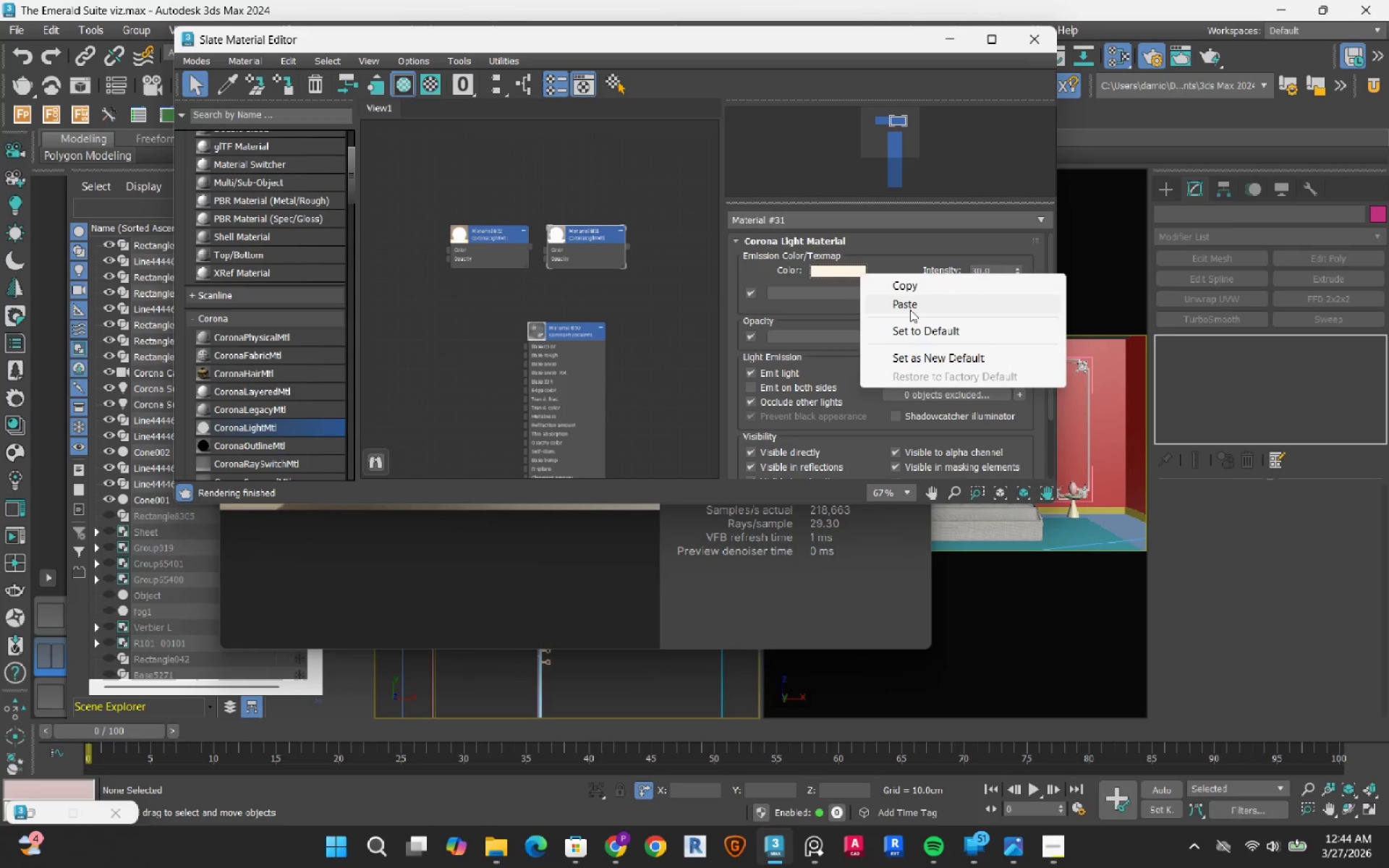 
left_click([910, 310])
 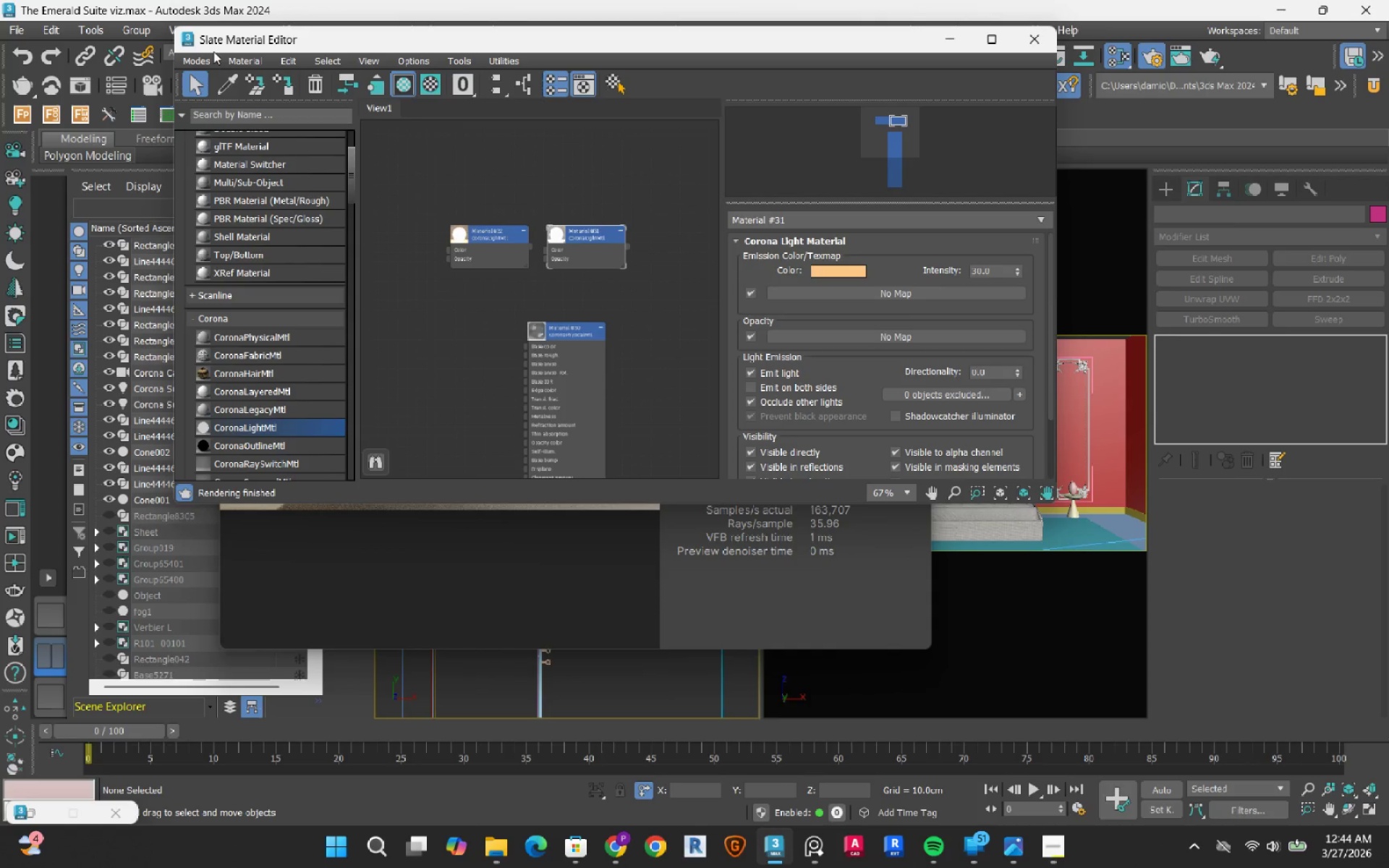 
left_click([208, 57])
 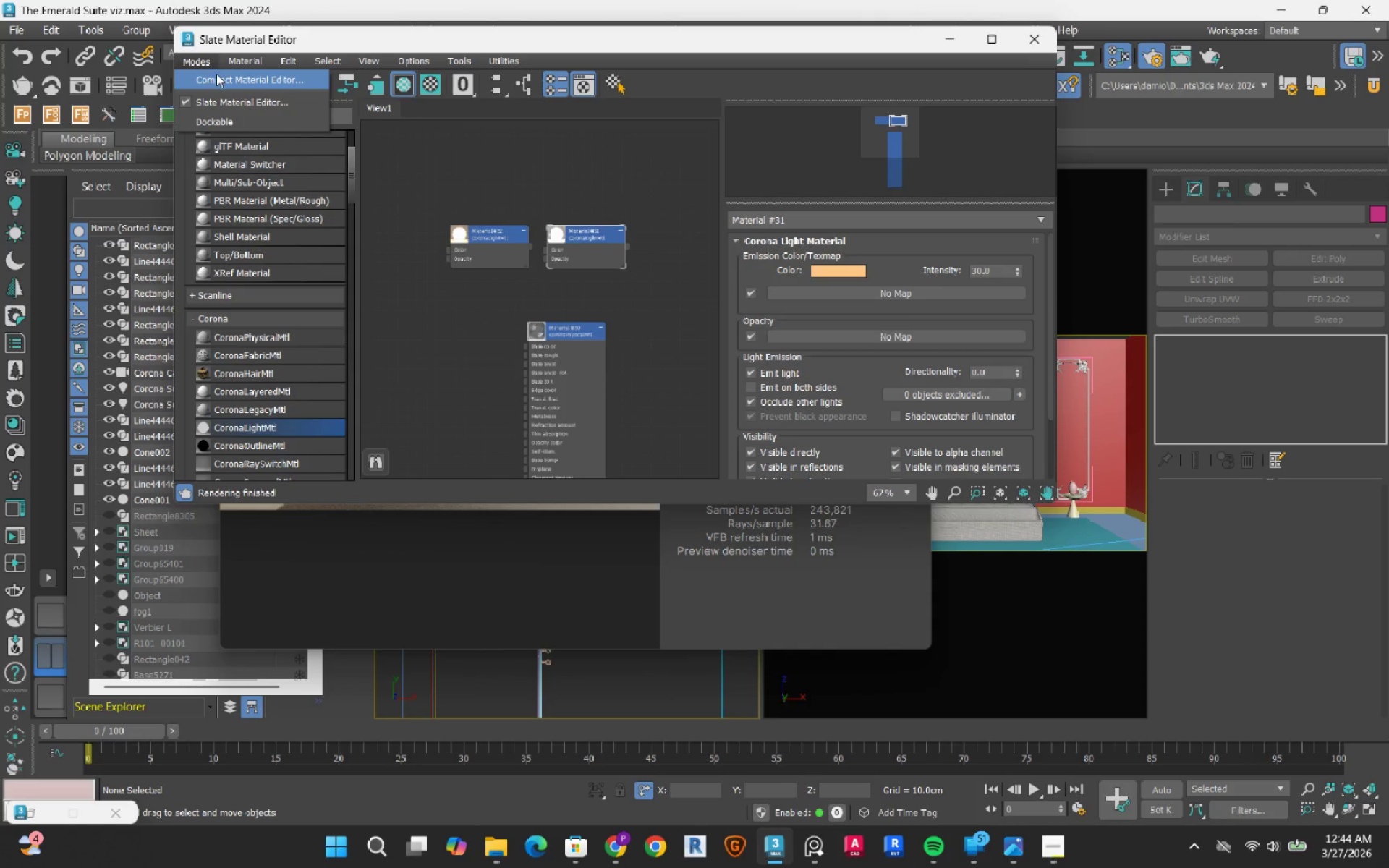 
left_click([216, 74])
 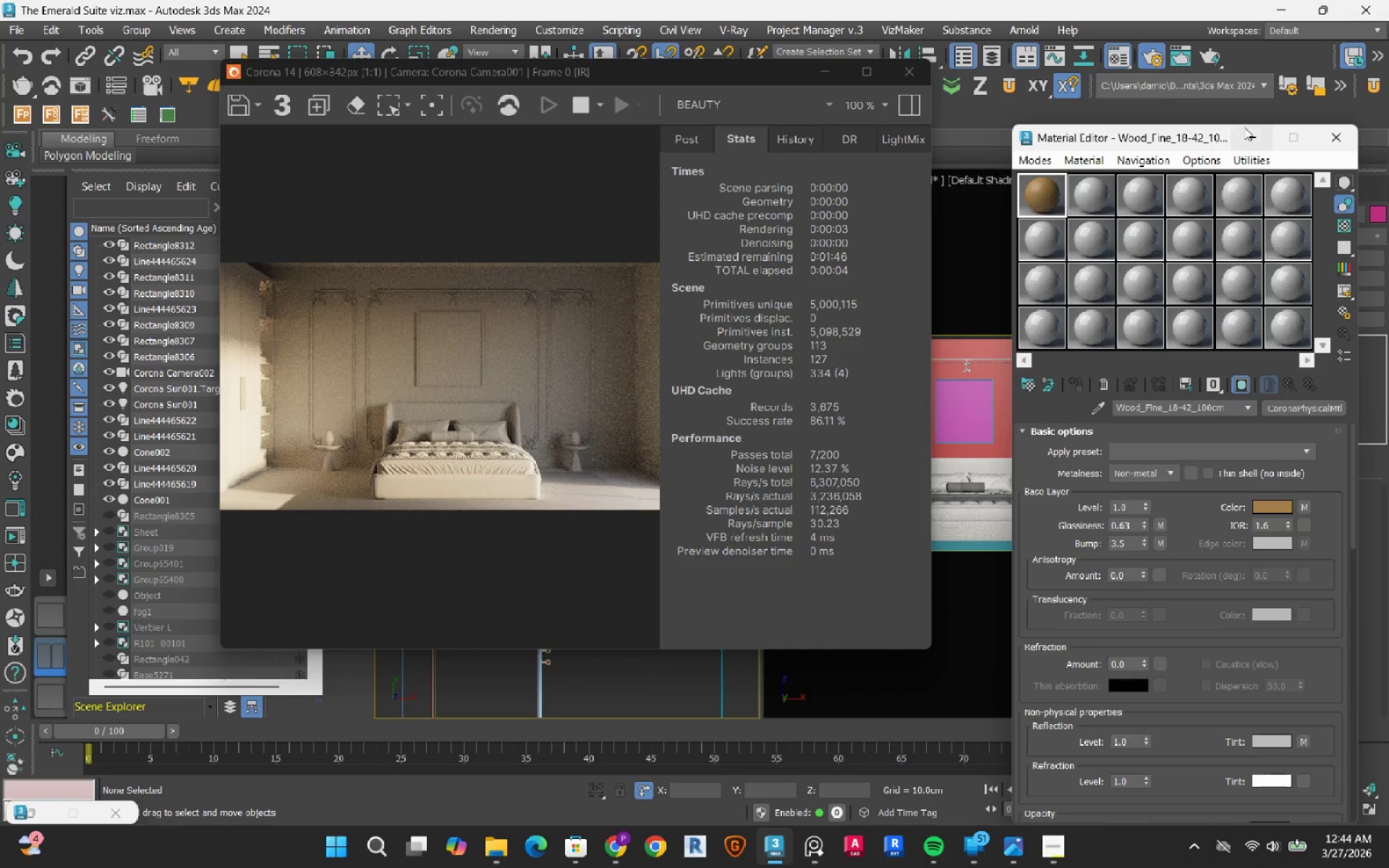 
left_click([1252, 141])
 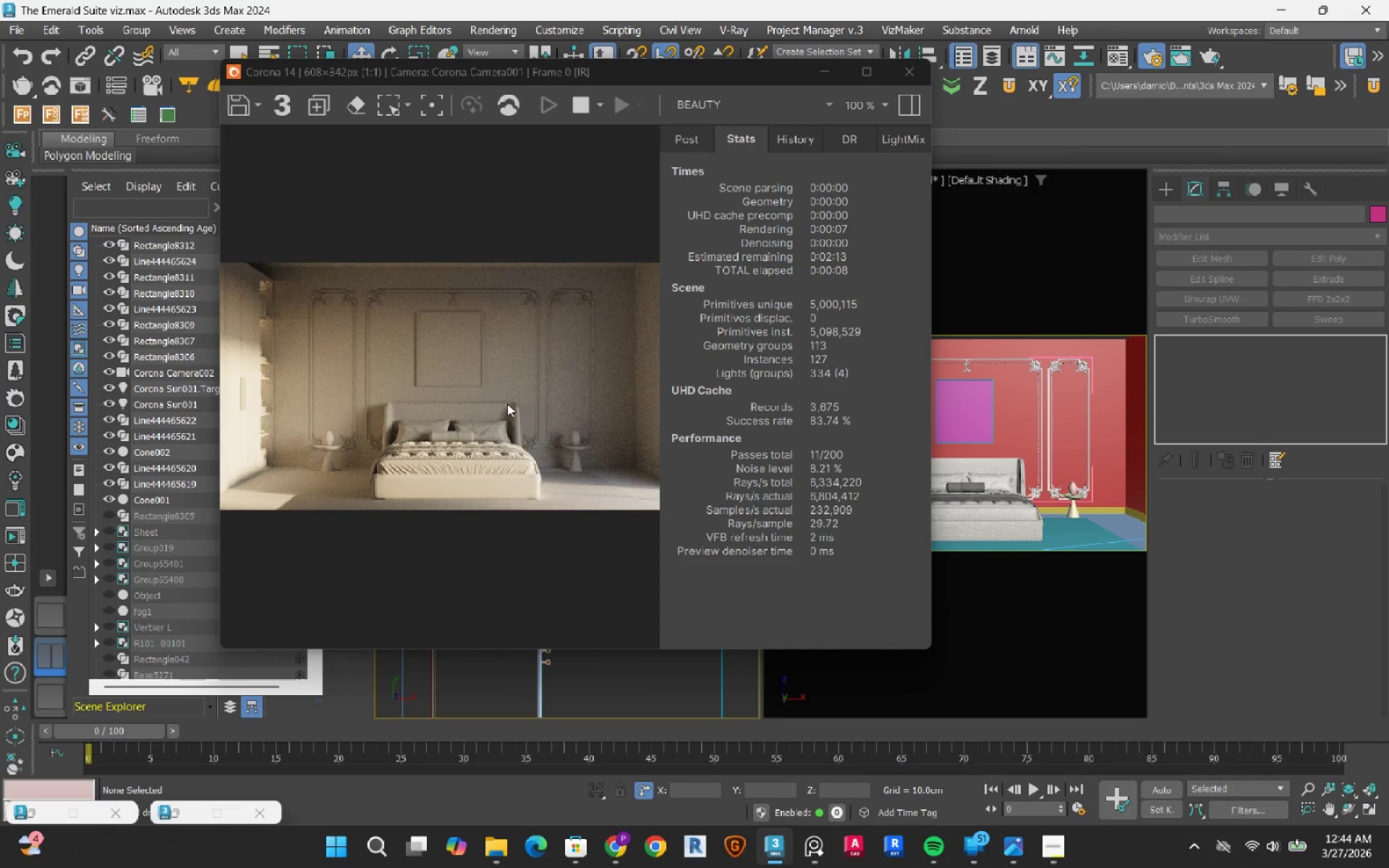 
left_click([582, 110])
 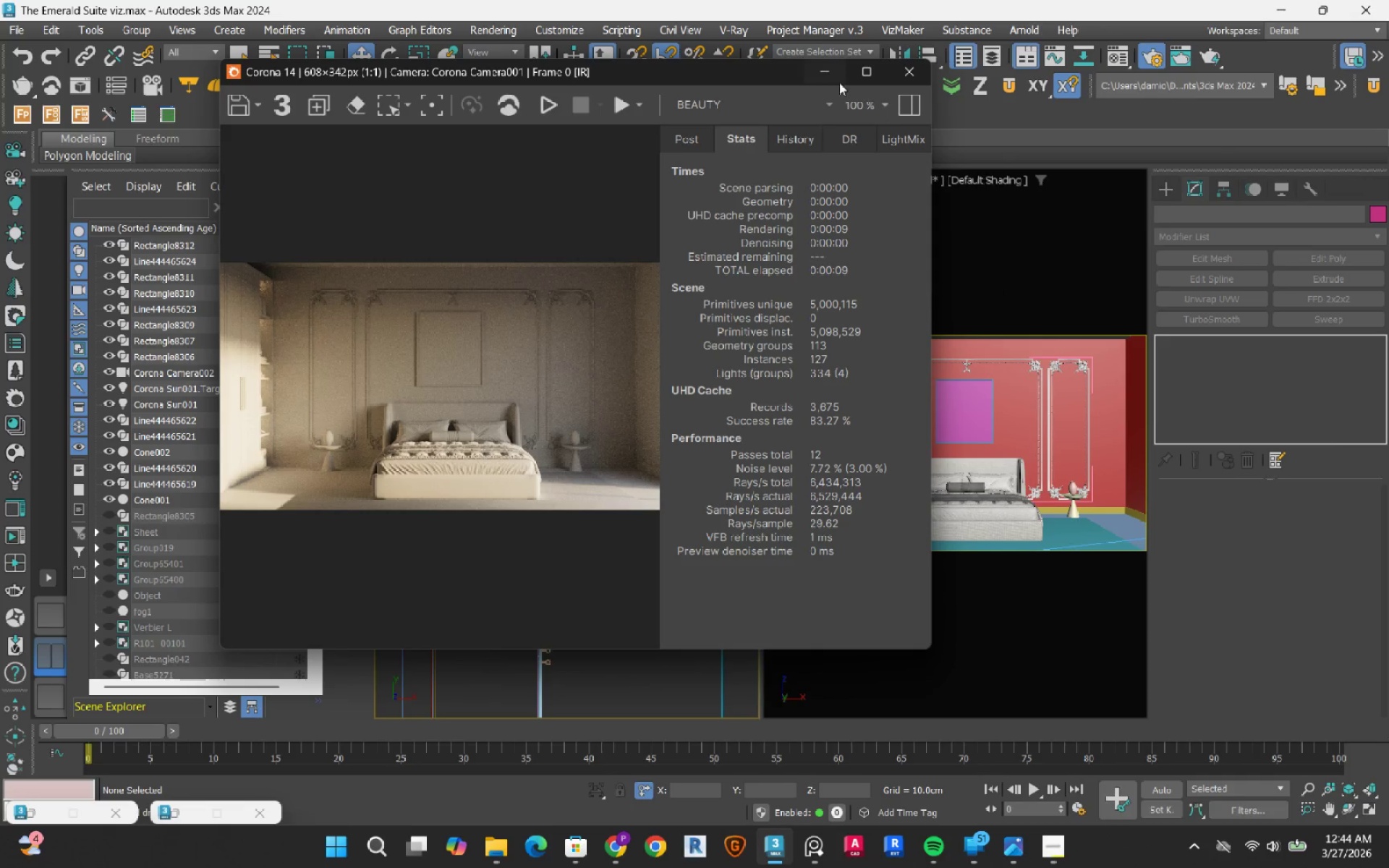 
left_click([833, 72])
 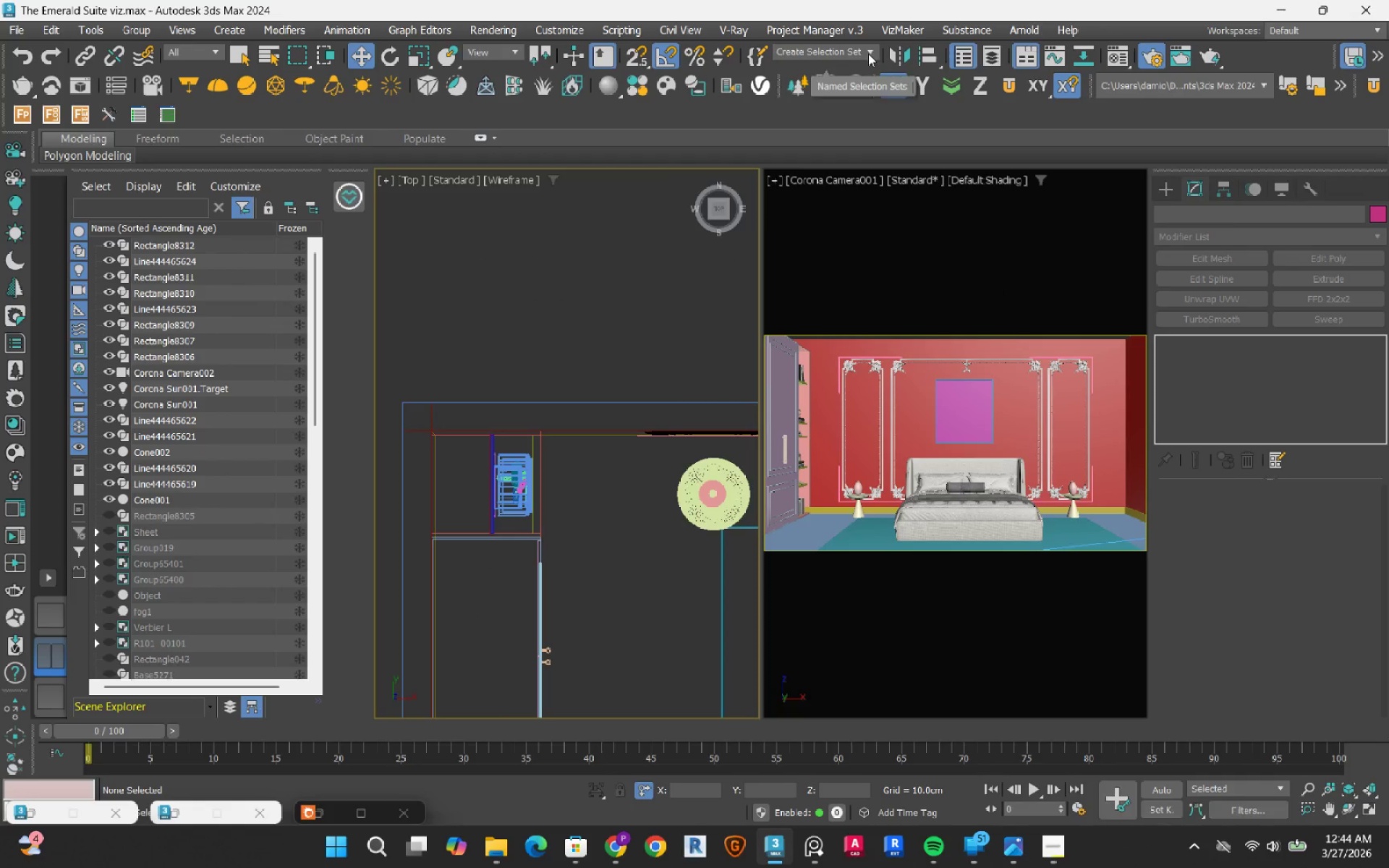 
left_click([868, 53])
 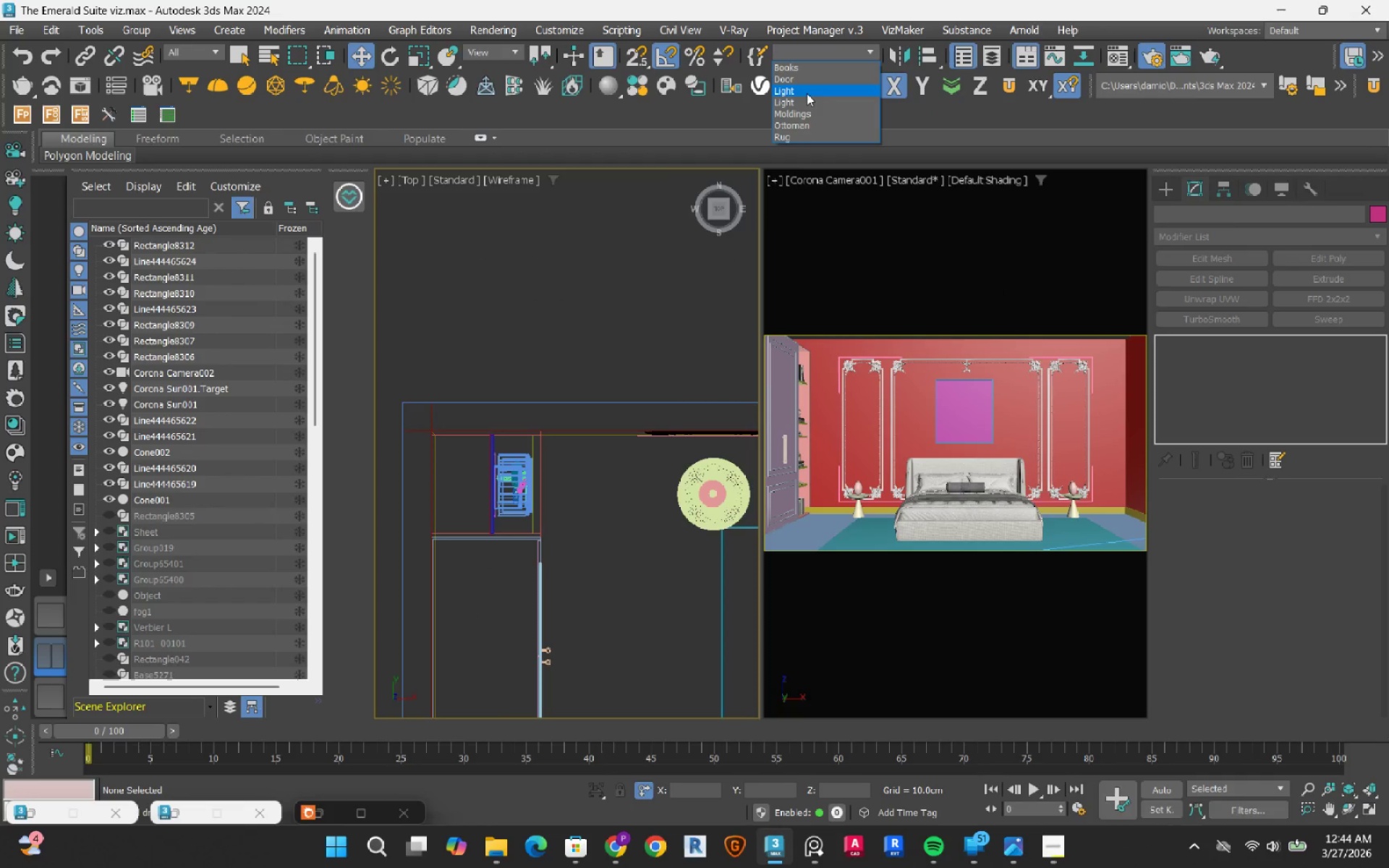 
left_click_drag(start_coordinate=[806, 93], to_coordinate=[783, 86])
 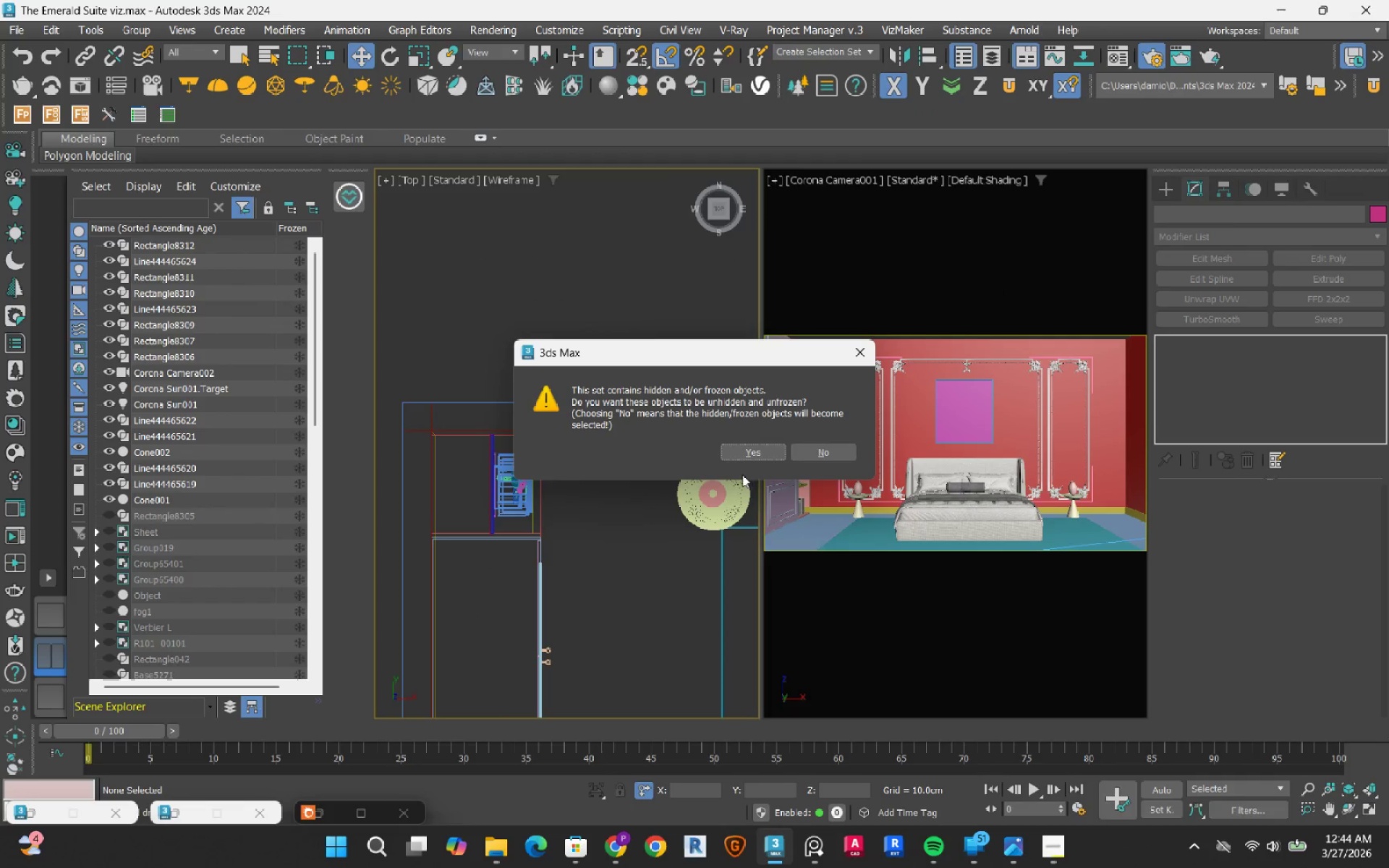 
left_click([747, 453])
 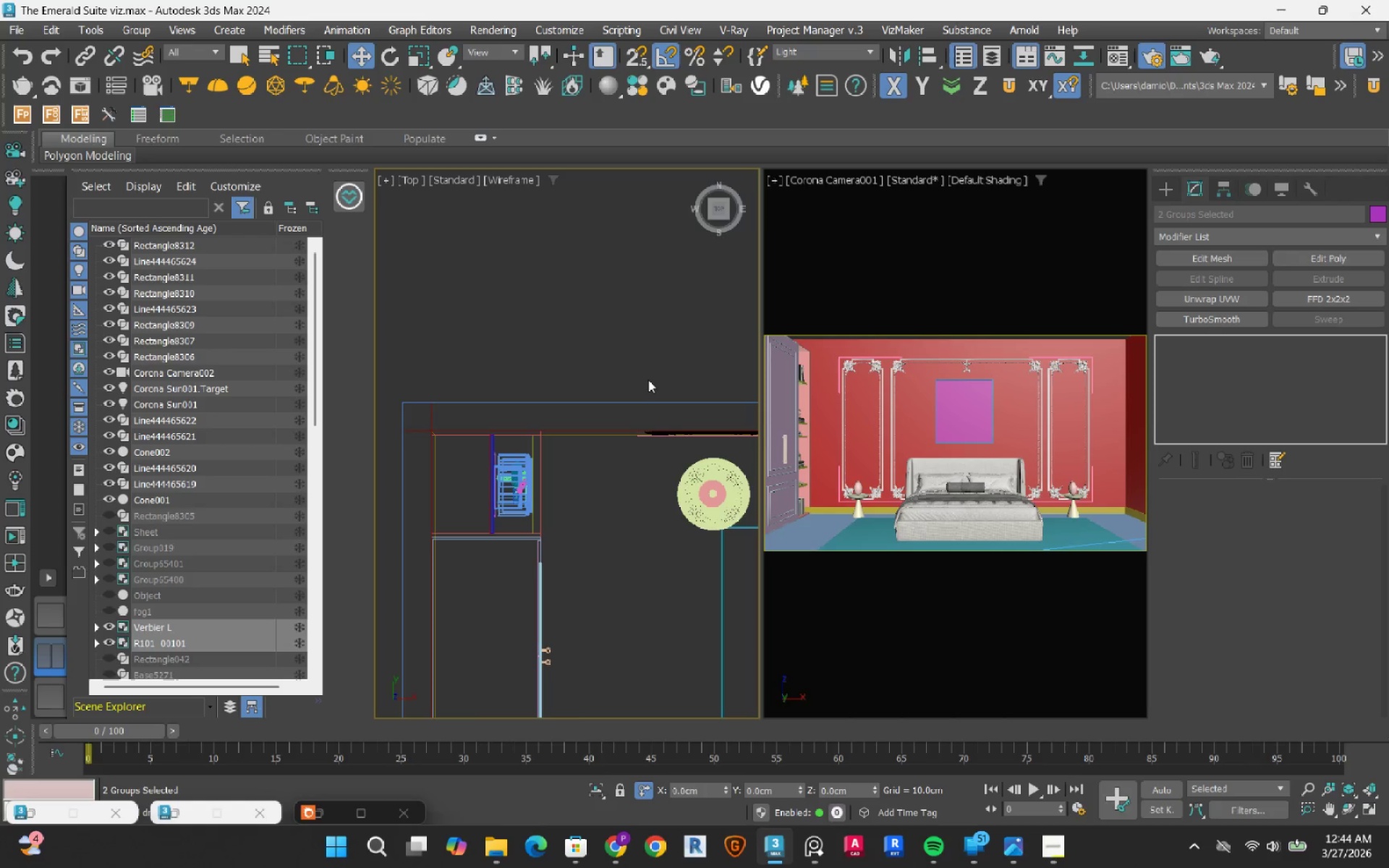 
scroll: coordinate [647, 382], scroll_direction: down, amount: 7.0
 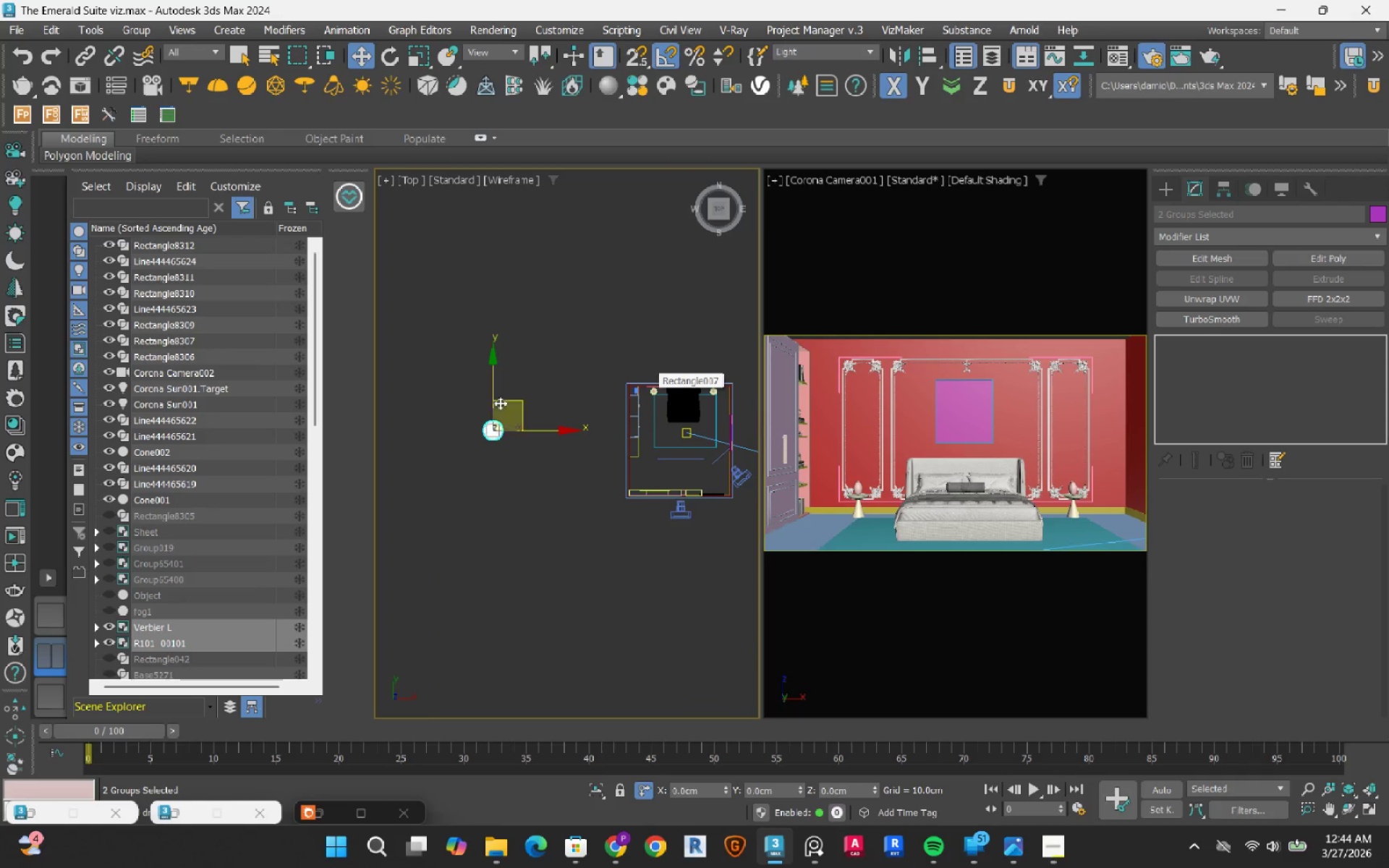 
scroll: coordinate [485, 425], scroll_direction: up, amount: 4.0
 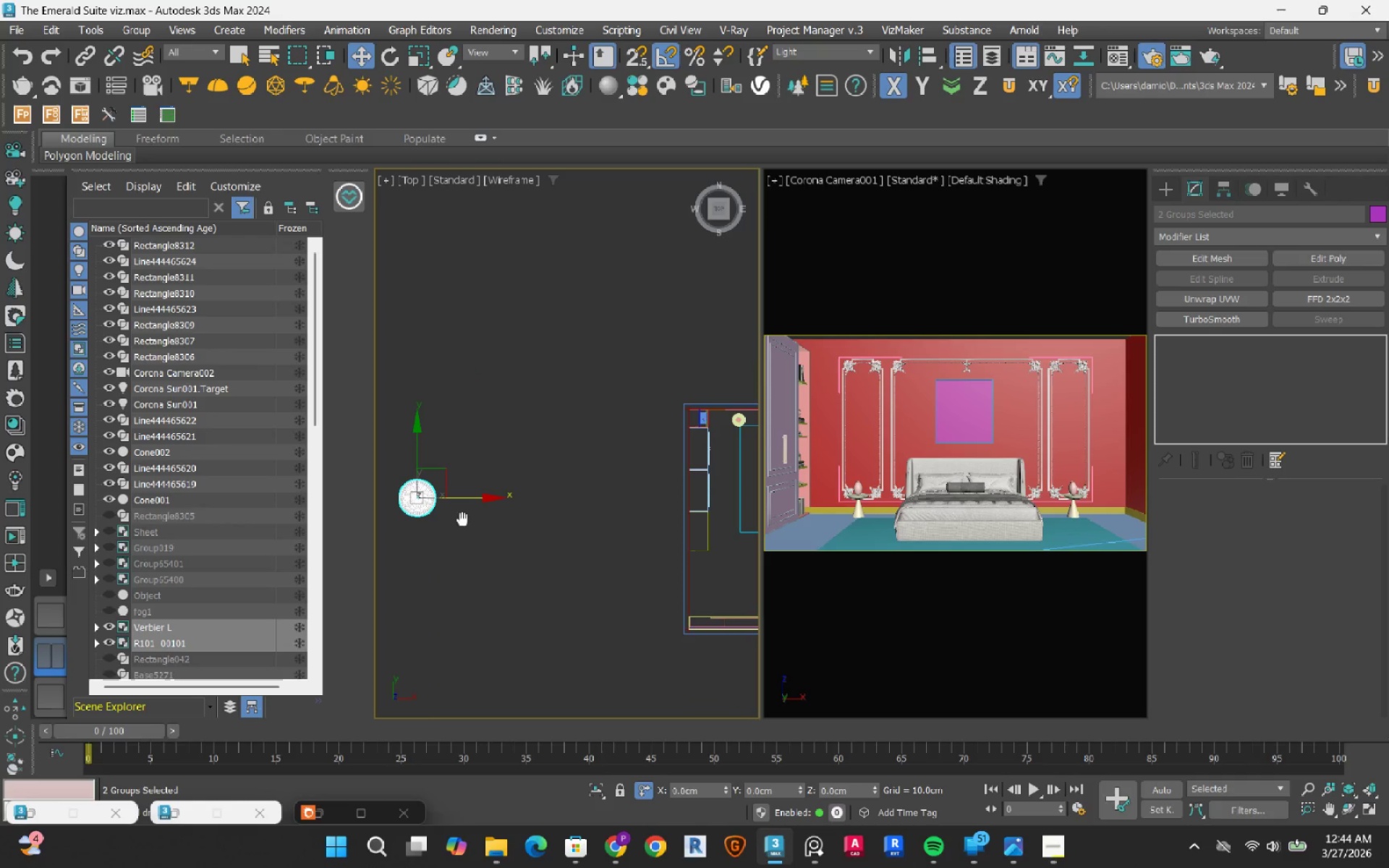 
scroll: coordinate [443, 516], scroll_direction: down, amount: 2.0
 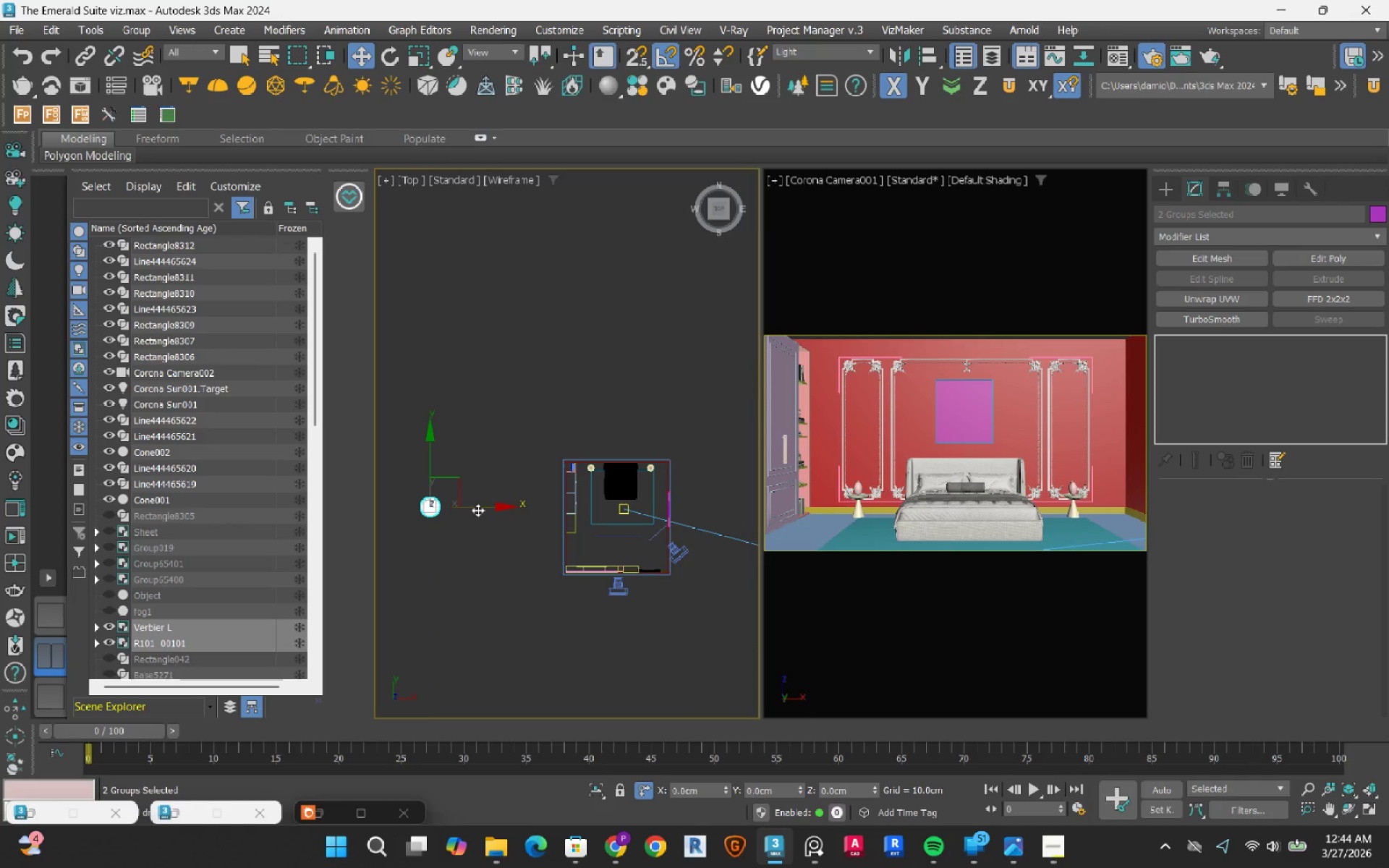 
left_click_drag(start_coordinate=[479, 506], to_coordinate=[668, 514])
 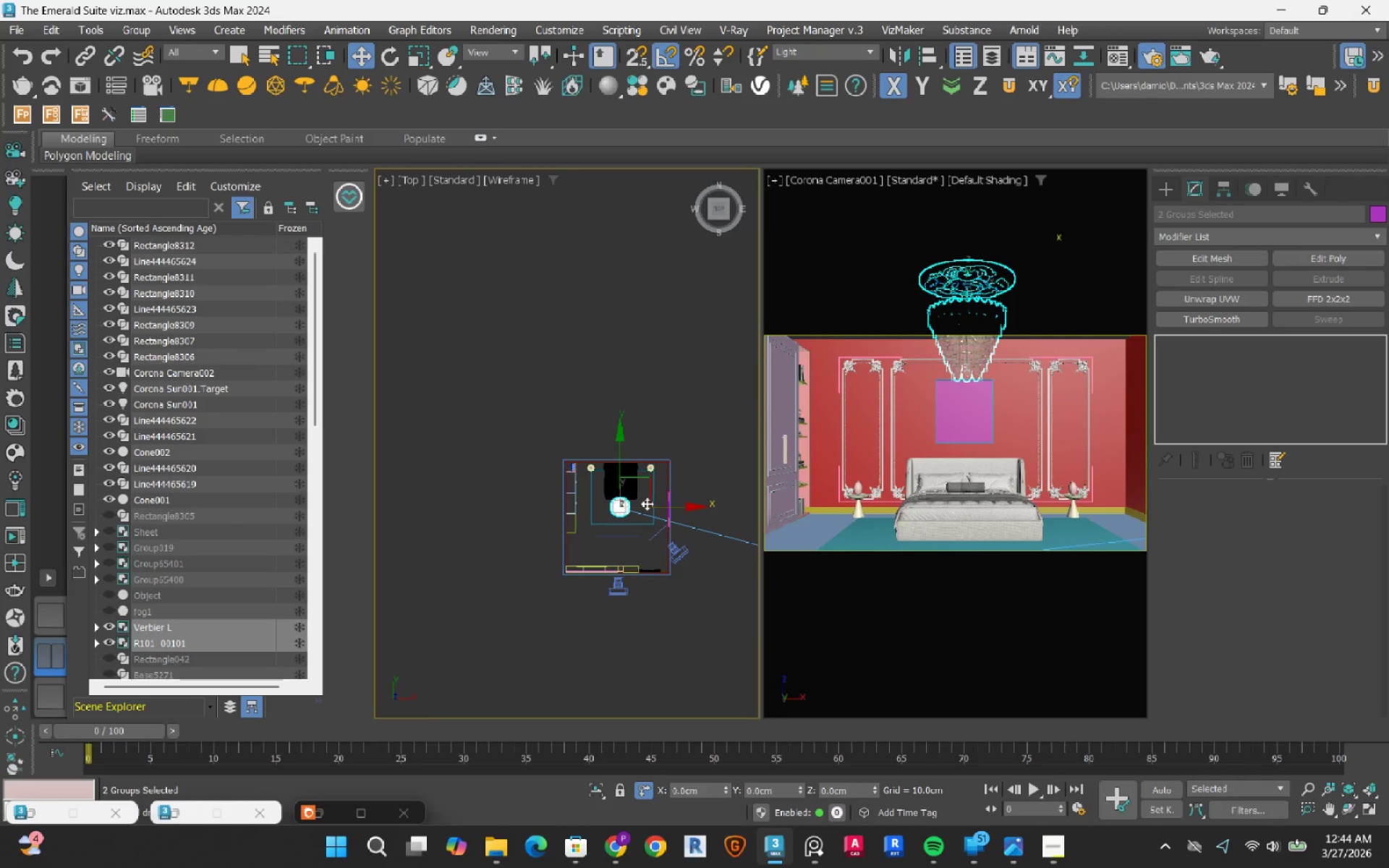 
scroll: coordinate [586, 511], scroll_direction: up, amount: 5.0
 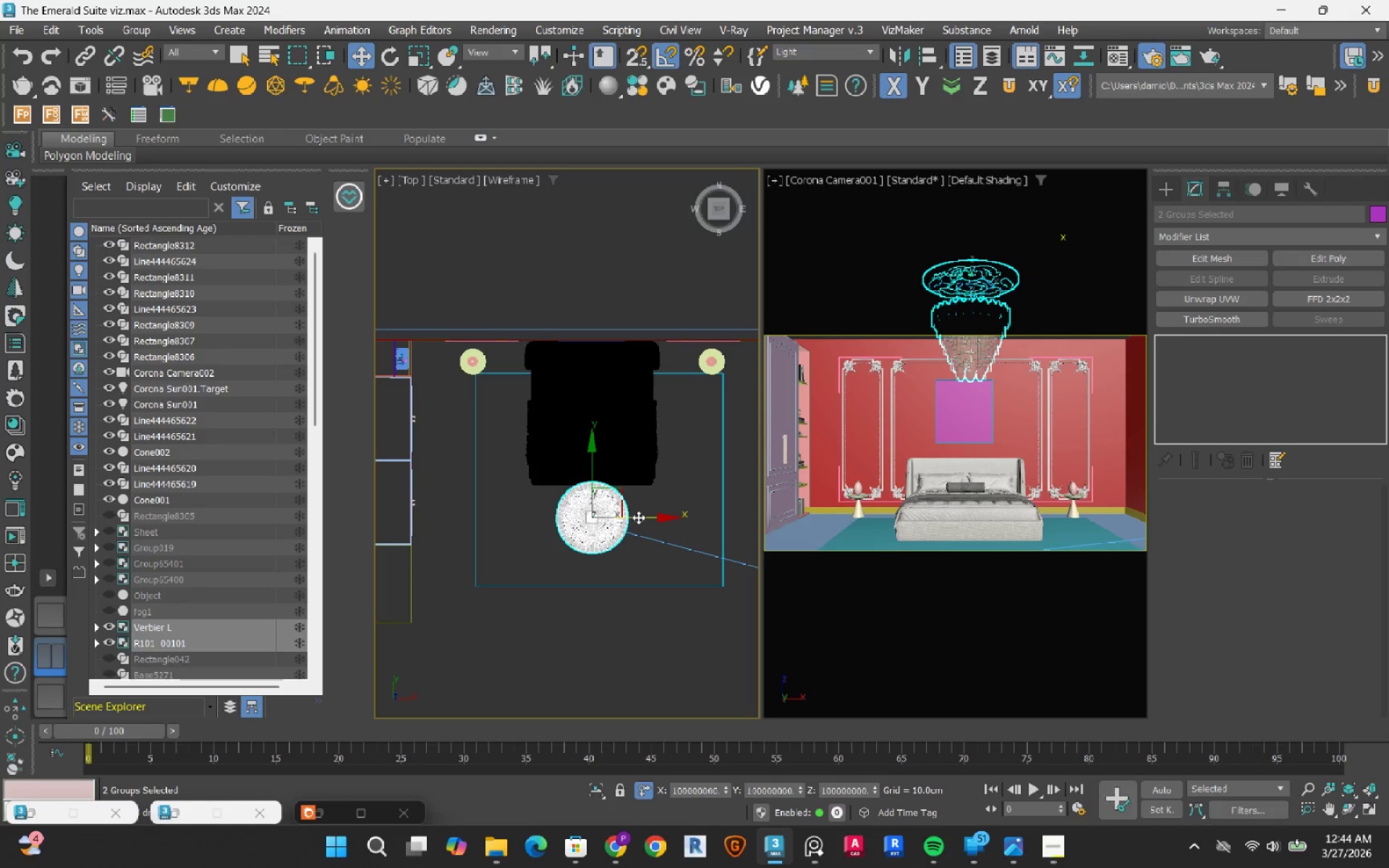 
left_click([558, 283])
 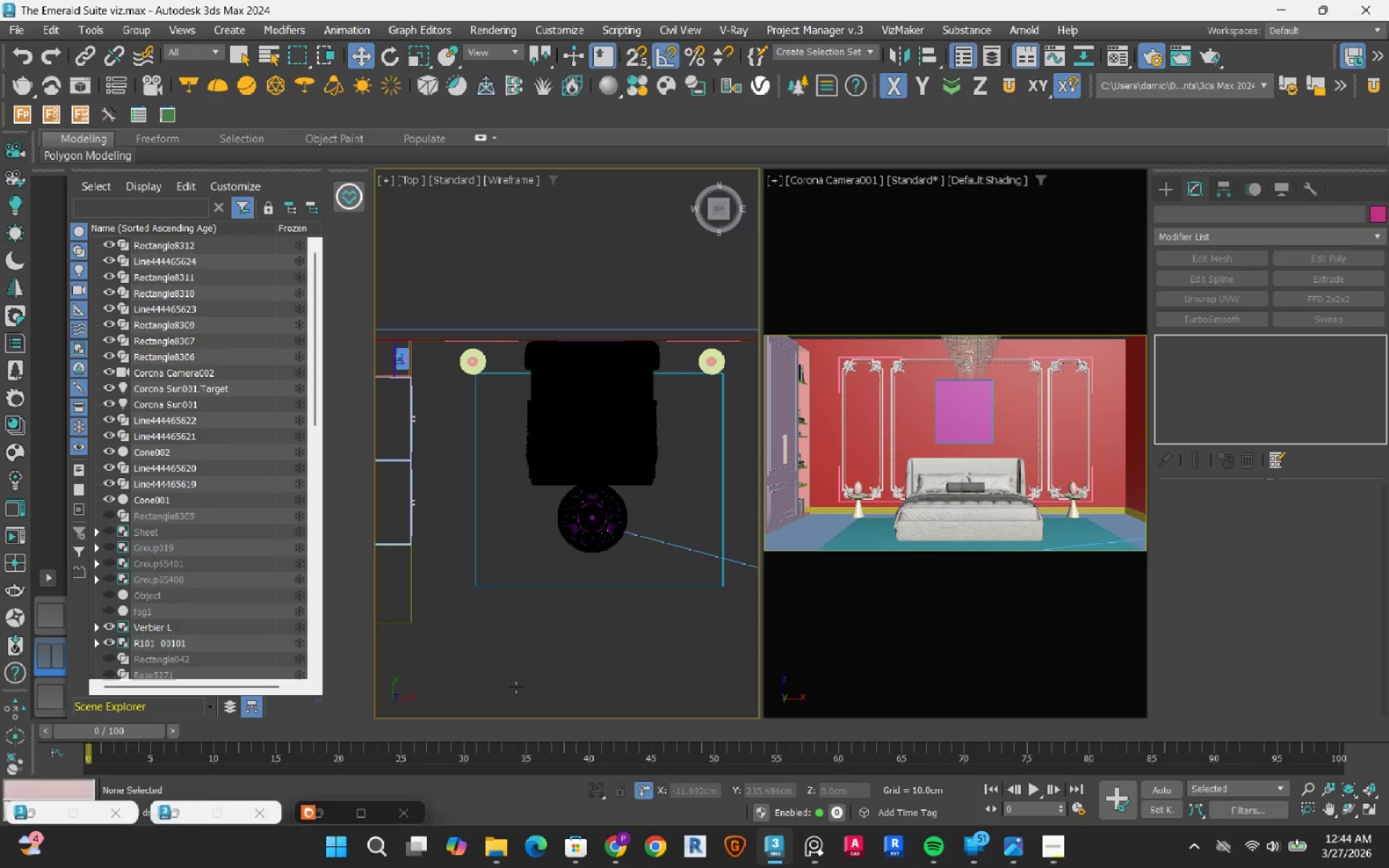 
left_click([326, 804])
 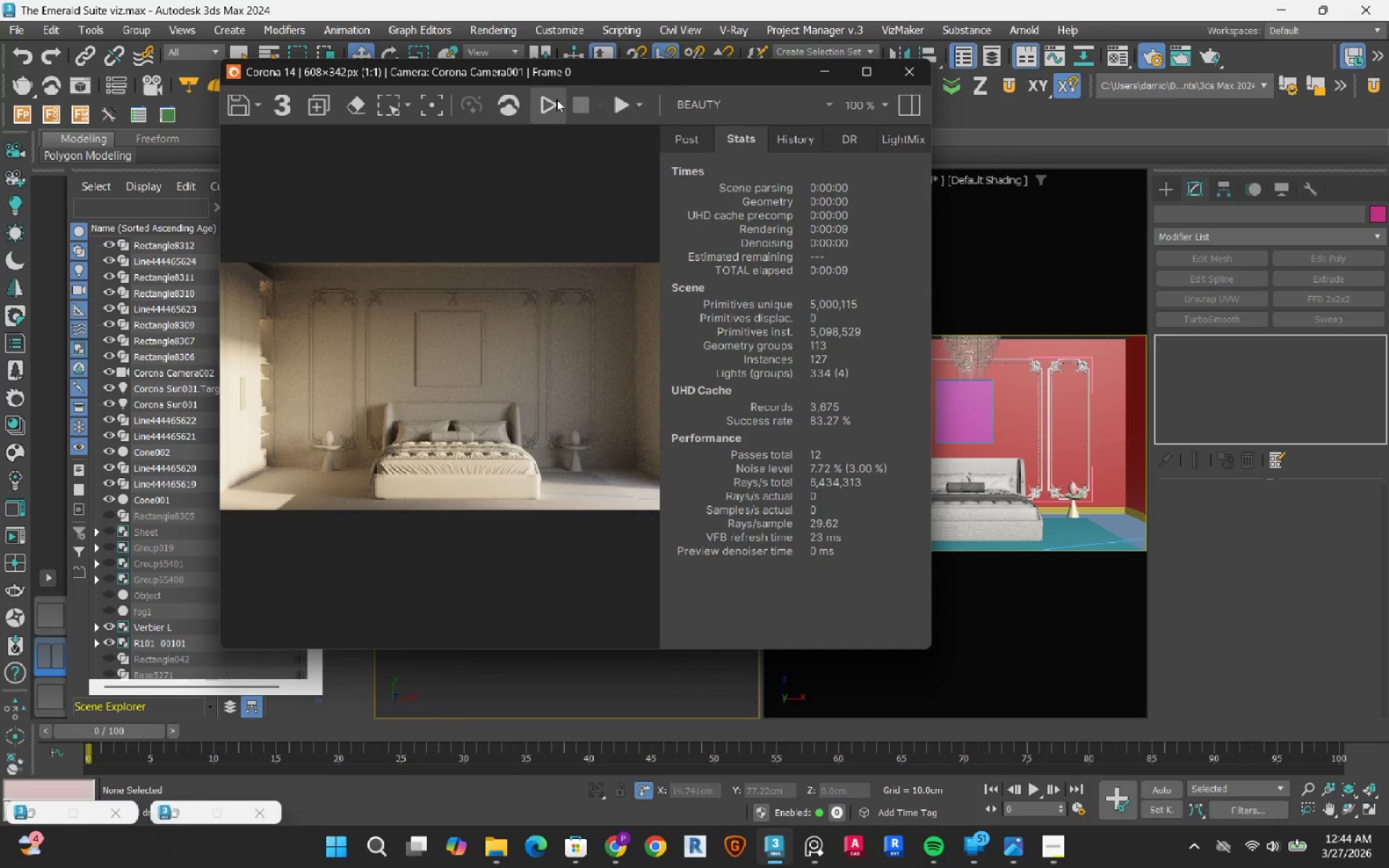 
left_click([545, 110])
 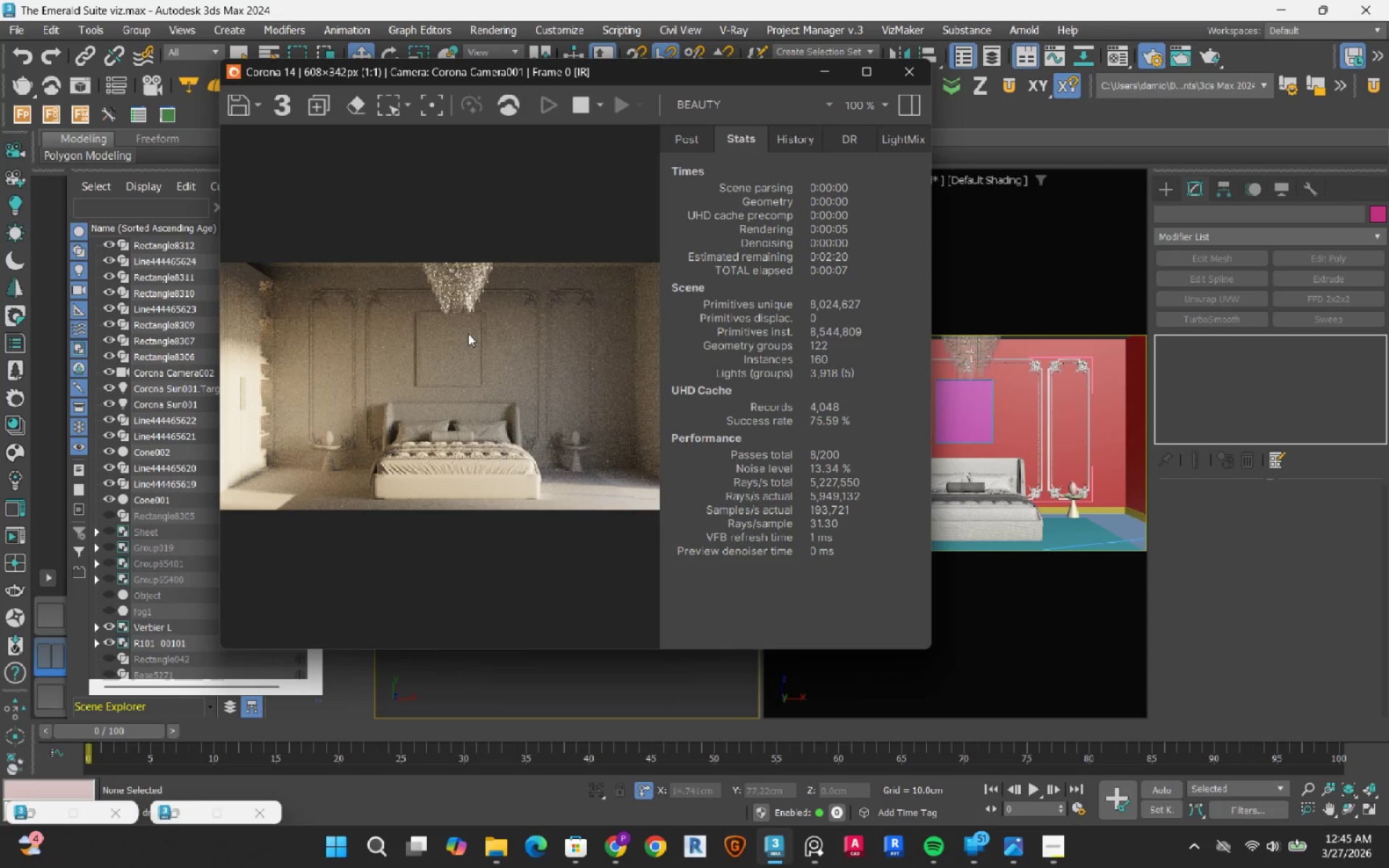 
wait(14.09)
 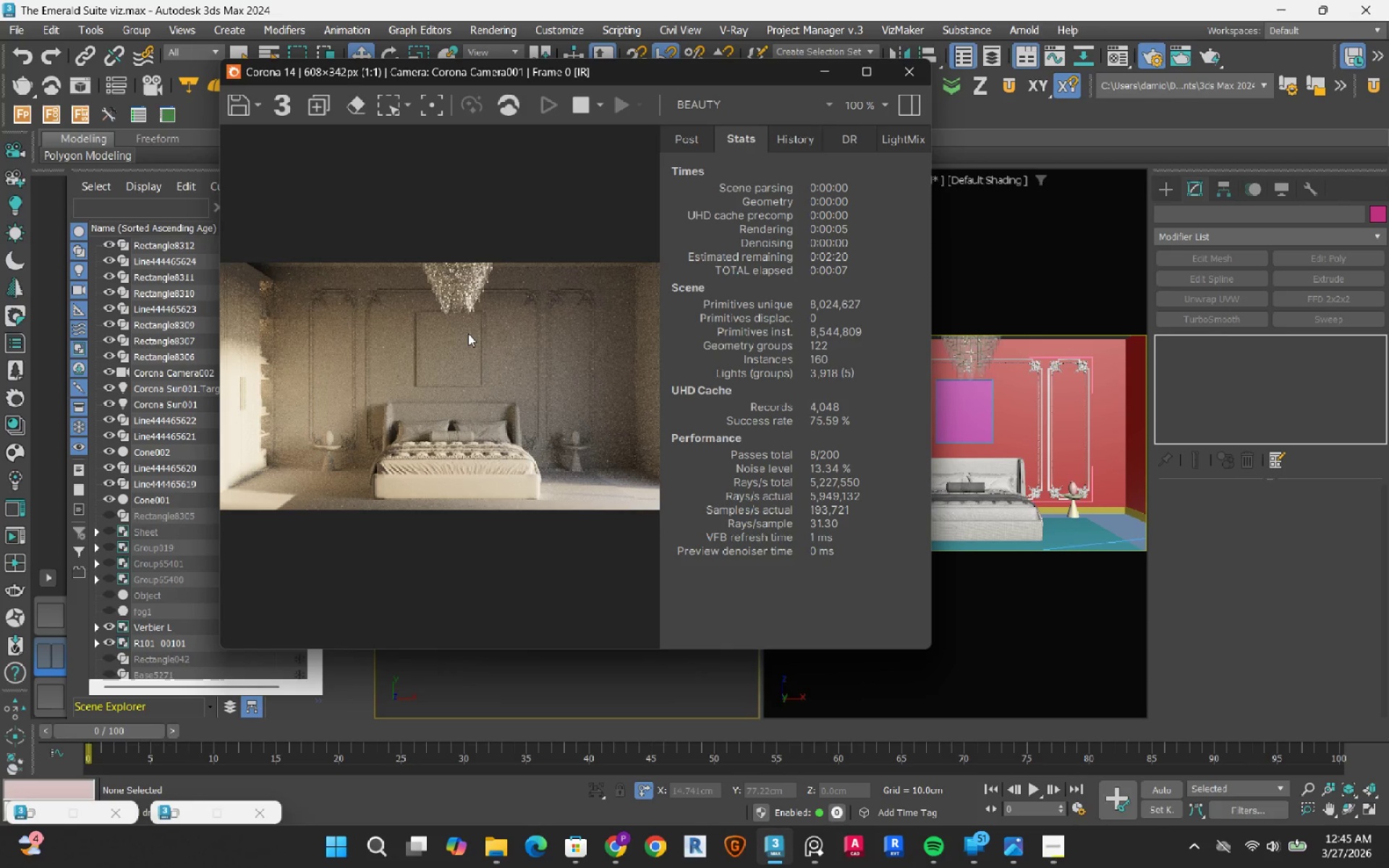 
left_click([574, 101])
 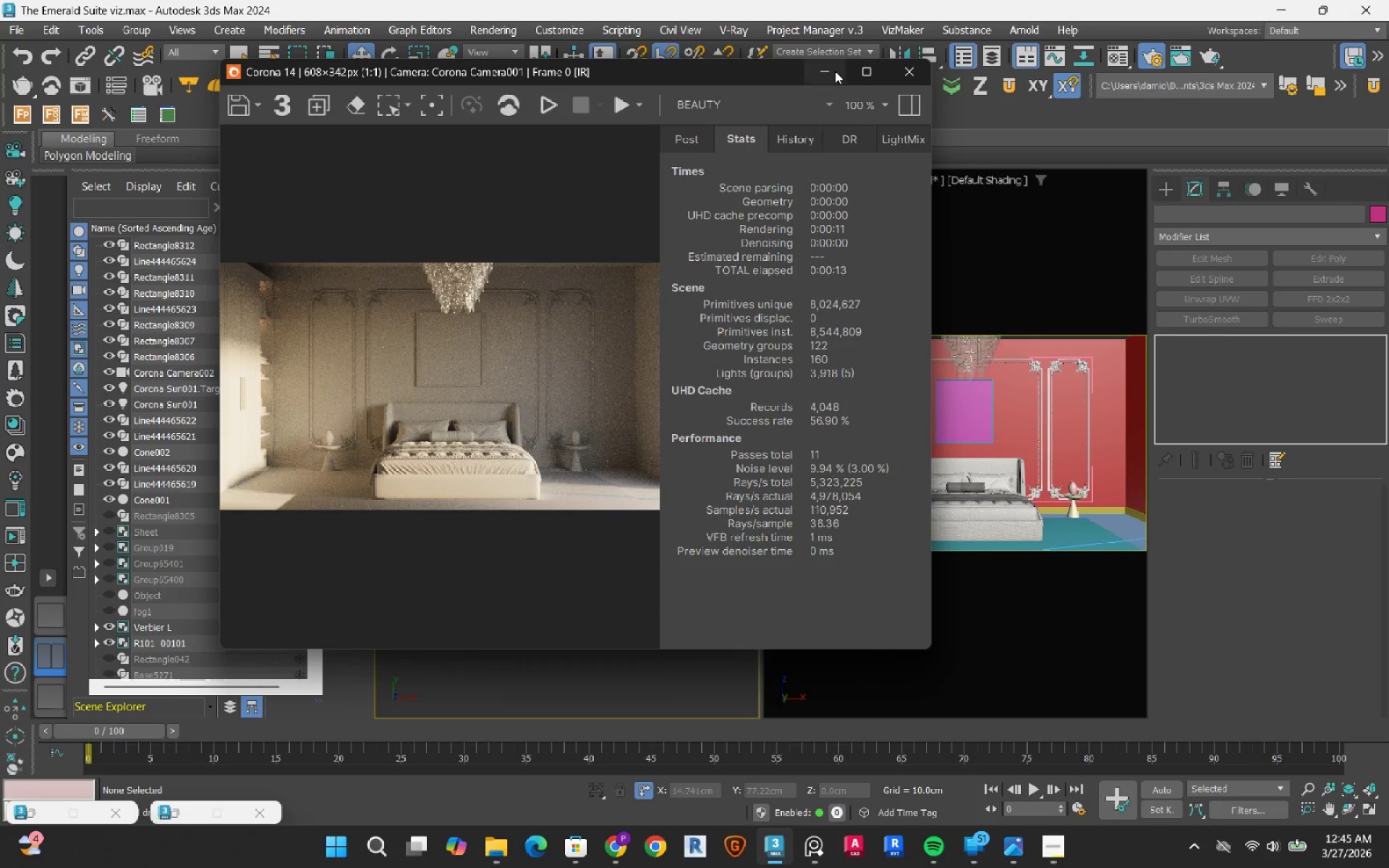 
left_click([836, 71])
 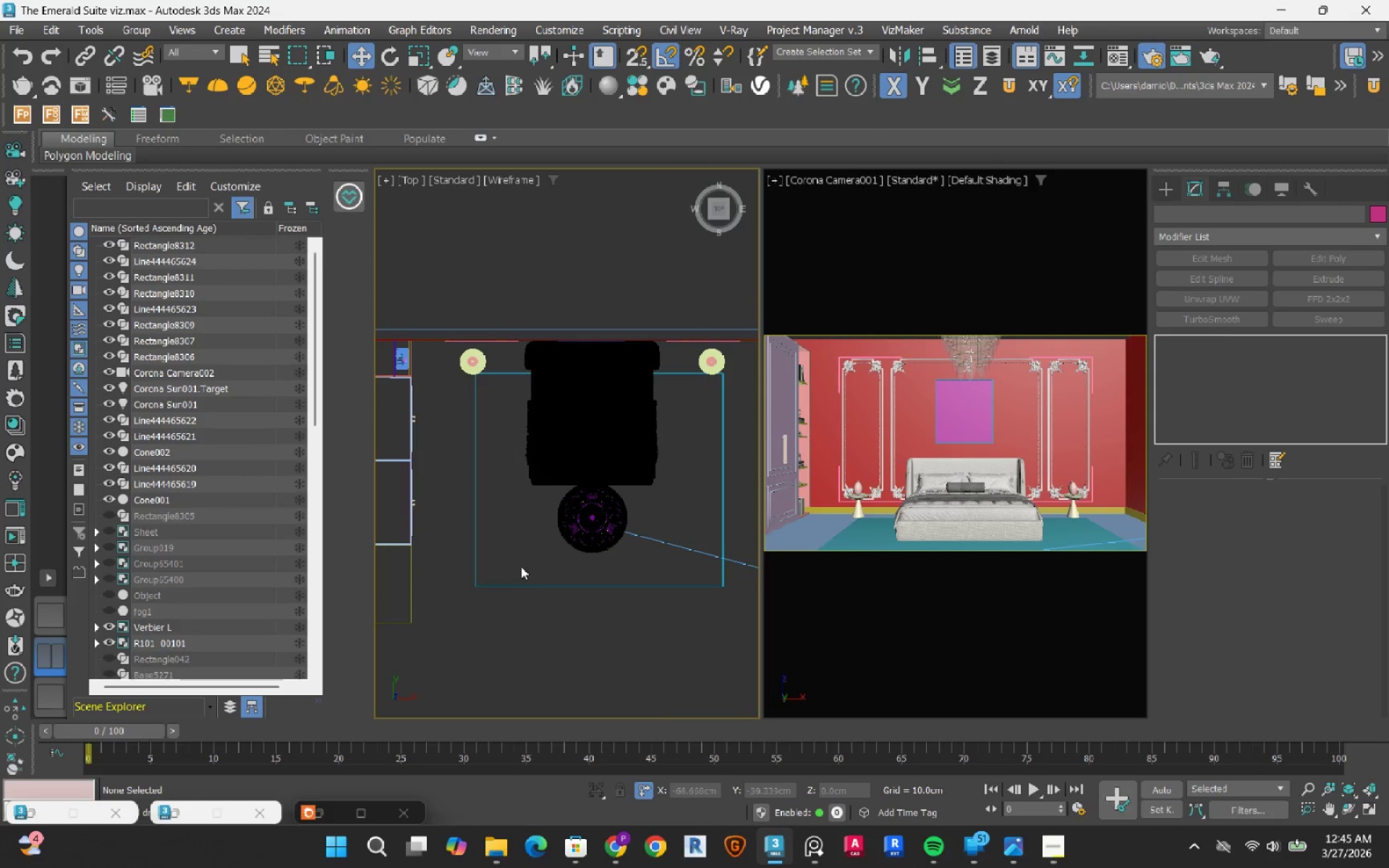 
left_click([582, 379])
 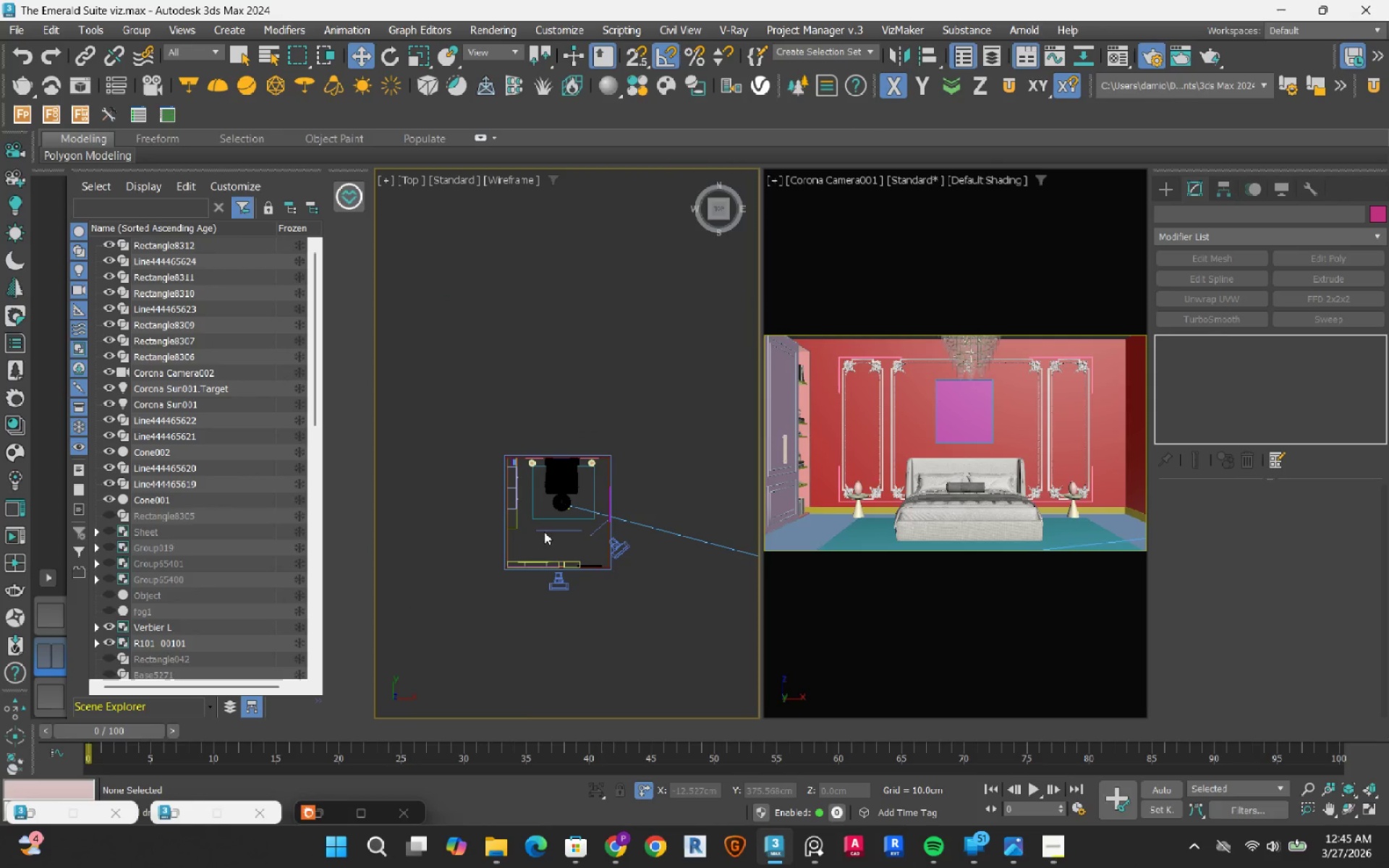 
scroll: coordinate [551, 497], scroll_direction: down, amount: 4.0
 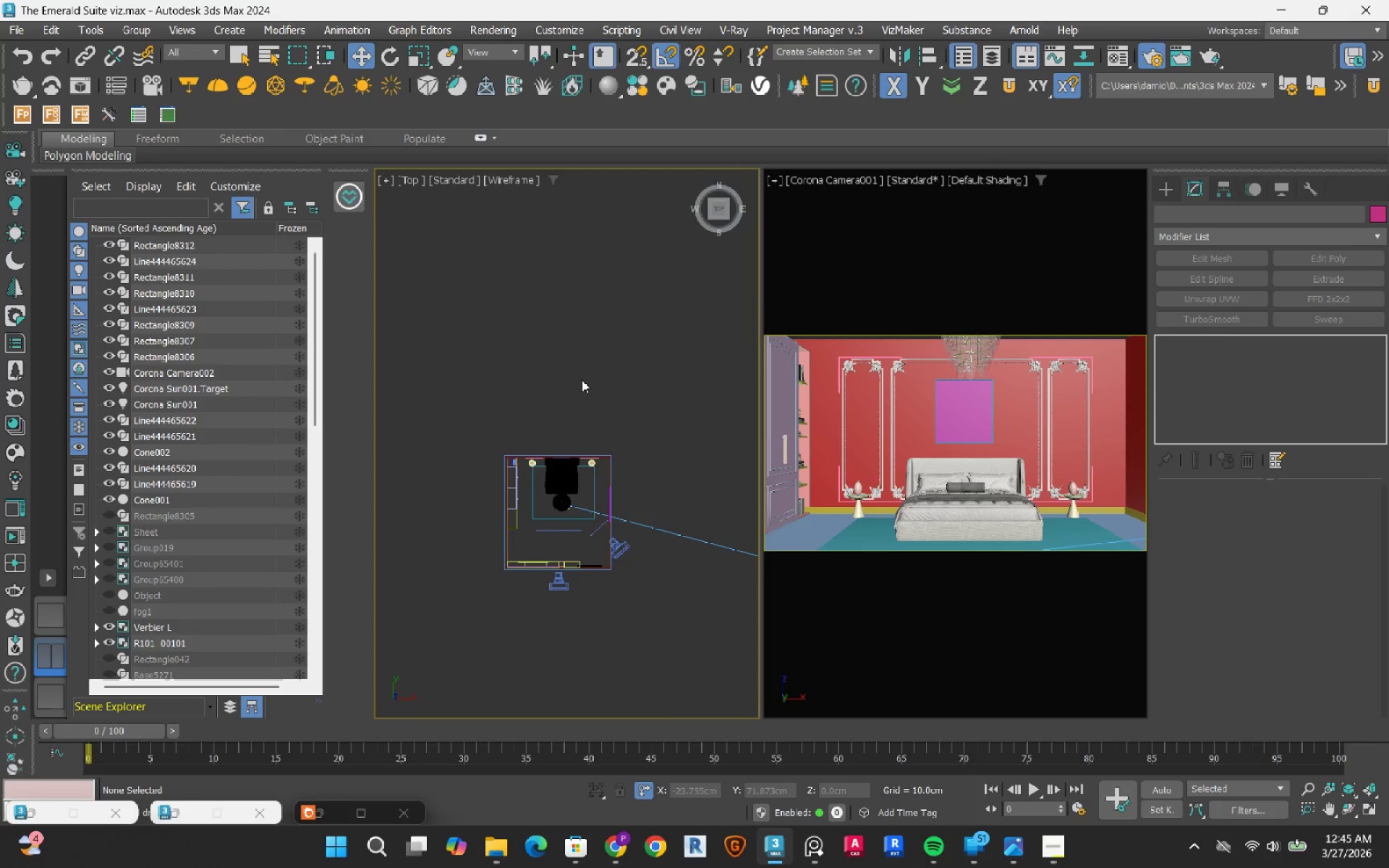 
wait(7.03)
 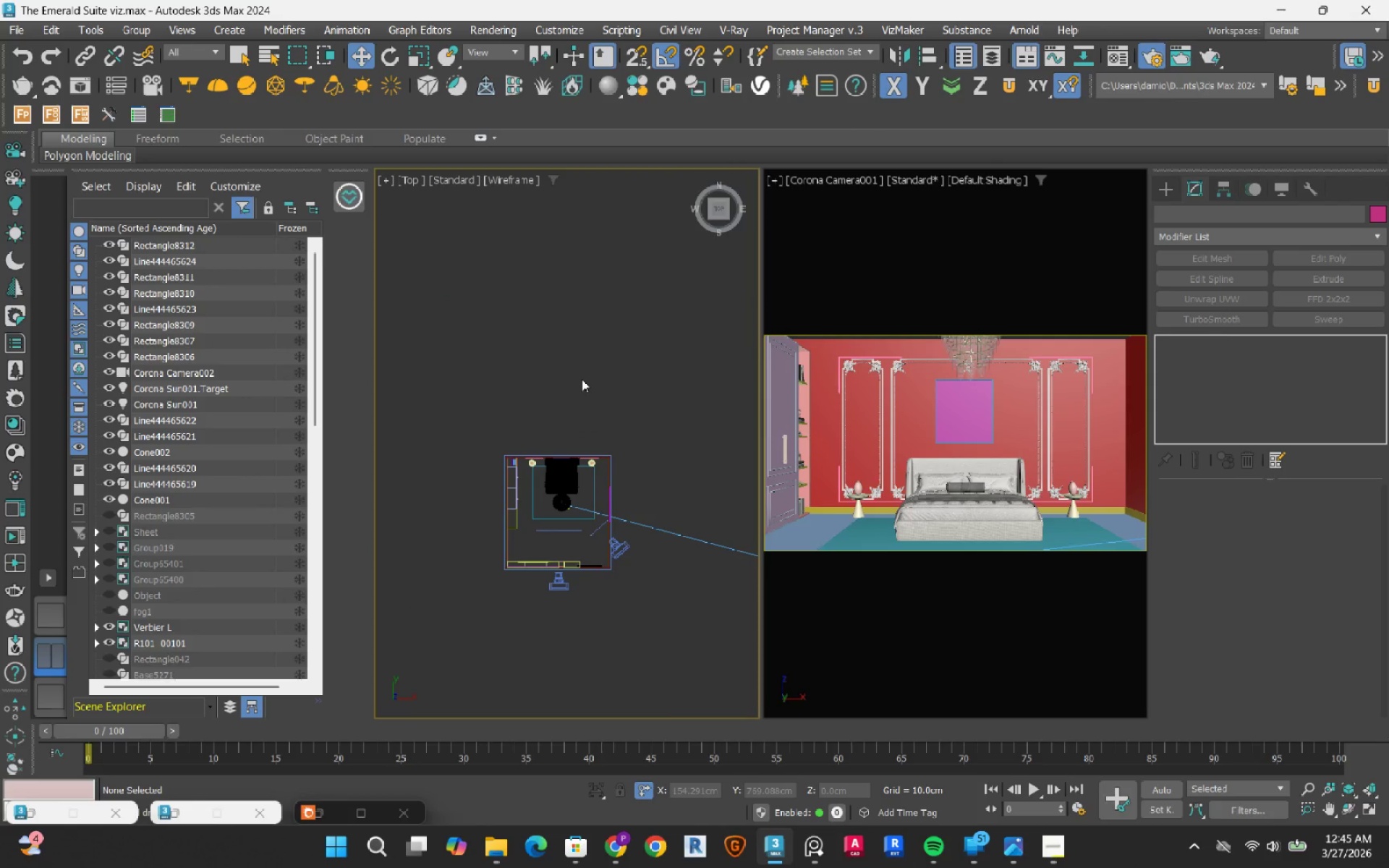 
left_click([617, 852])
 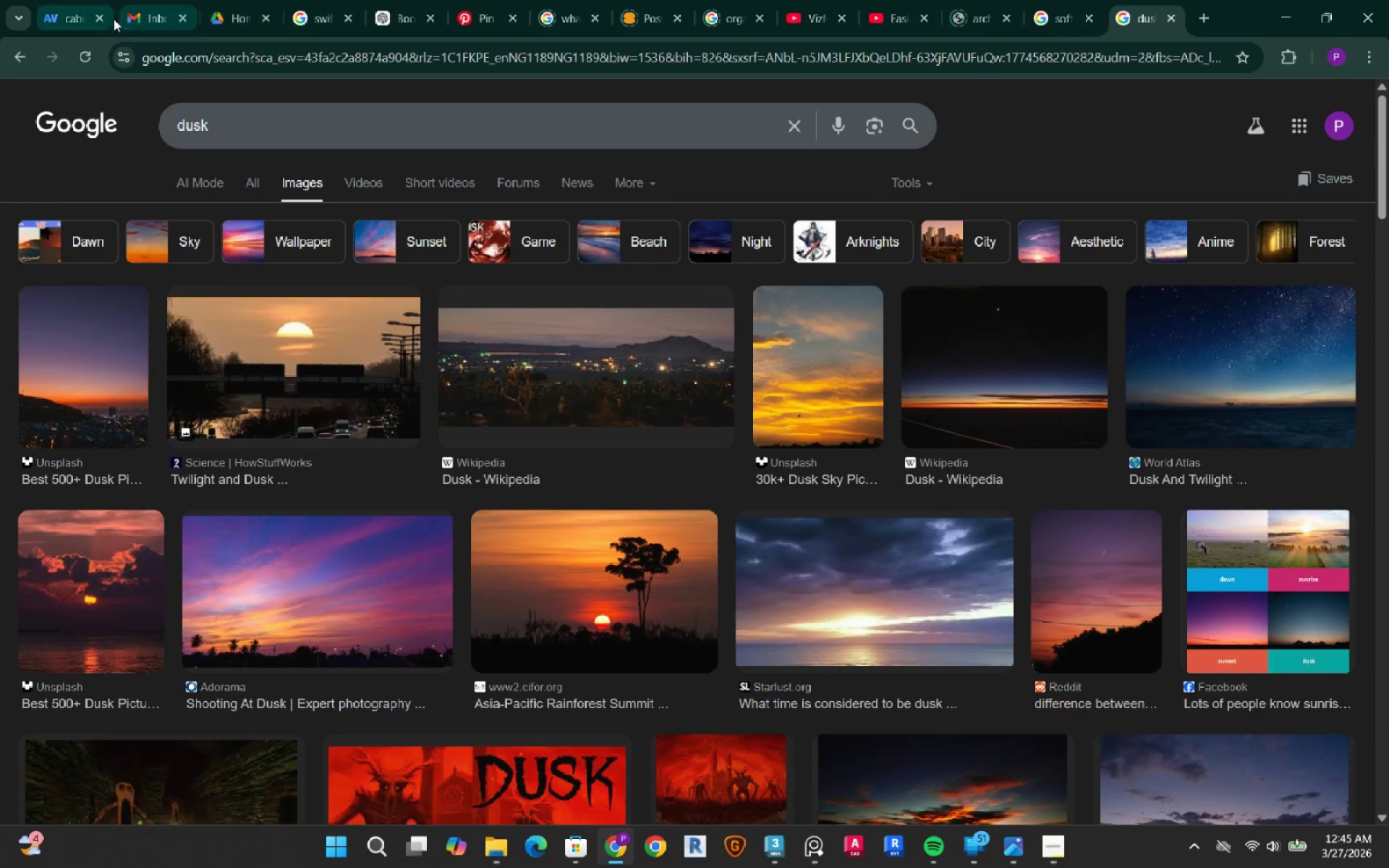 
left_click([86, 19])
 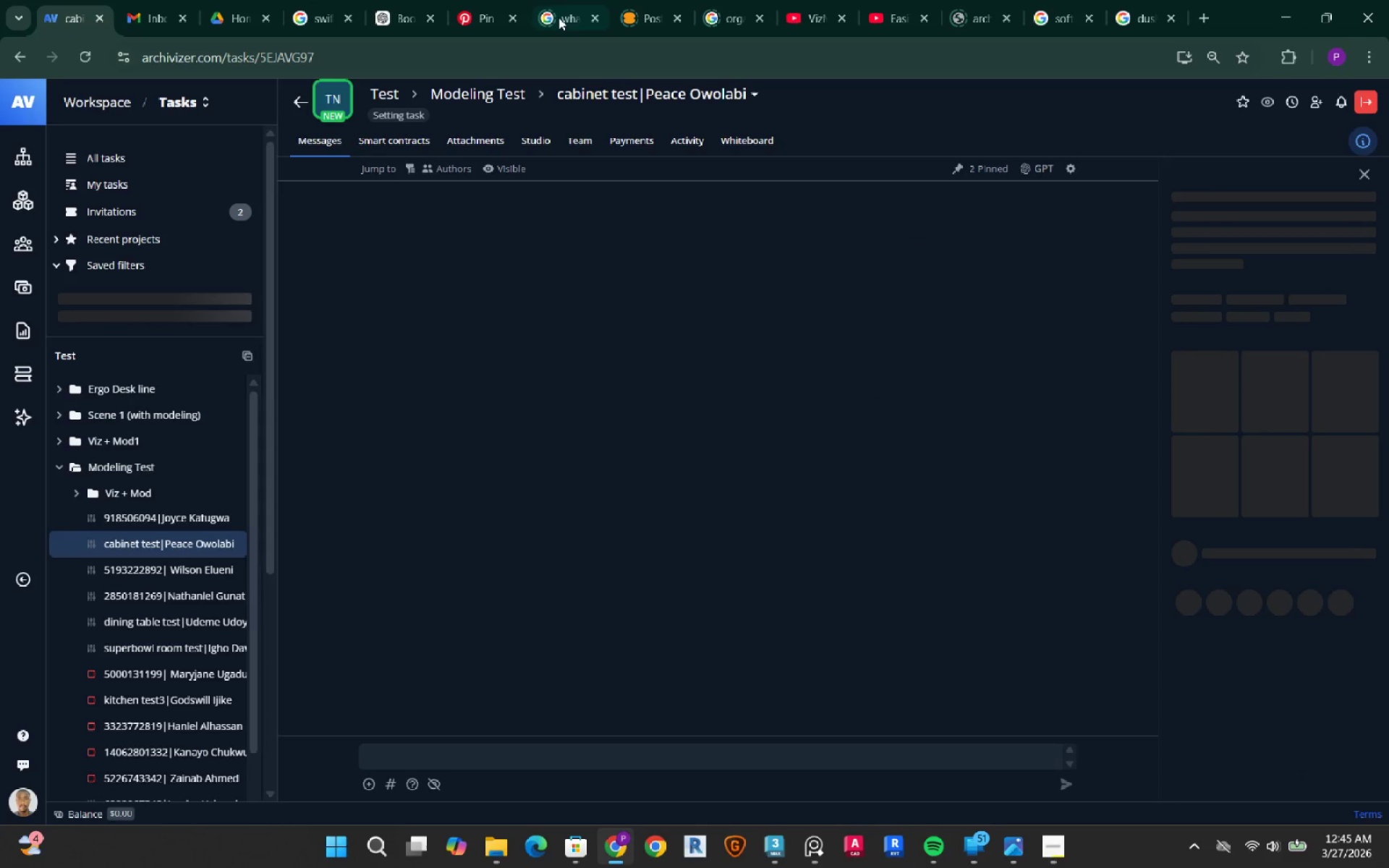 
left_click([956, 5])
 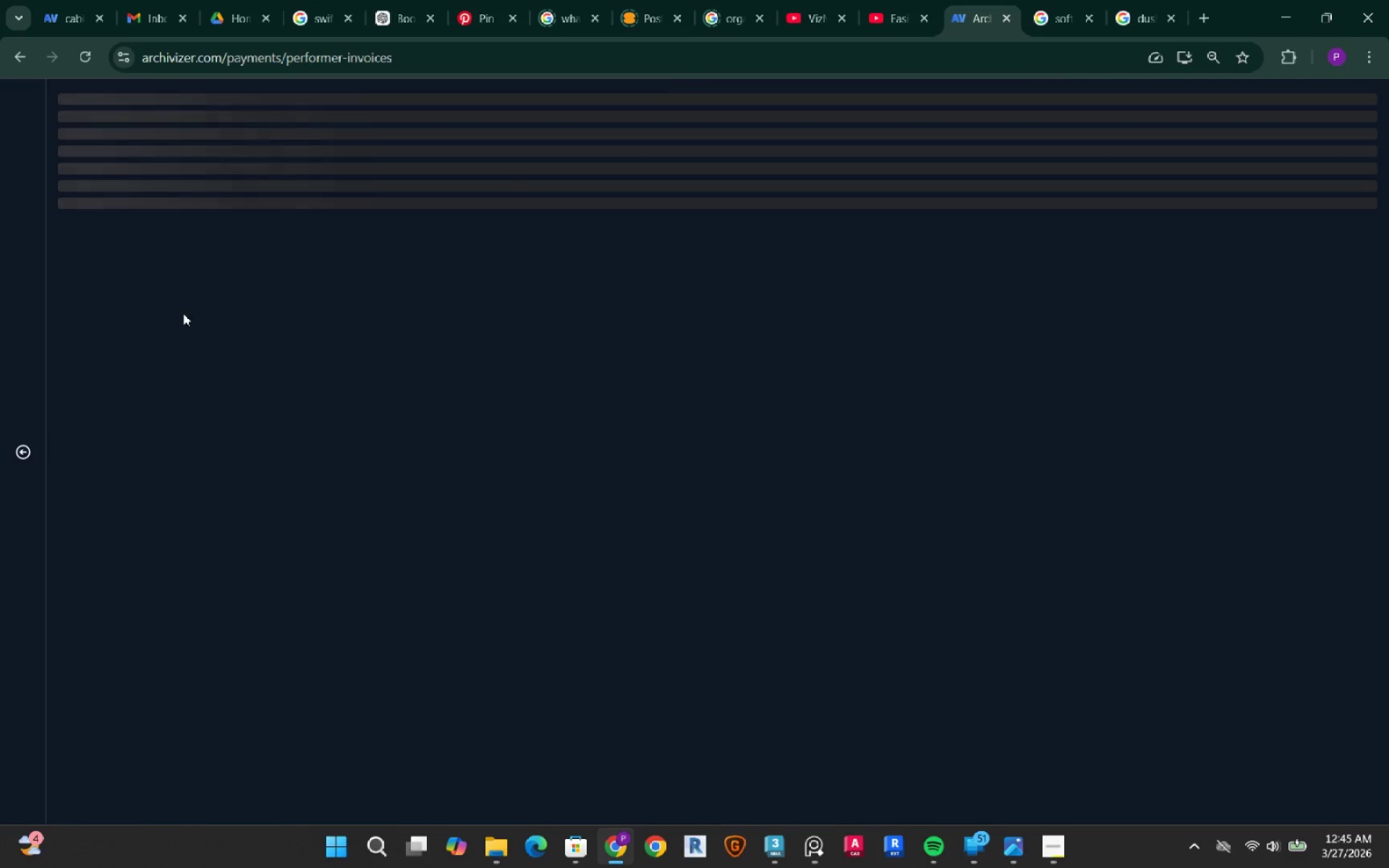 
left_click([31, 200])
 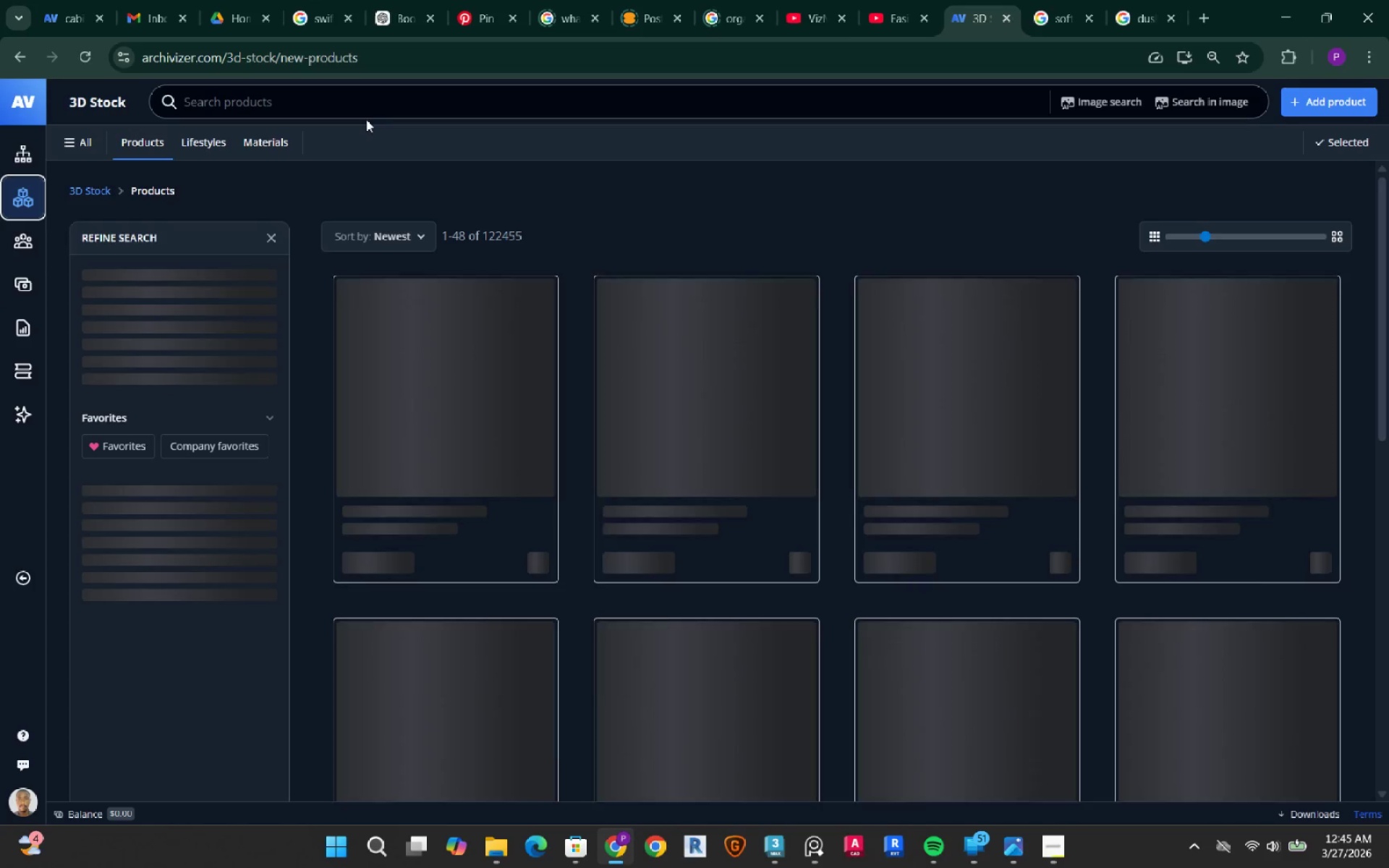 
left_click([378, 101])
 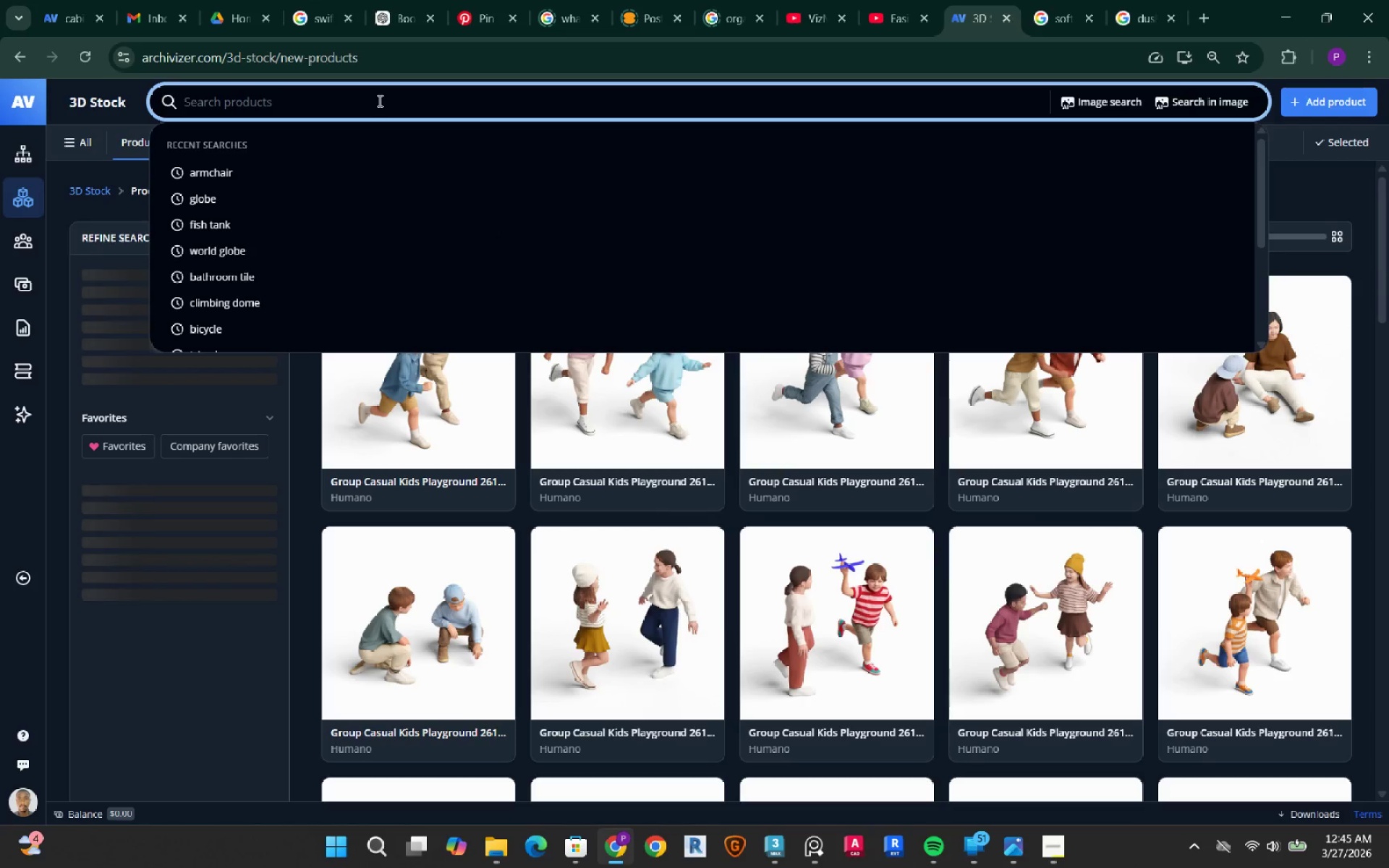 
type(cut)
key(Backspace)
type(rtain)
 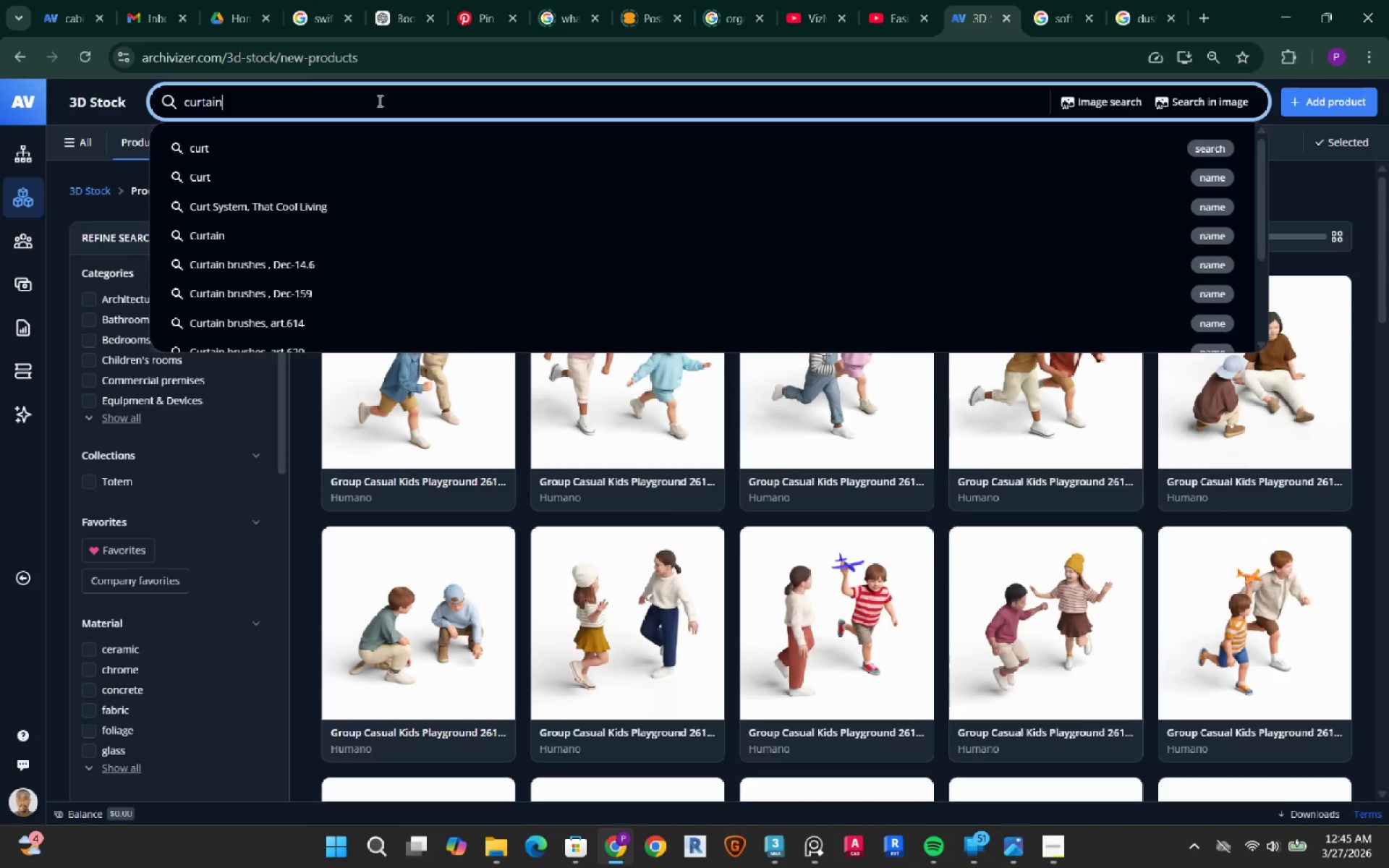 
key(Enter)
 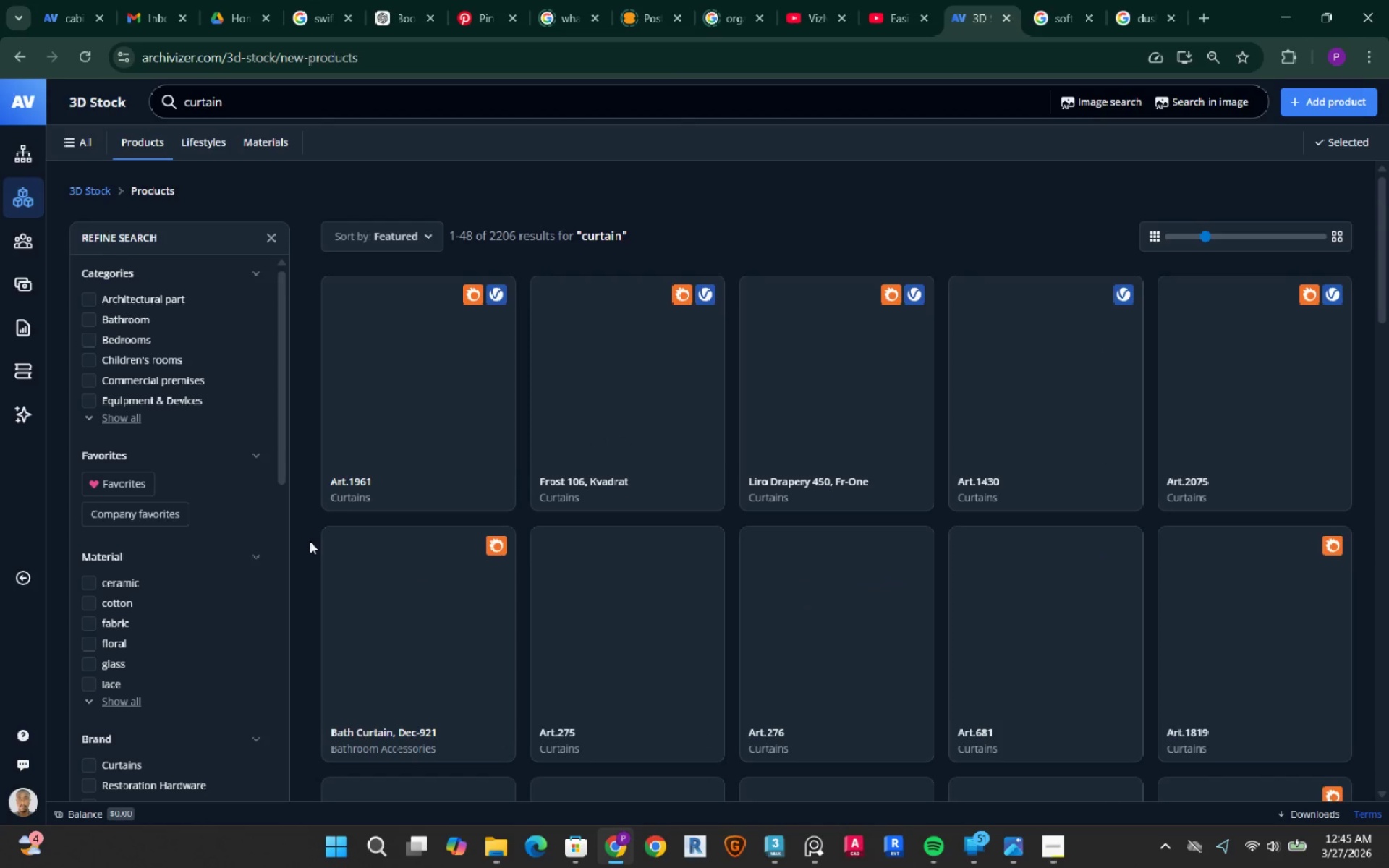 
wait(6.83)
 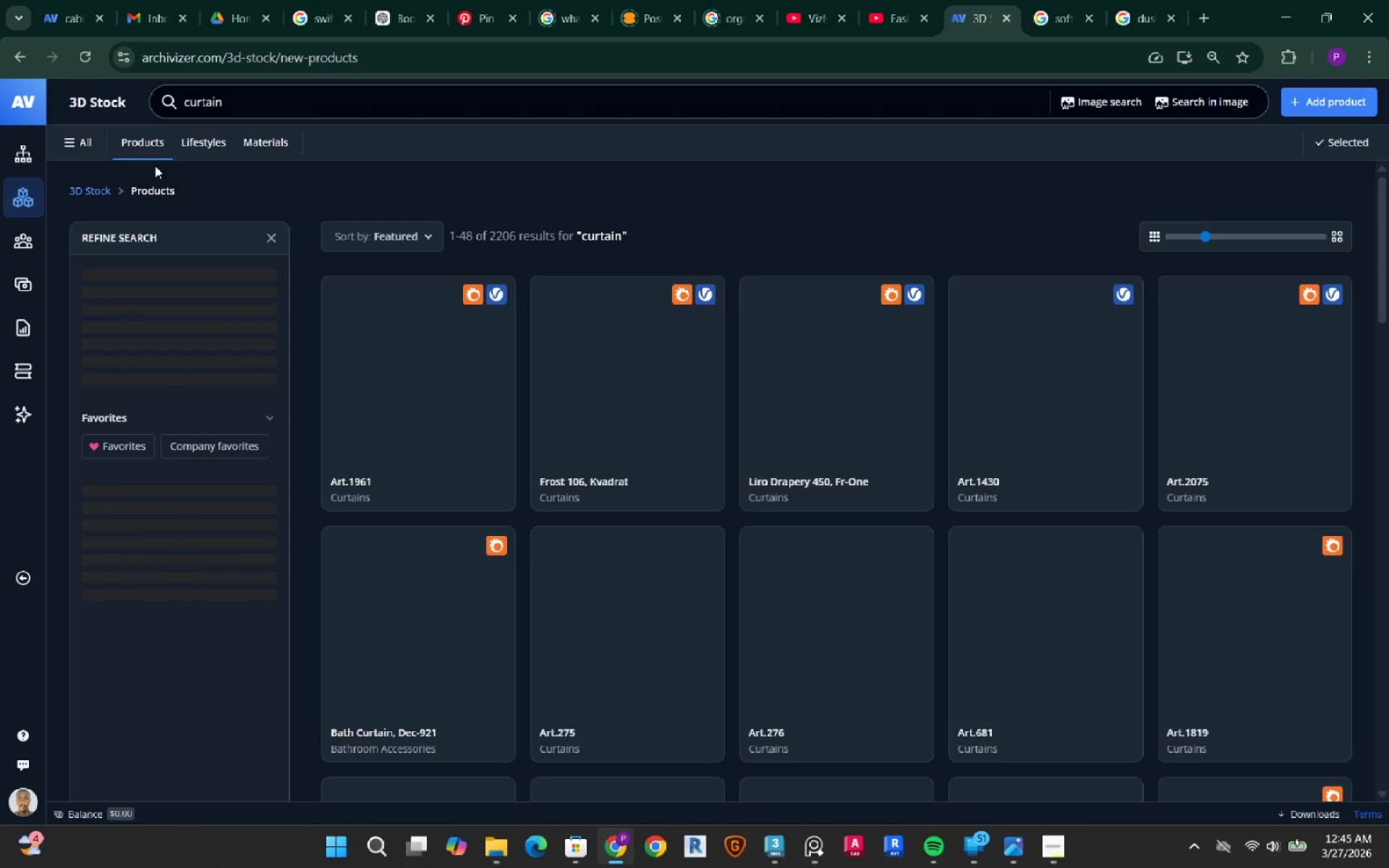 
left_click([300, 552])
 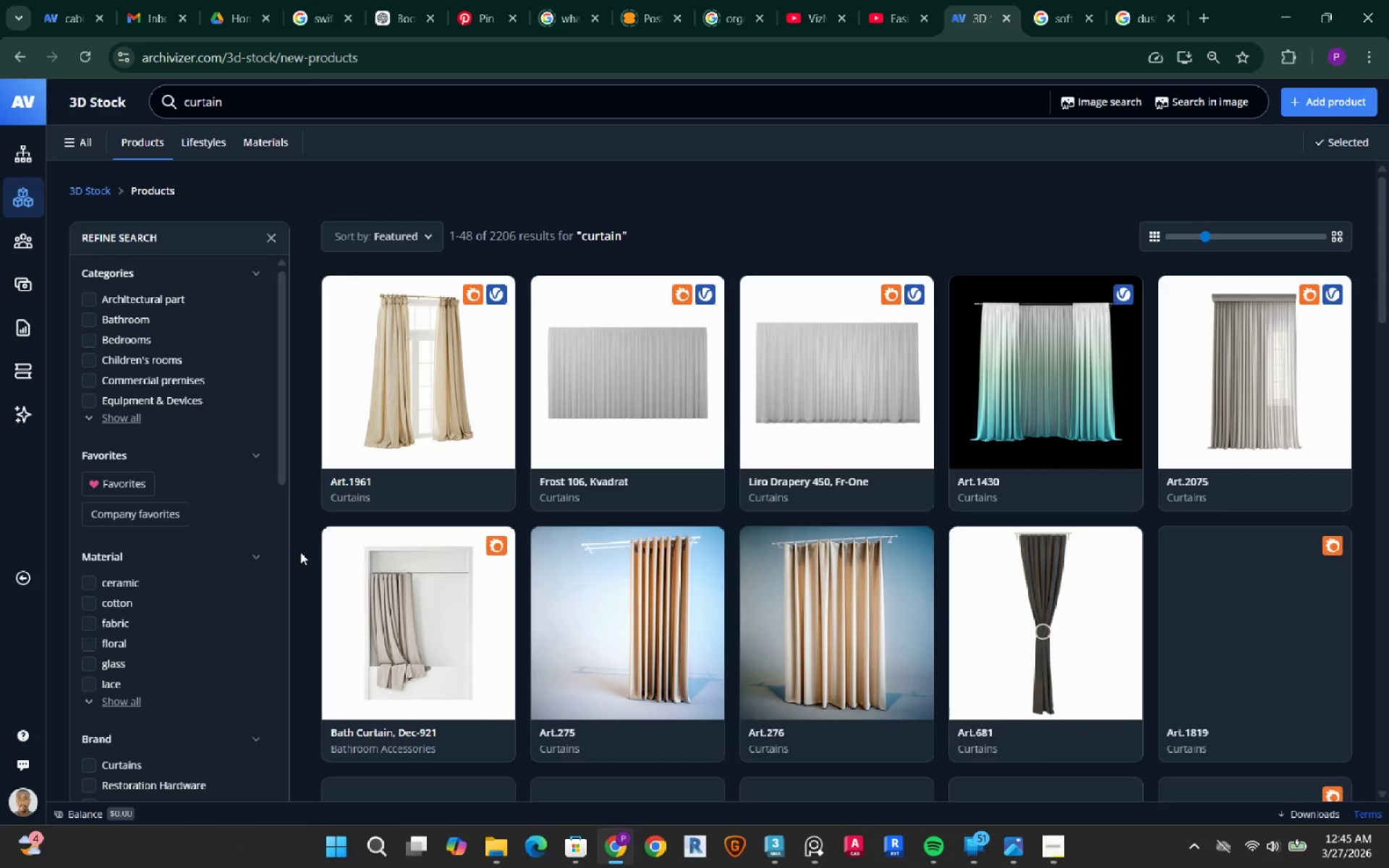 
scroll: coordinate [300, 545], scroll_direction: down, amount: 9.0
 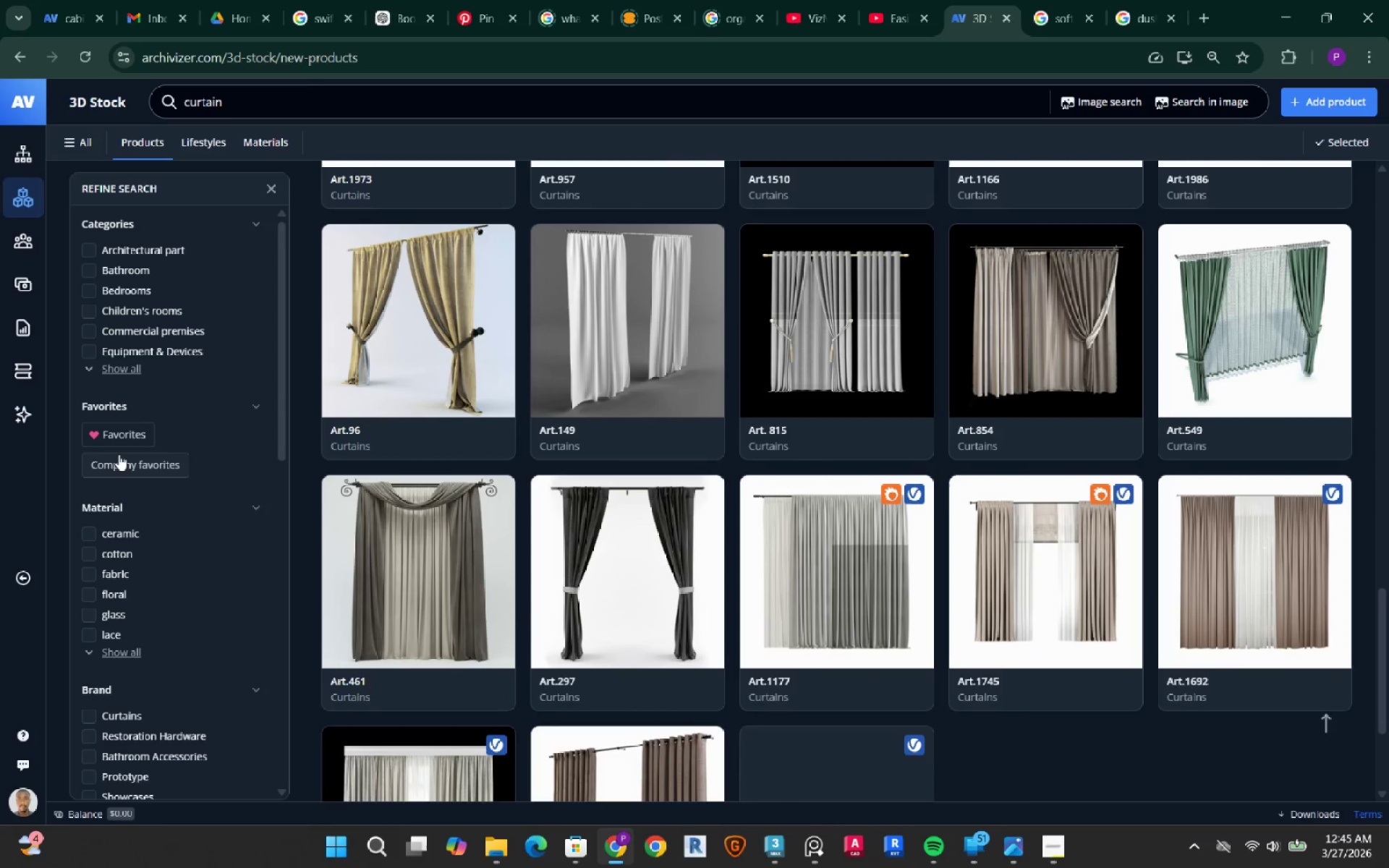 
left_click([119, 441])
 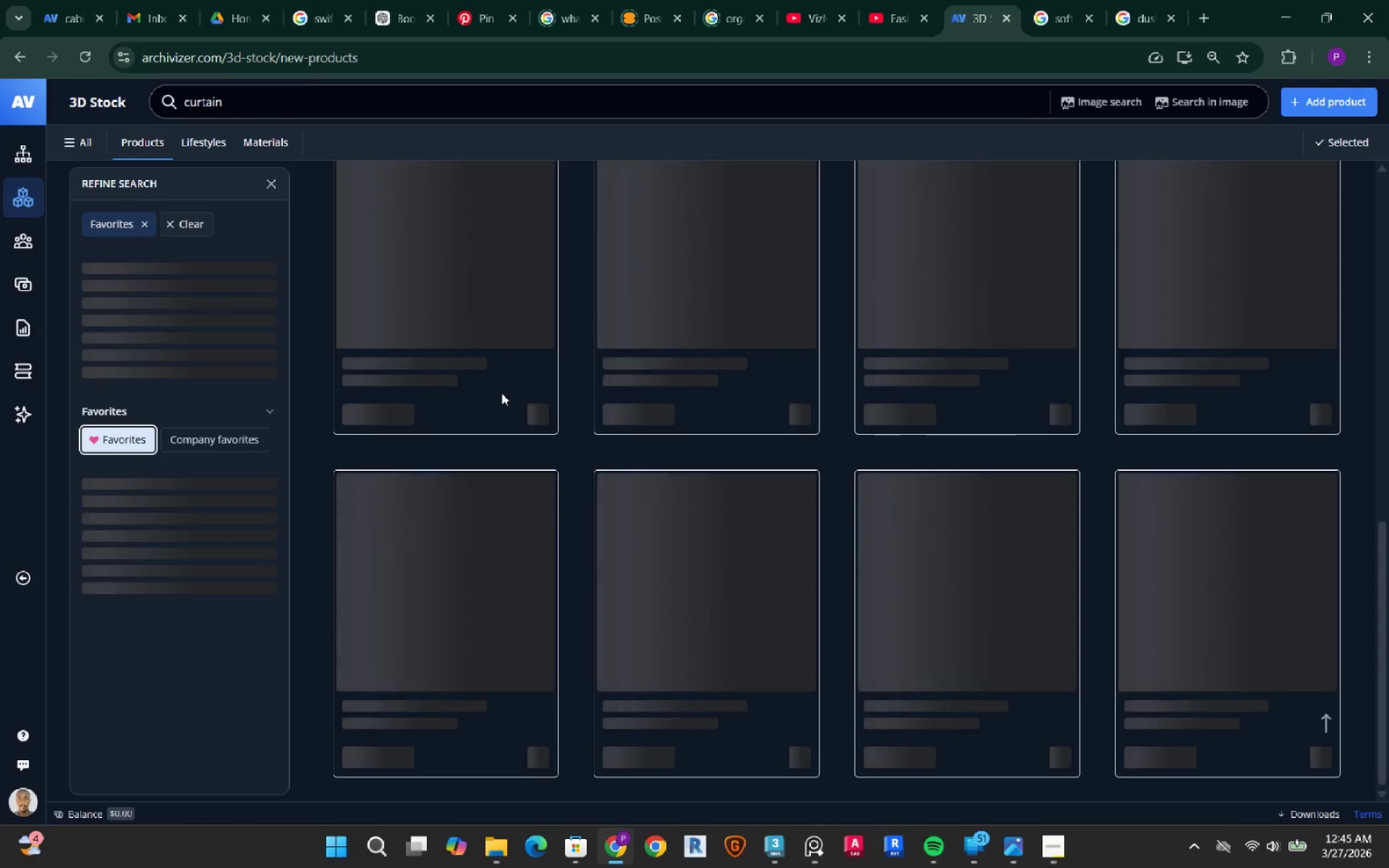 
scroll: coordinate [543, 439], scroll_direction: up, amount: 17.0
 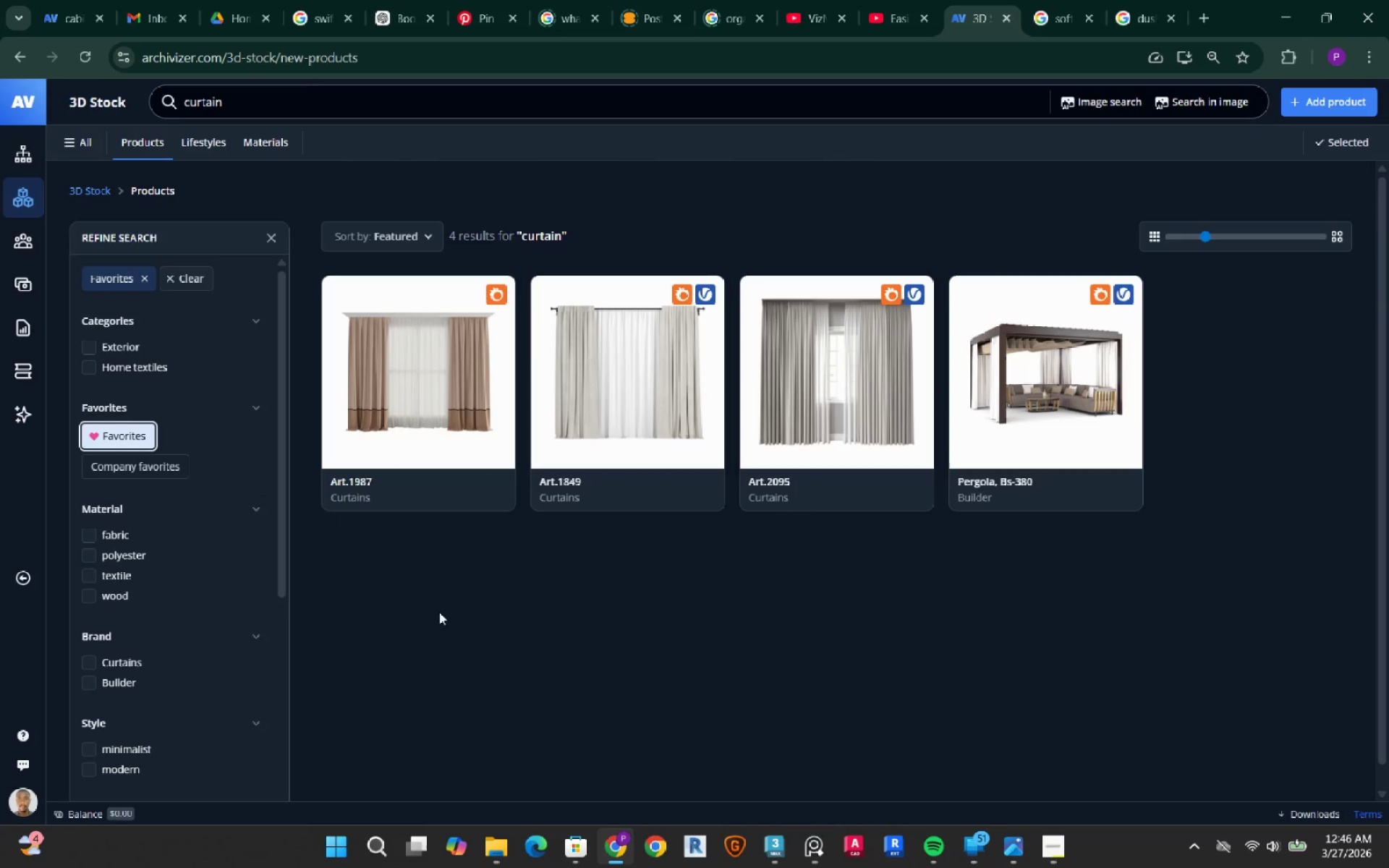 
left_click([116, 443])
 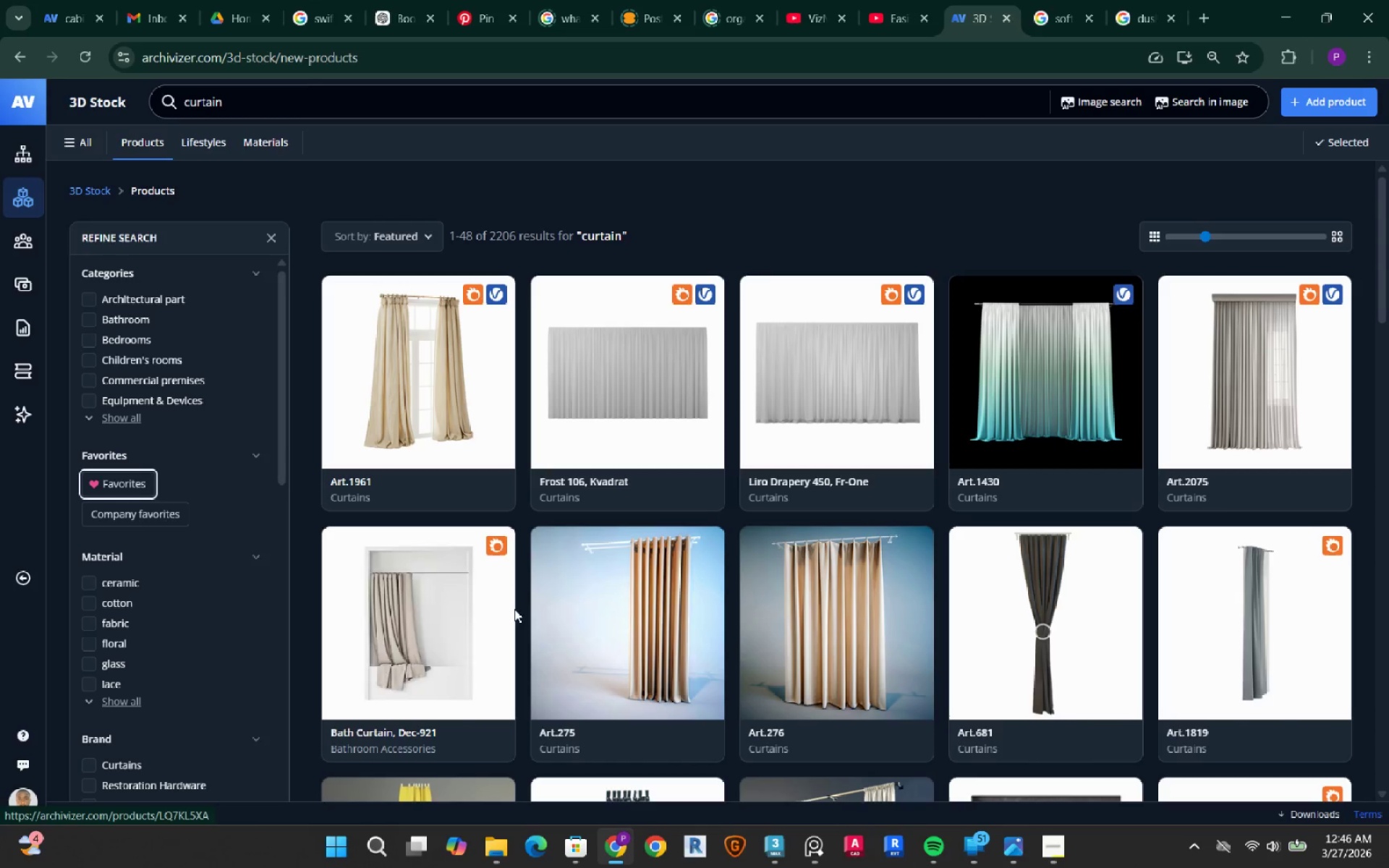 
scroll: coordinate [524, 600], scroll_direction: down, amount: 11.0
 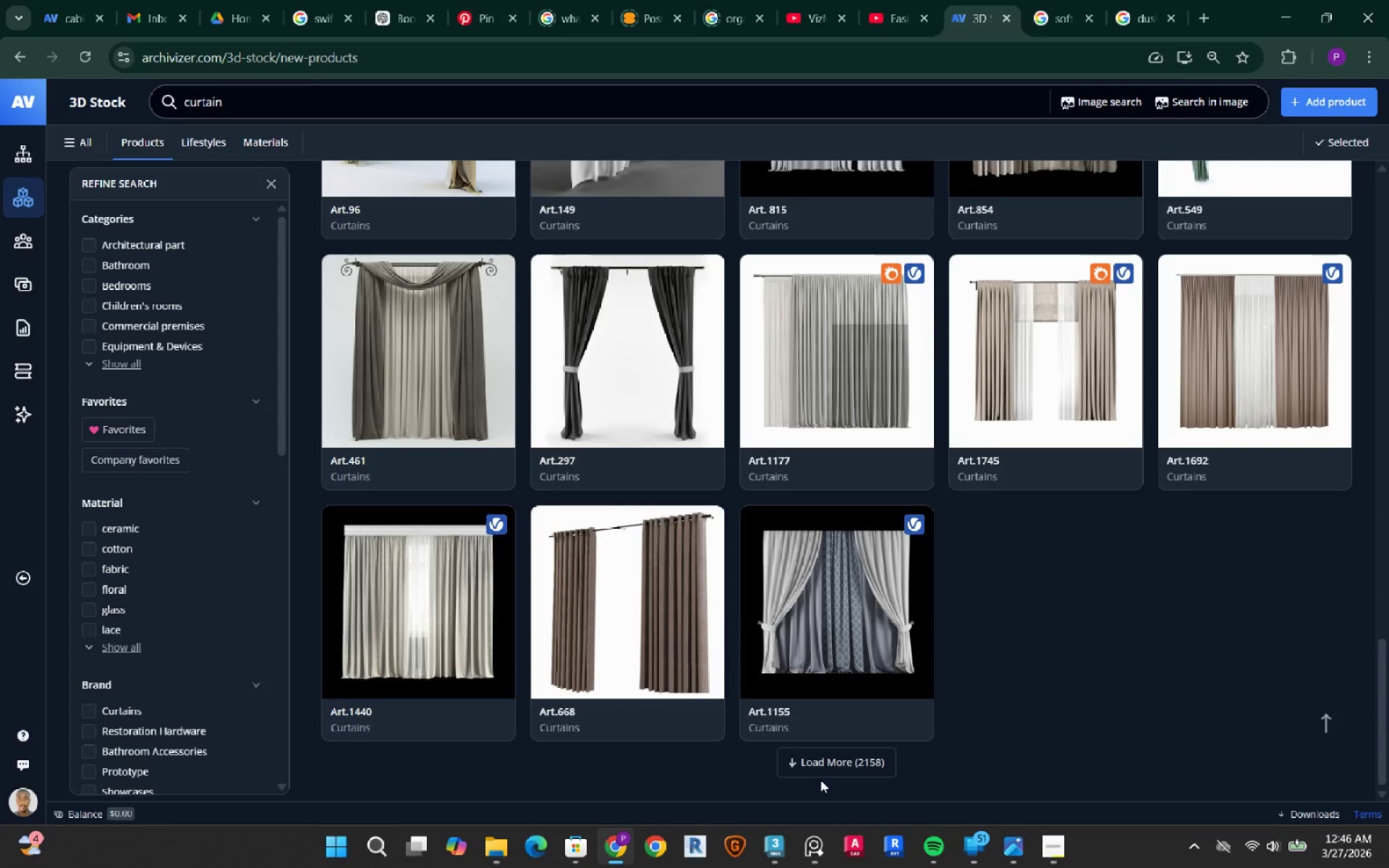 
double_click([815, 754])
 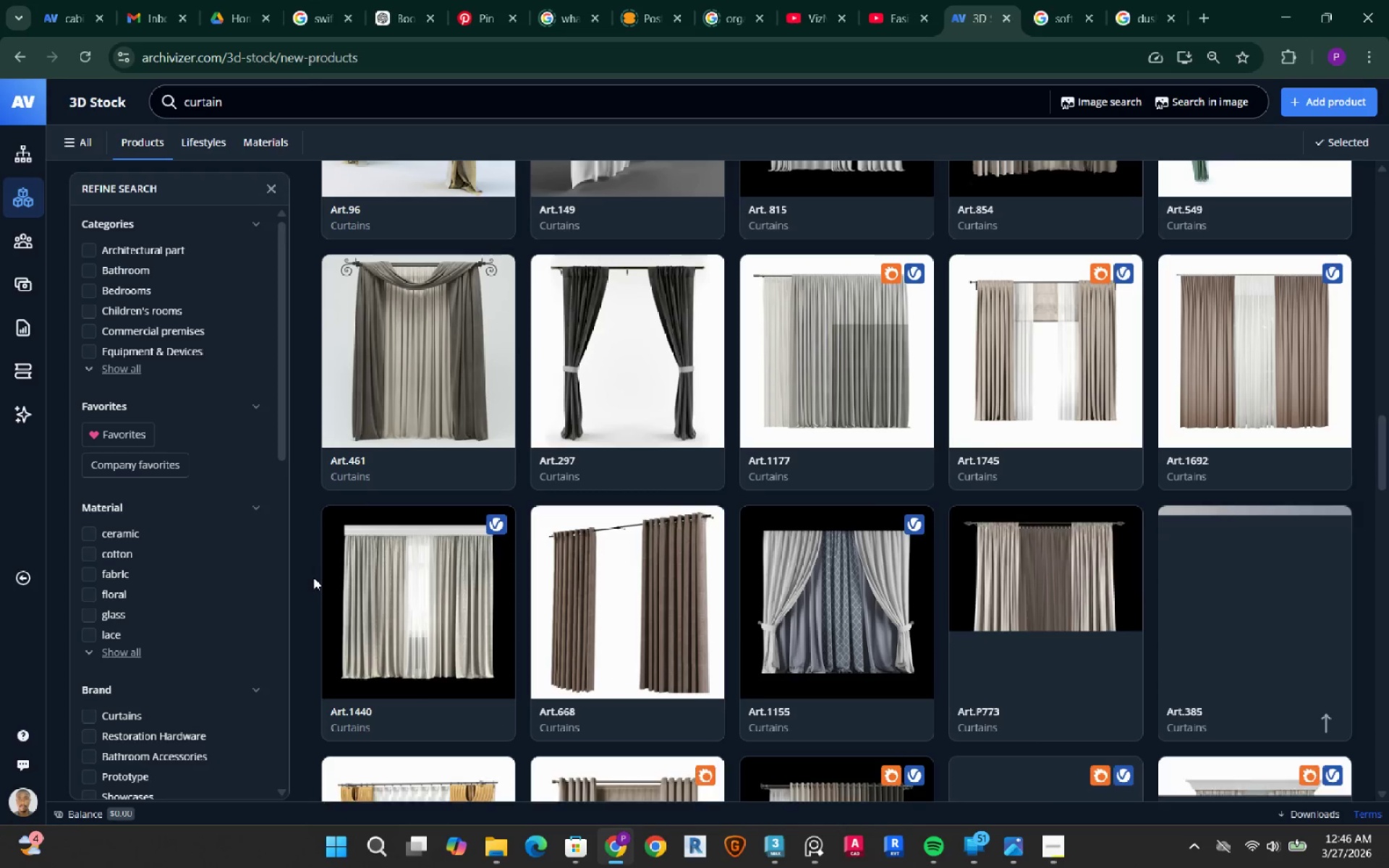 
scroll: coordinate [313, 580], scroll_direction: down, amount: 16.0
 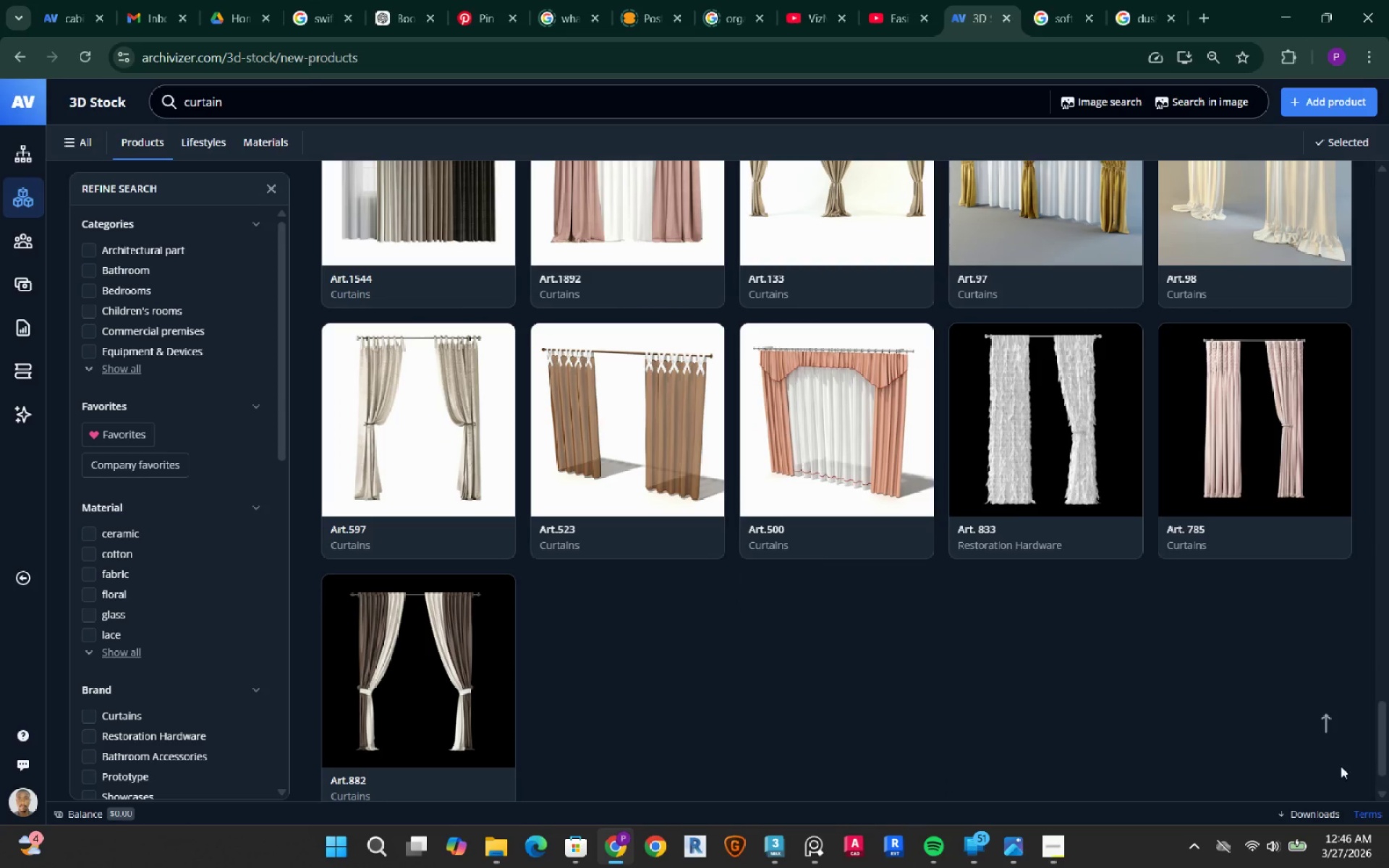 
left_click([1323, 719])
 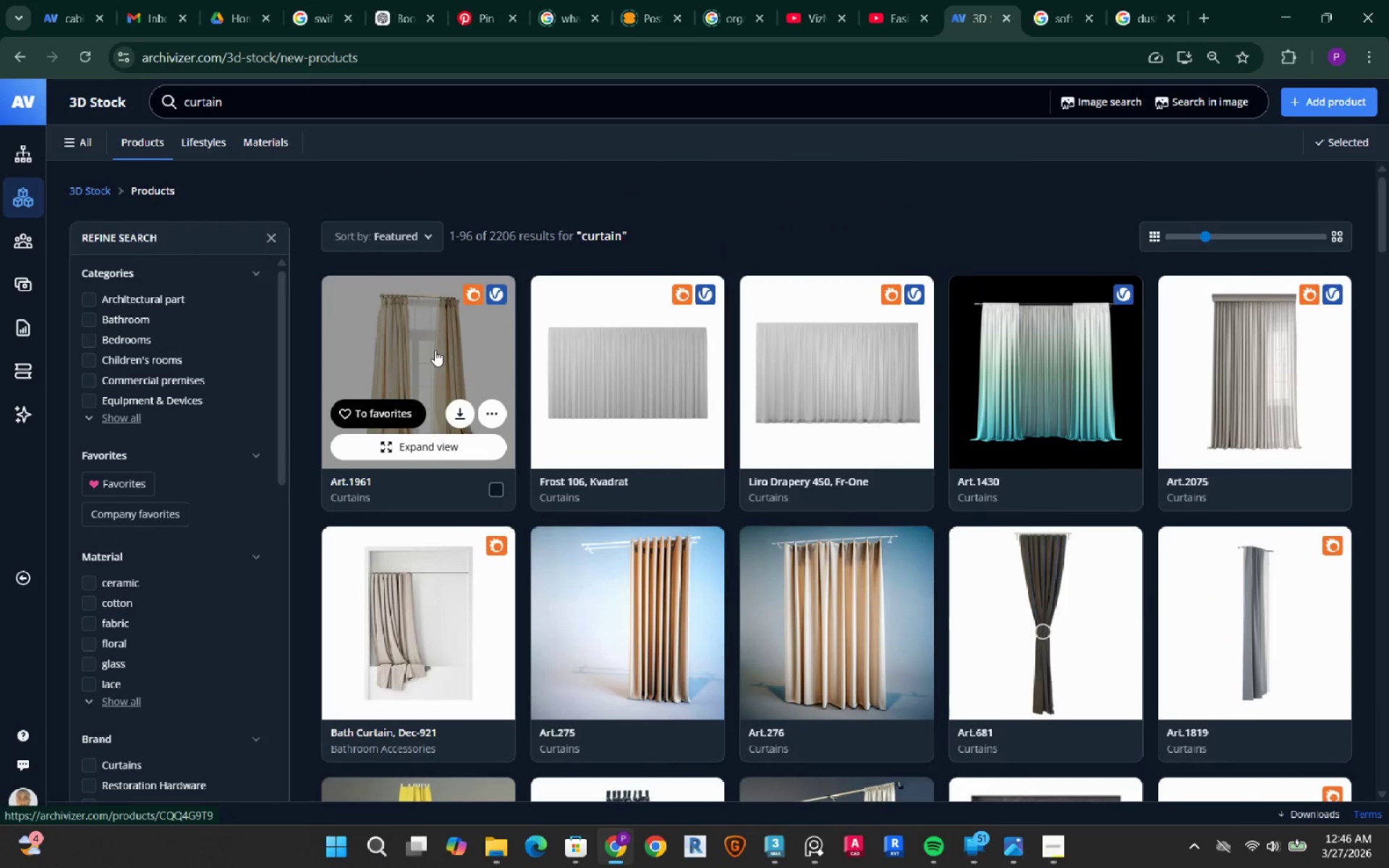 
left_click([438, 246])
 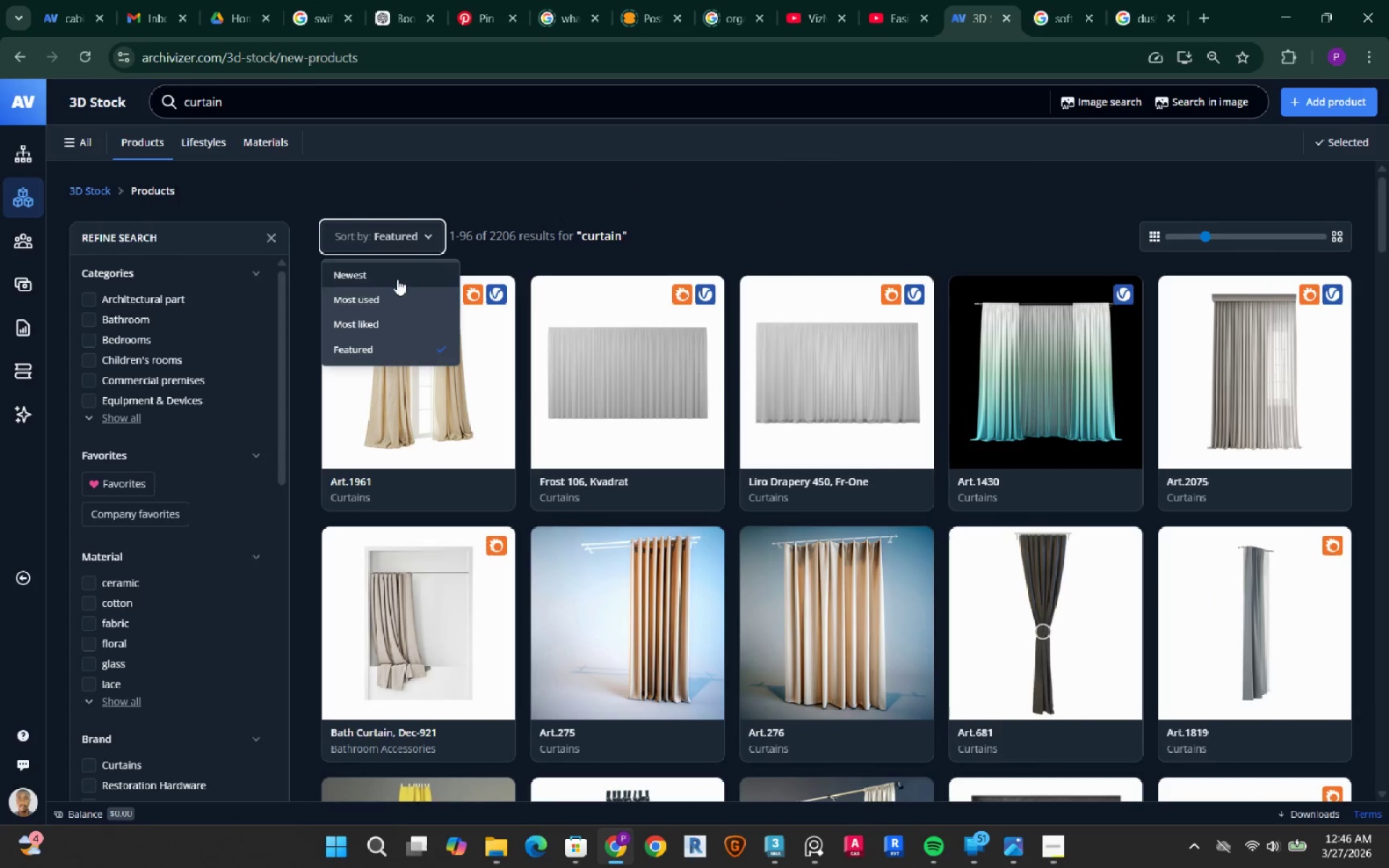 
left_click([397, 297])
 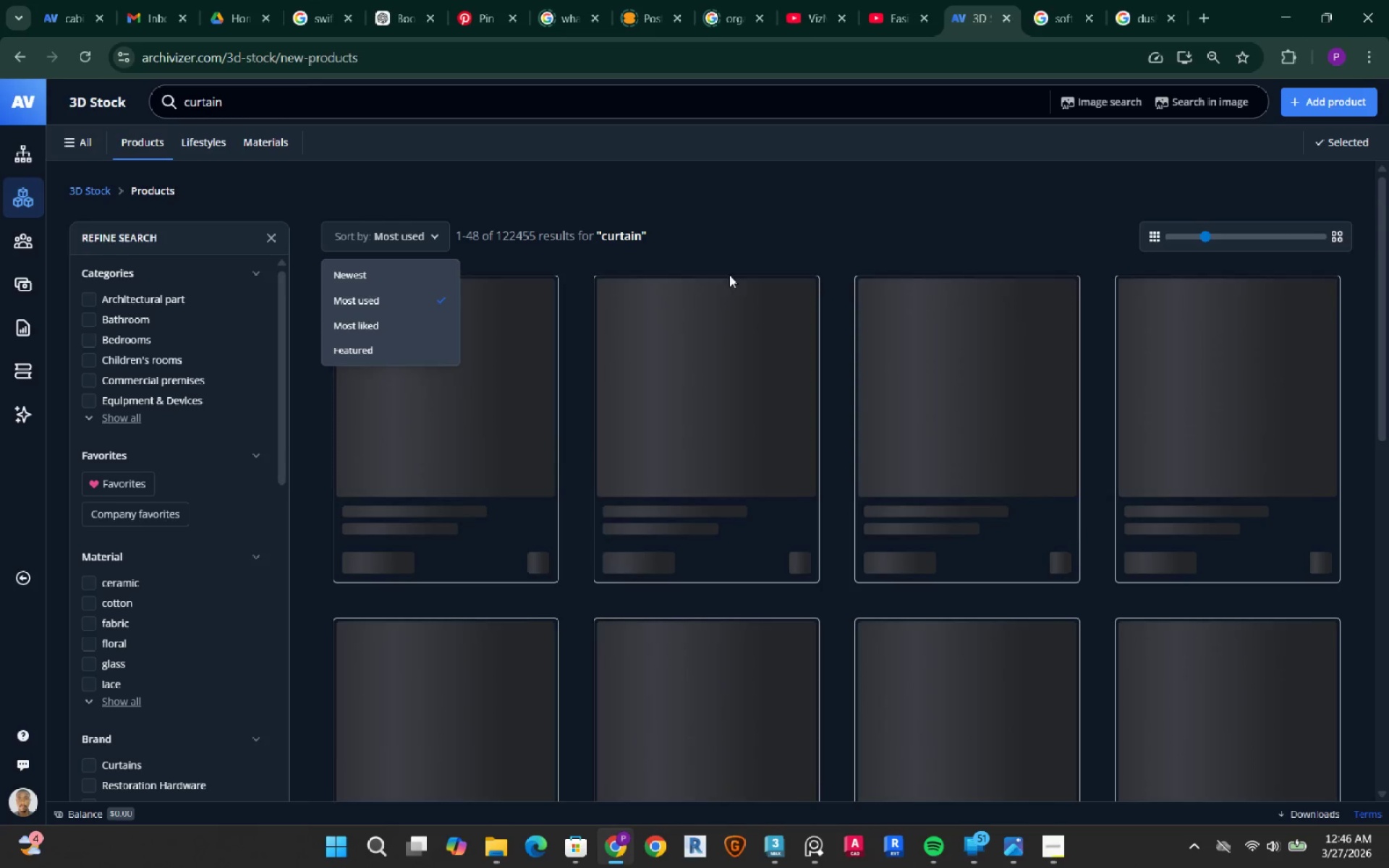 
left_click([787, 203])
 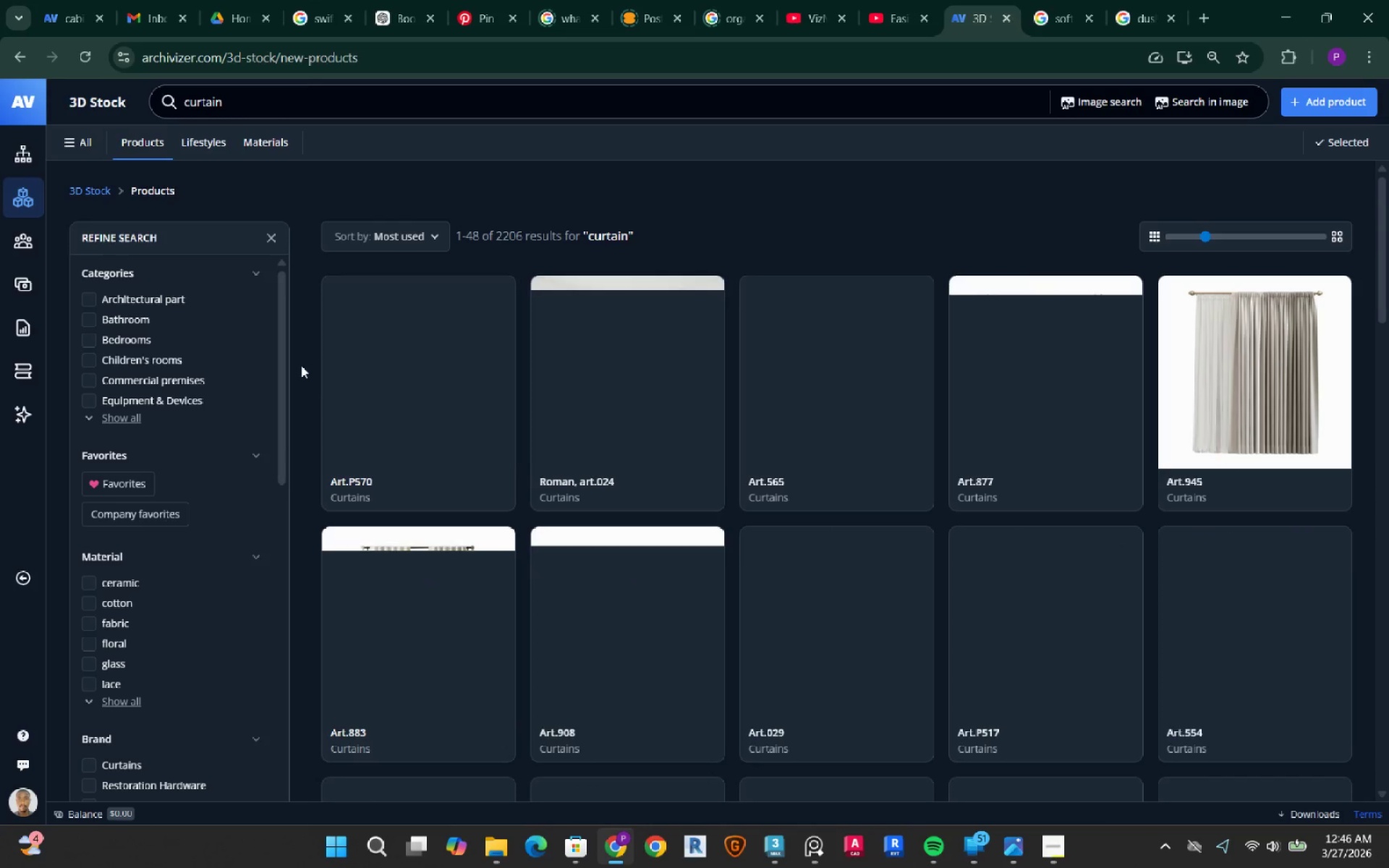 
wait(6.09)
 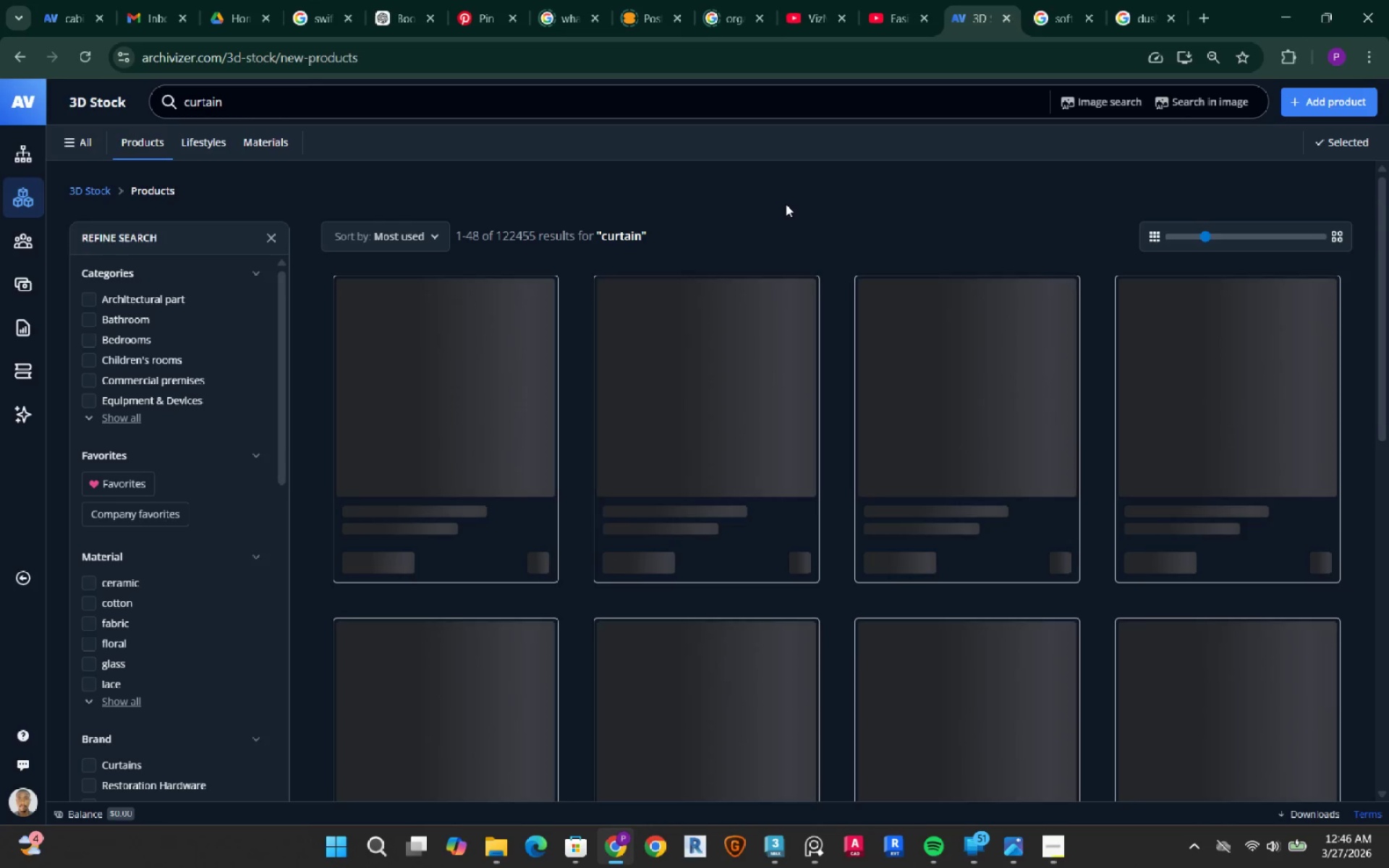 
scroll: coordinate [300, 365], scroll_direction: down, amount: 7.0
 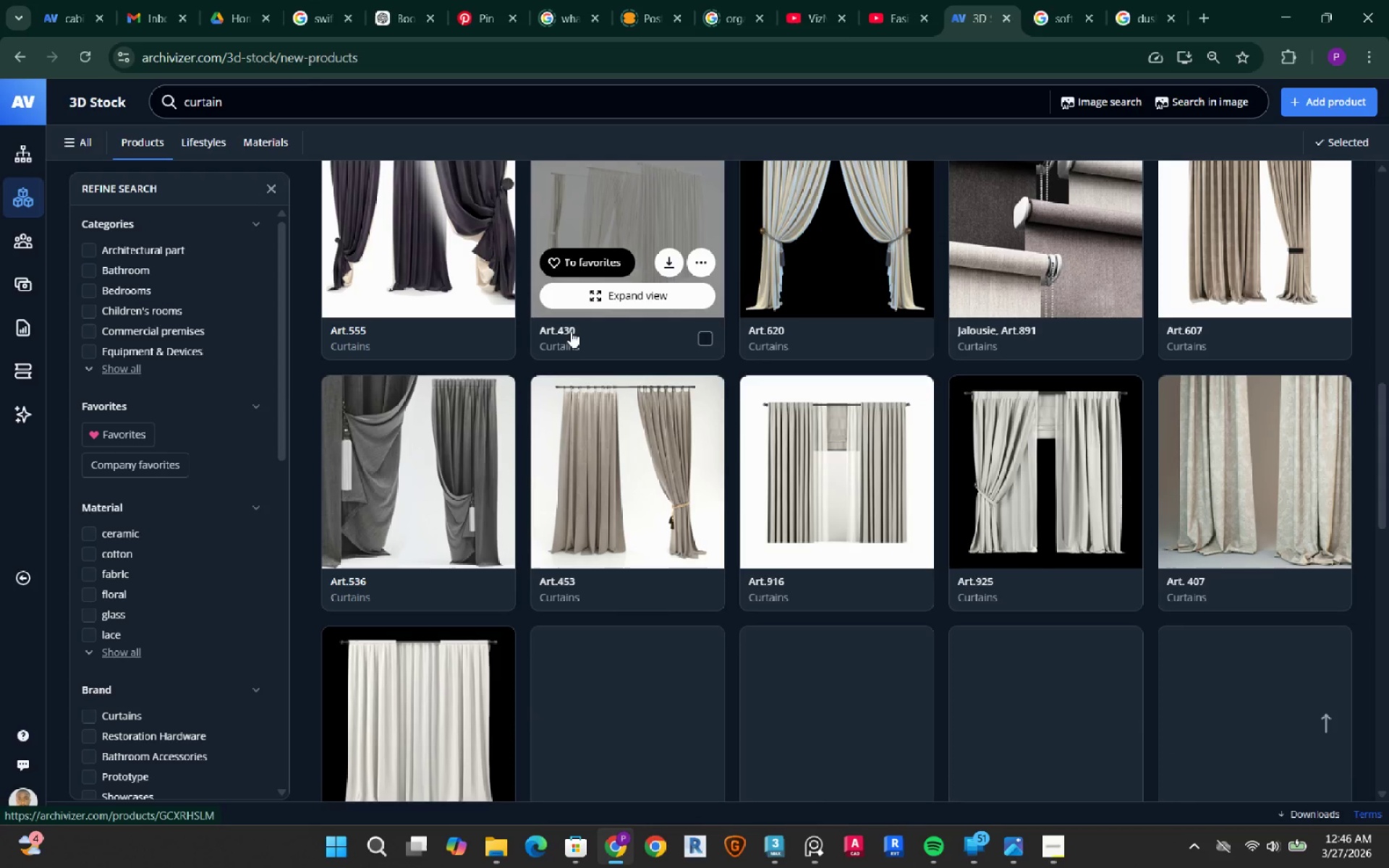 
left_click([570, 331])
 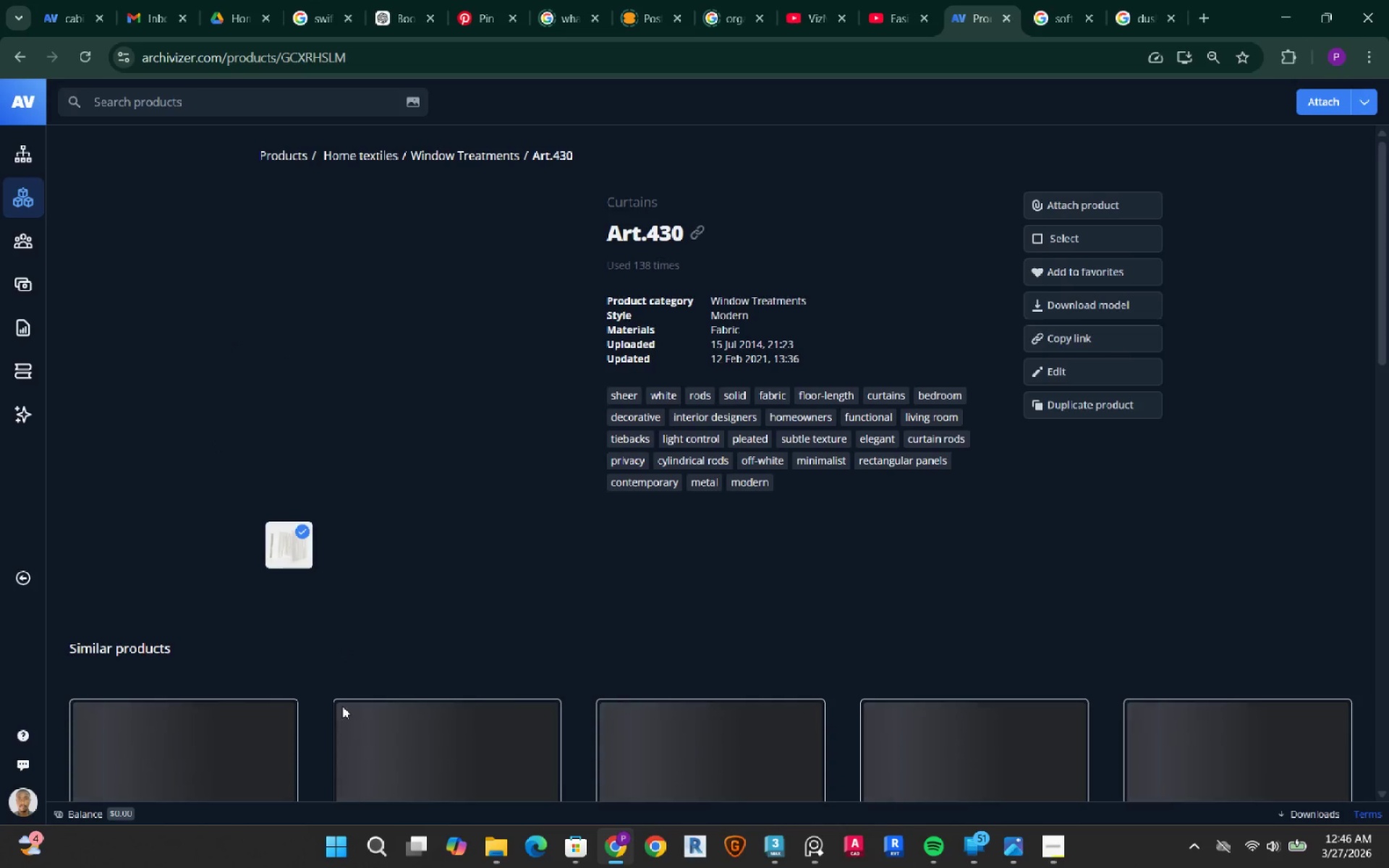 
wait(8.18)
 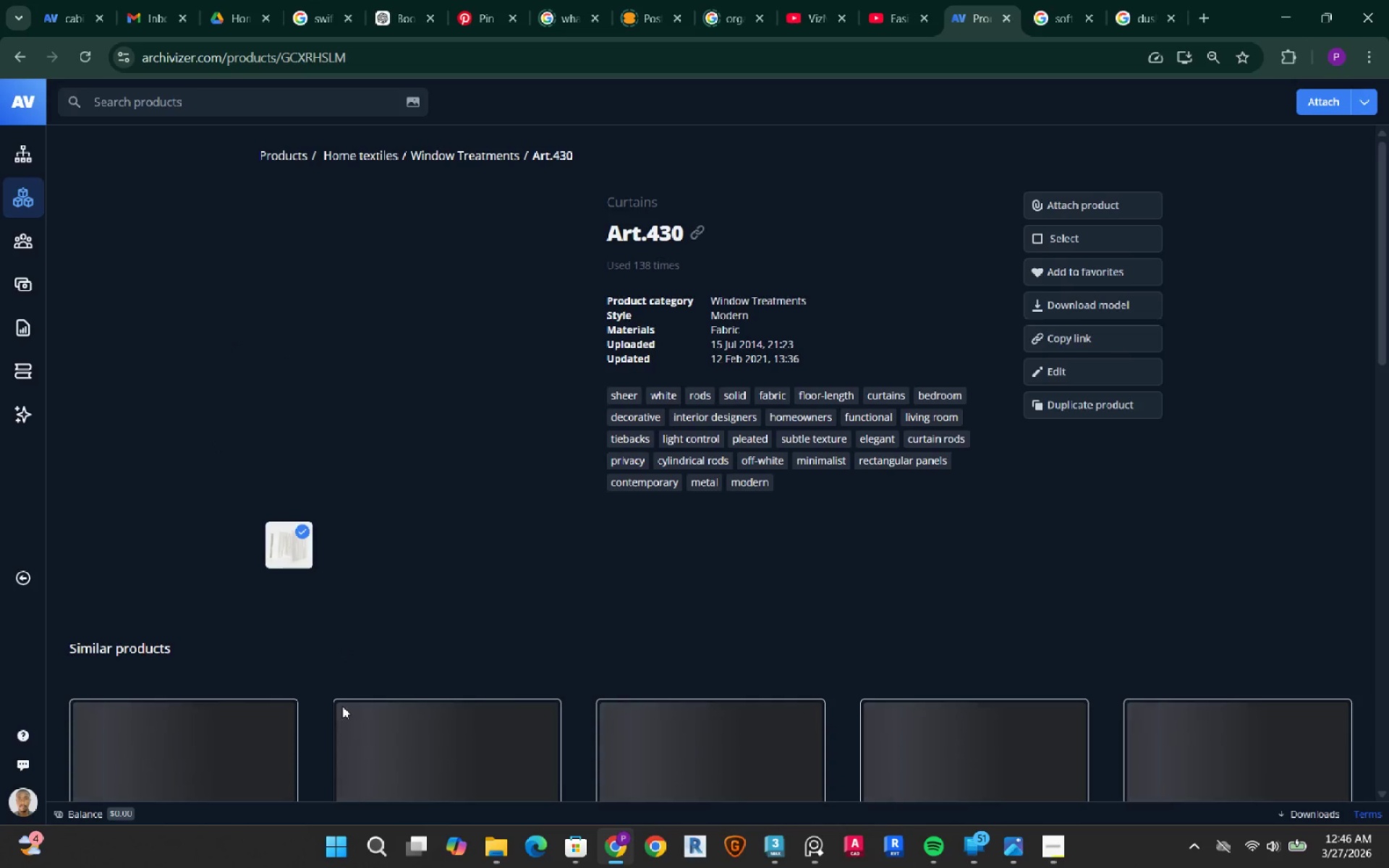 
scroll: coordinate [233, 496], scroll_direction: down, amount: 13.0
 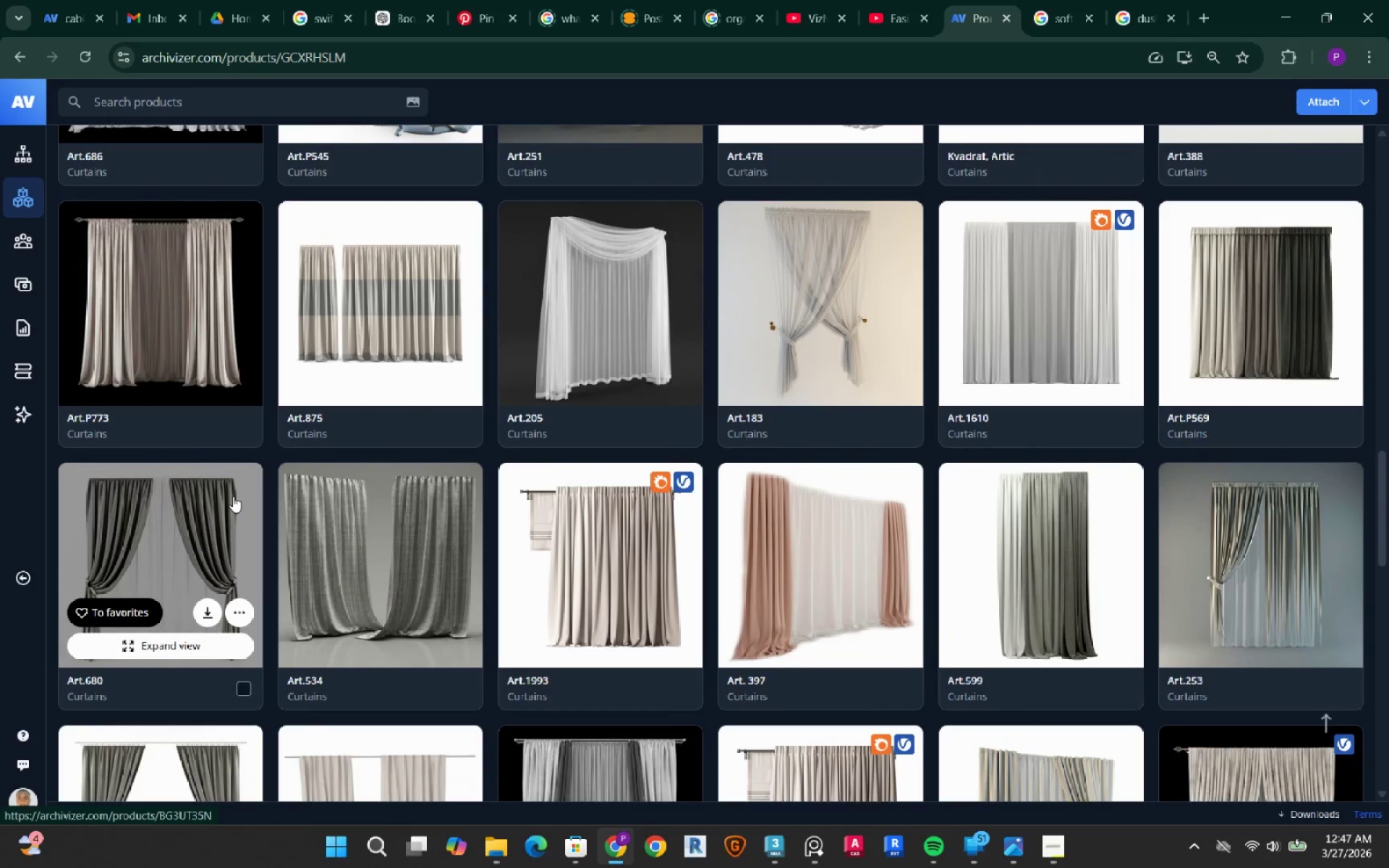 
scroll: coordinate [352, 436], scroll_direction: up, amount: 18.0
 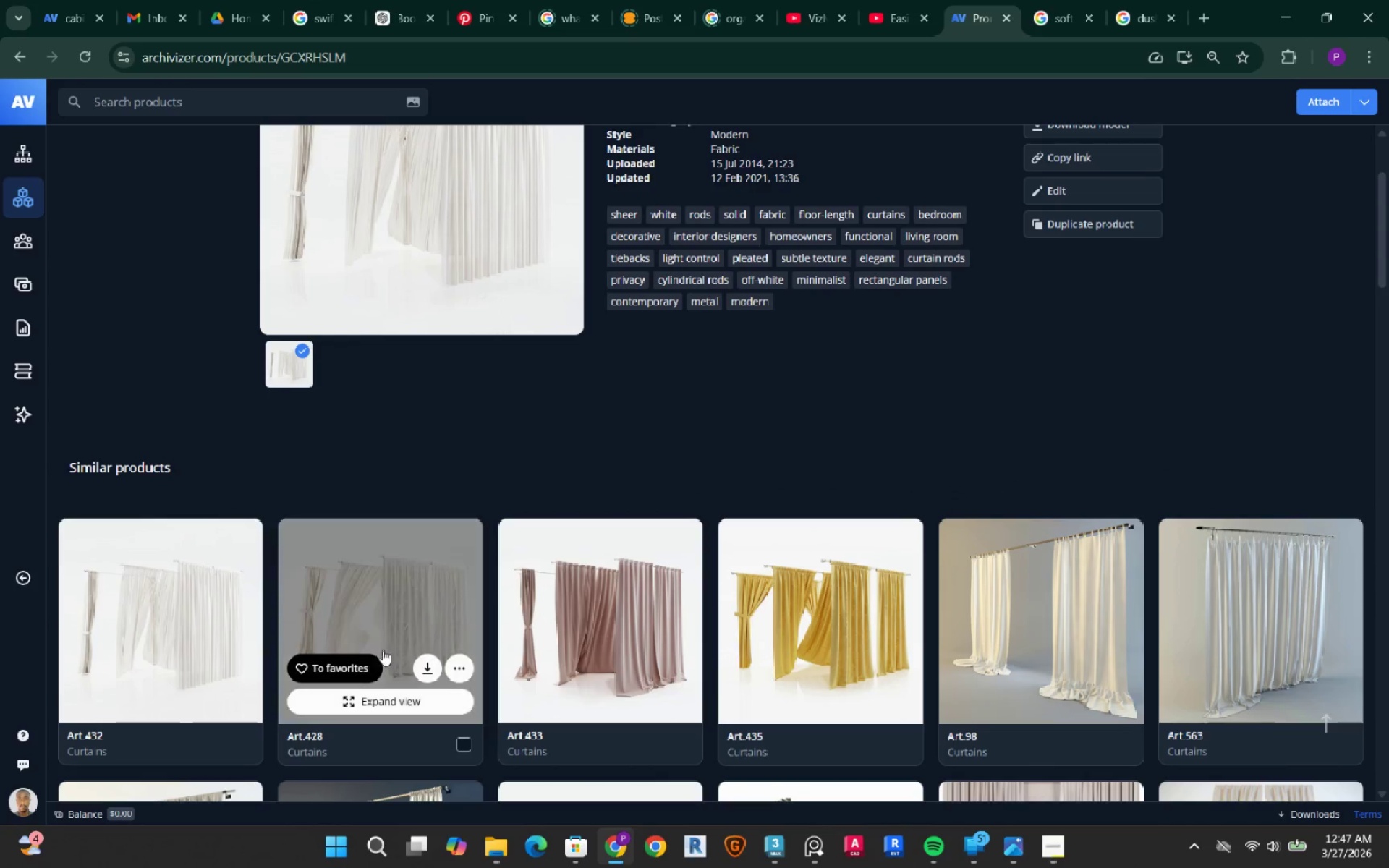 
left_click([373, 704])
 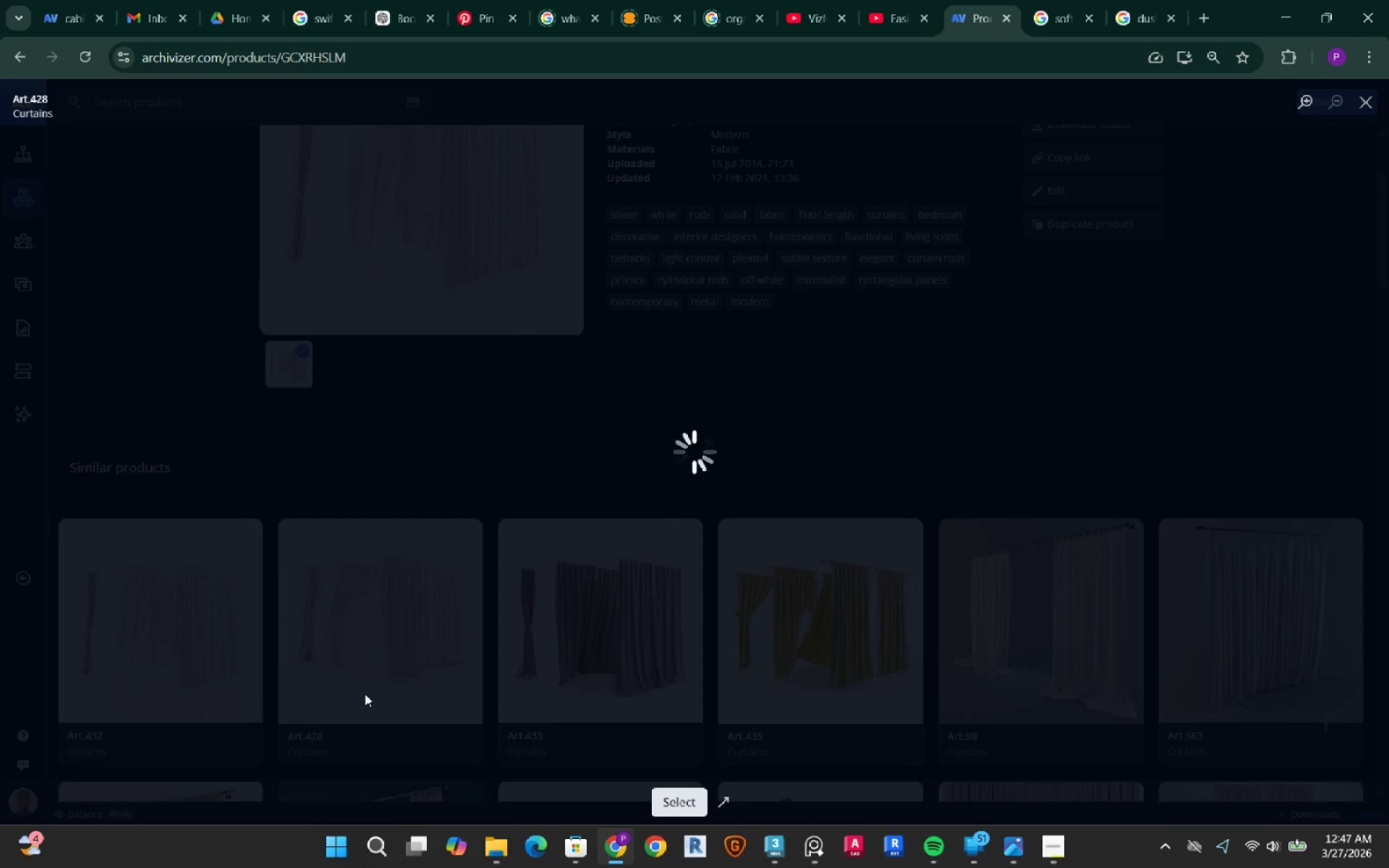 
wait(10.22)
 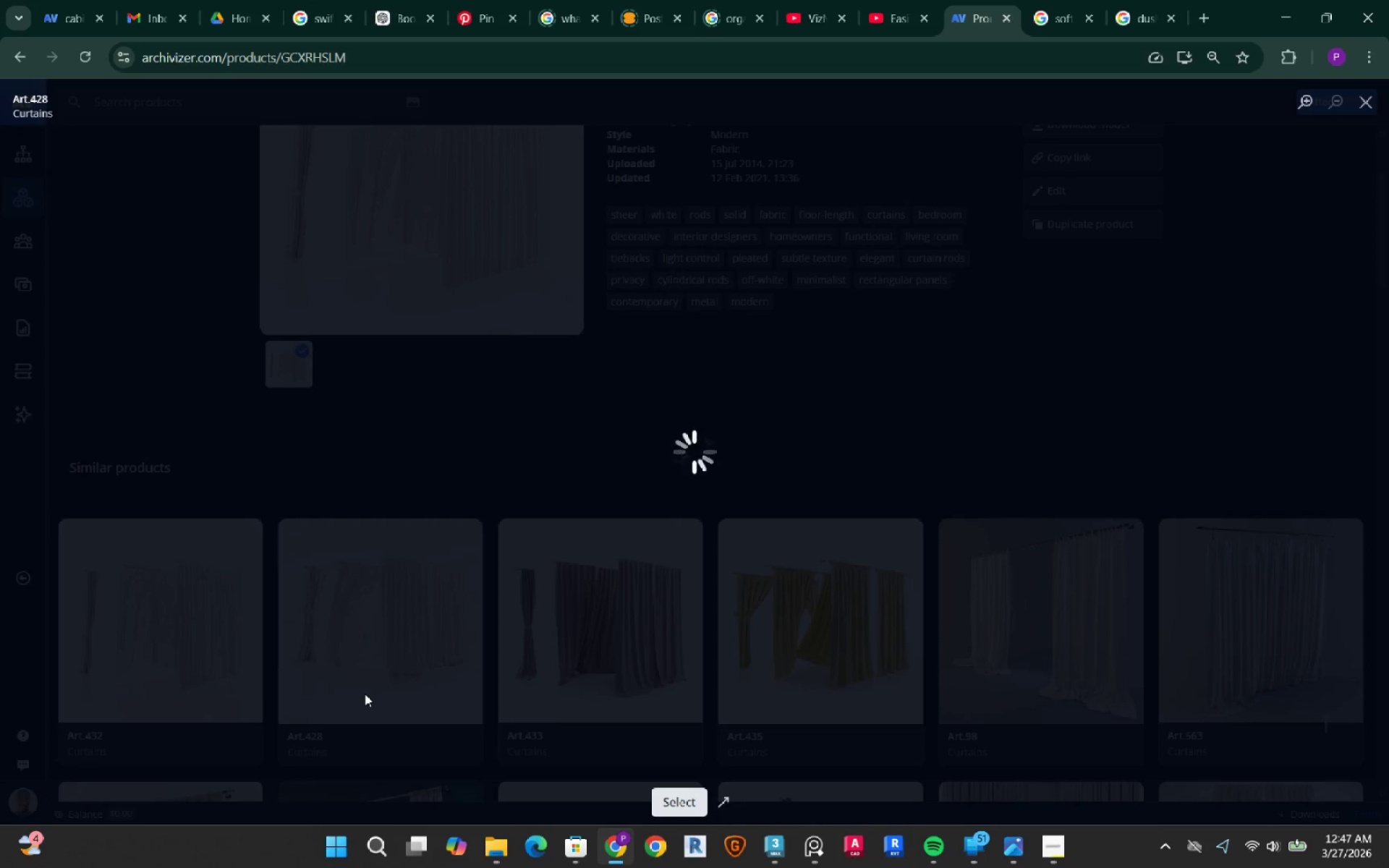 
left_click([221, 467])
 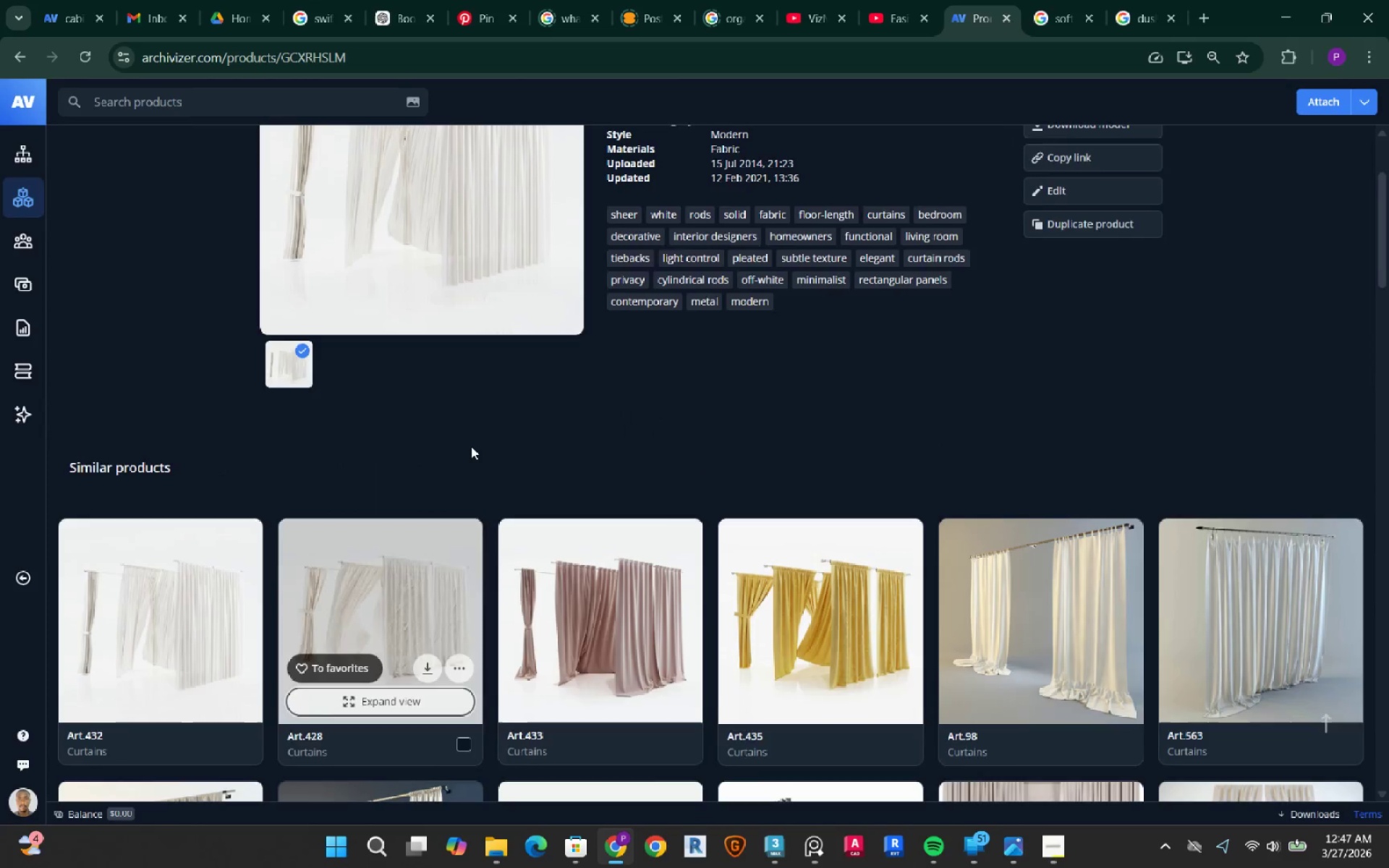 
scroll: coordinate [471, 446], scroll_direction: up, amount: 3.0
 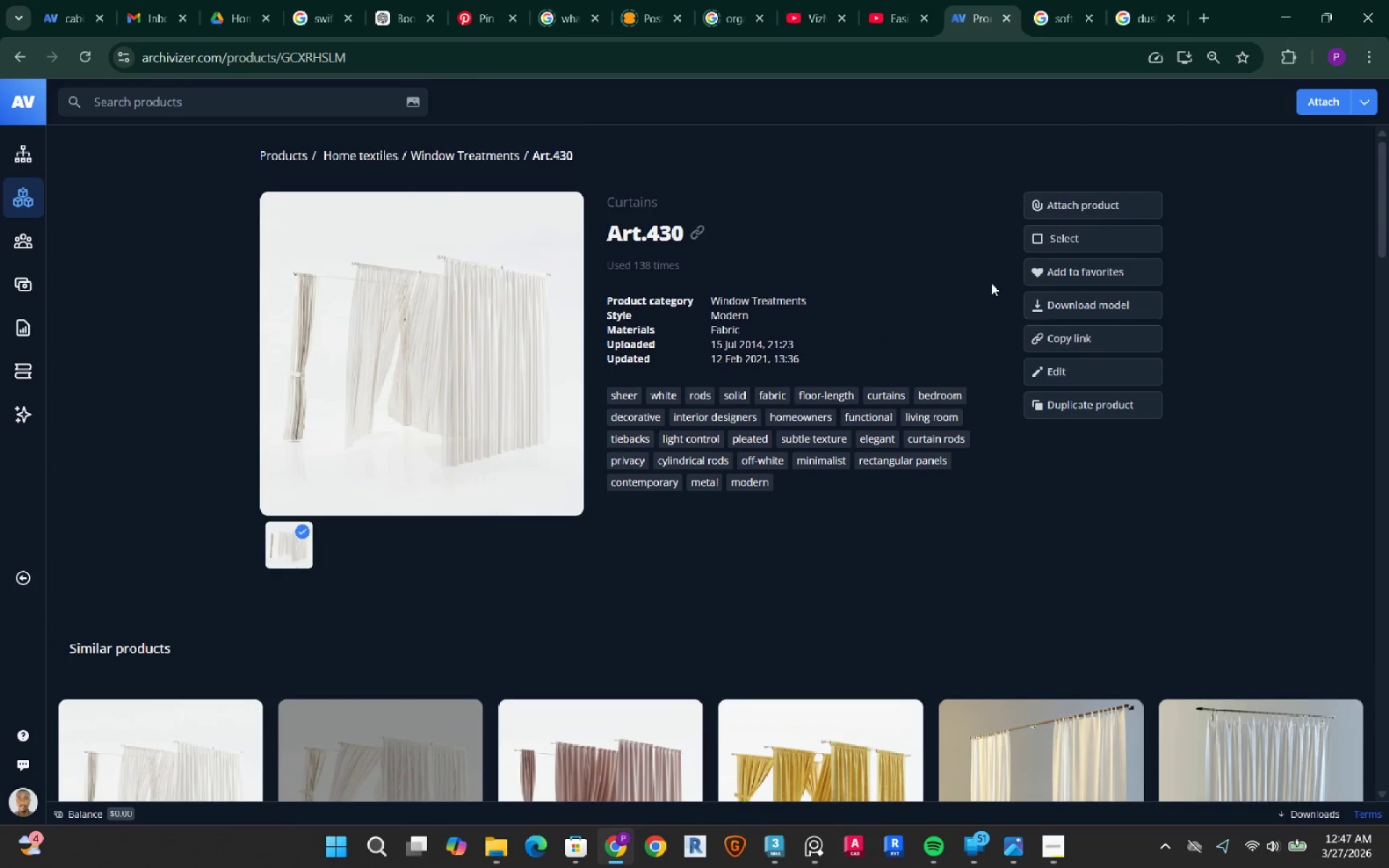 
left_click([1097, 306])
 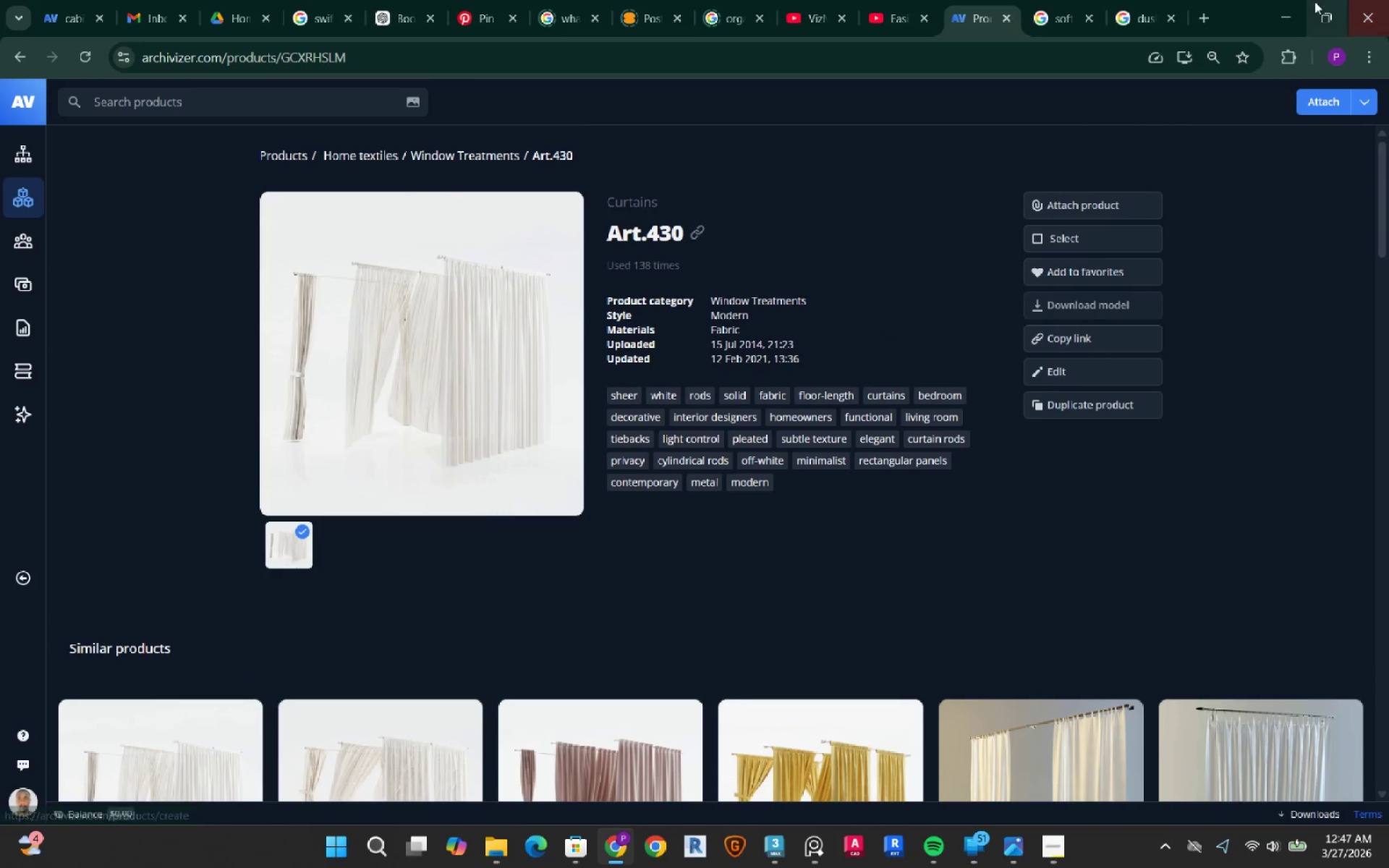 
left_click([1274, 17])
 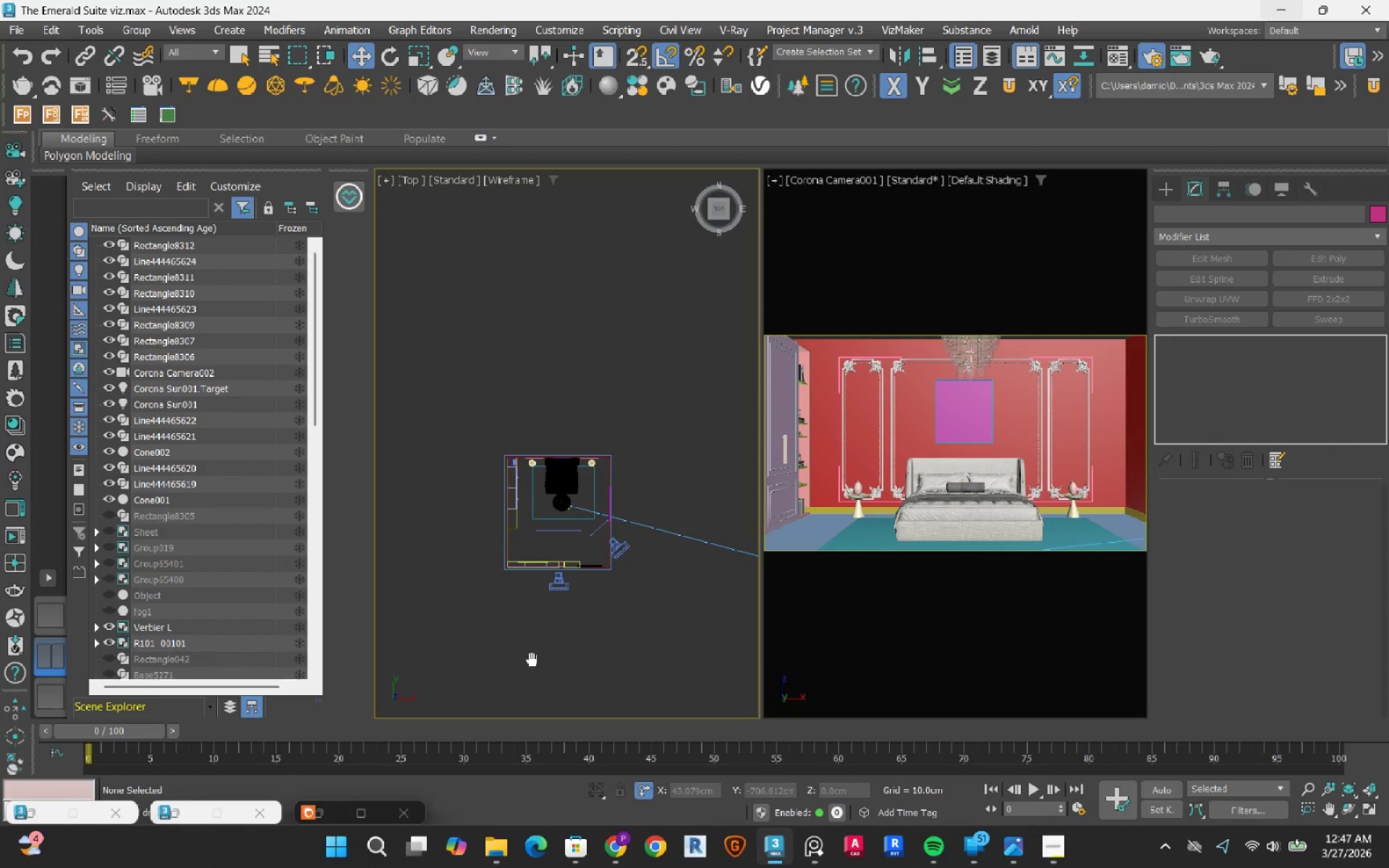 
scroll: coordinate [522, 553], scroll_direction: up, amount: 4.0
 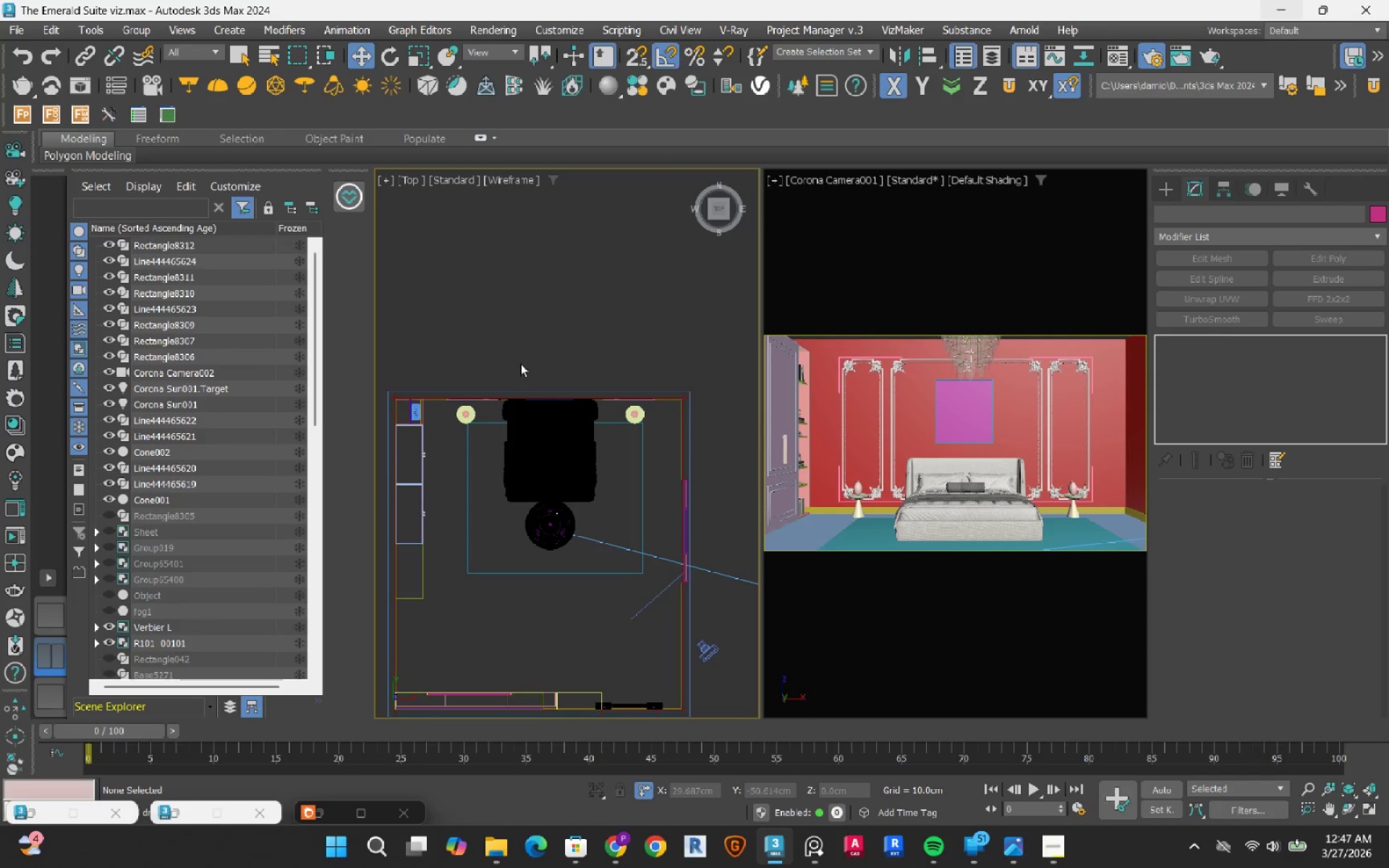 
wait(5.69)
 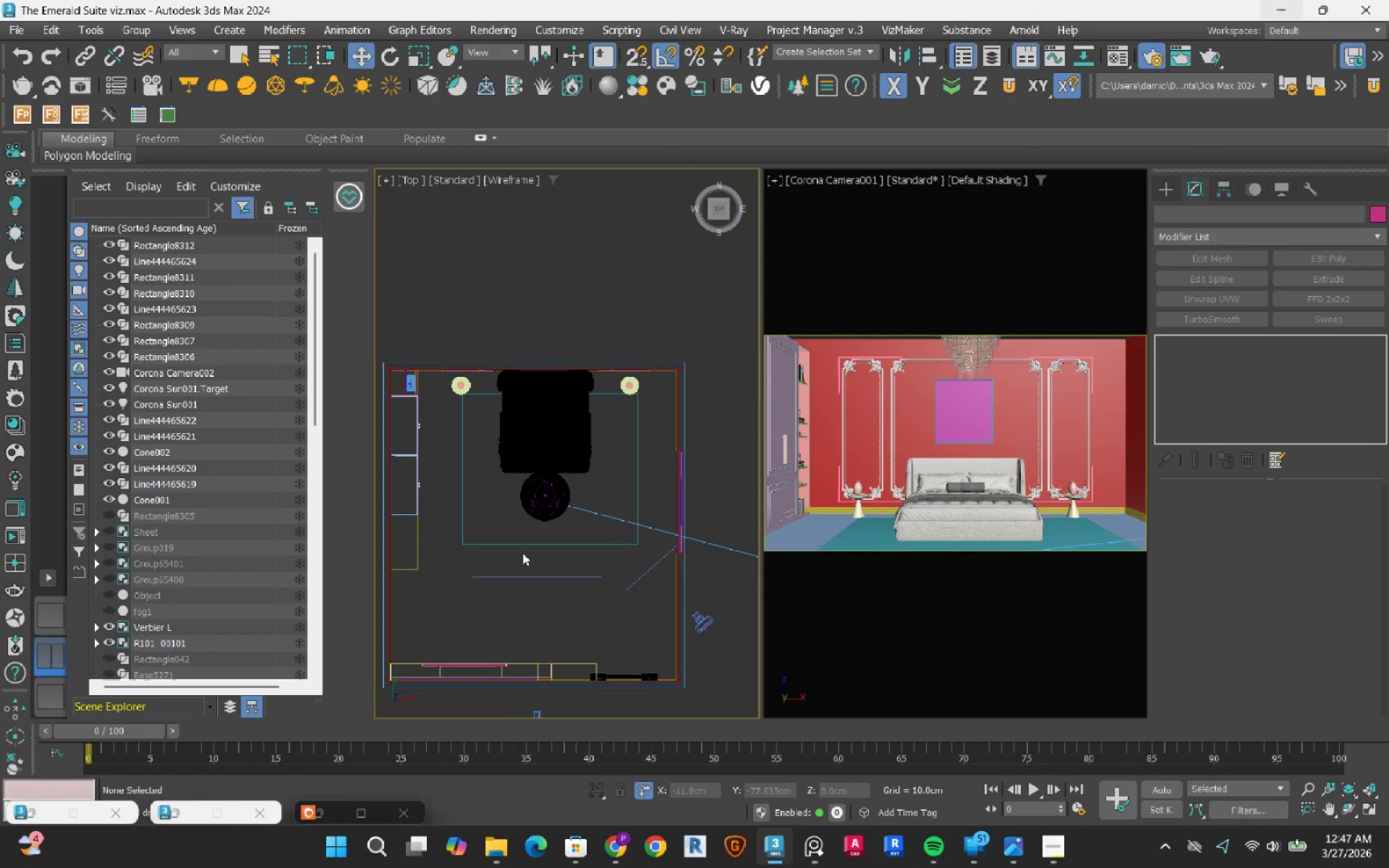 
left_click([867, 52])
 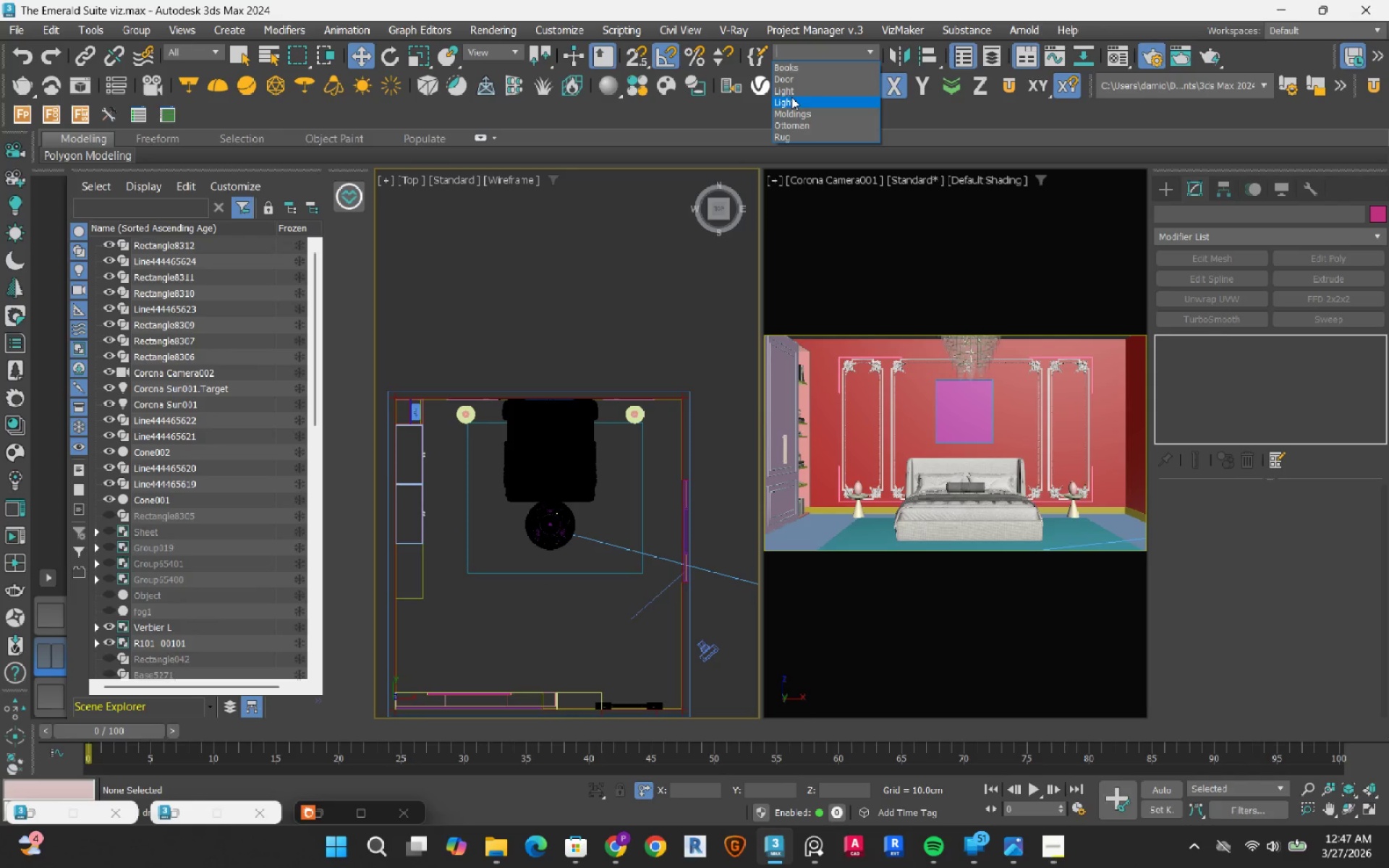 
left_click([791, 122])
 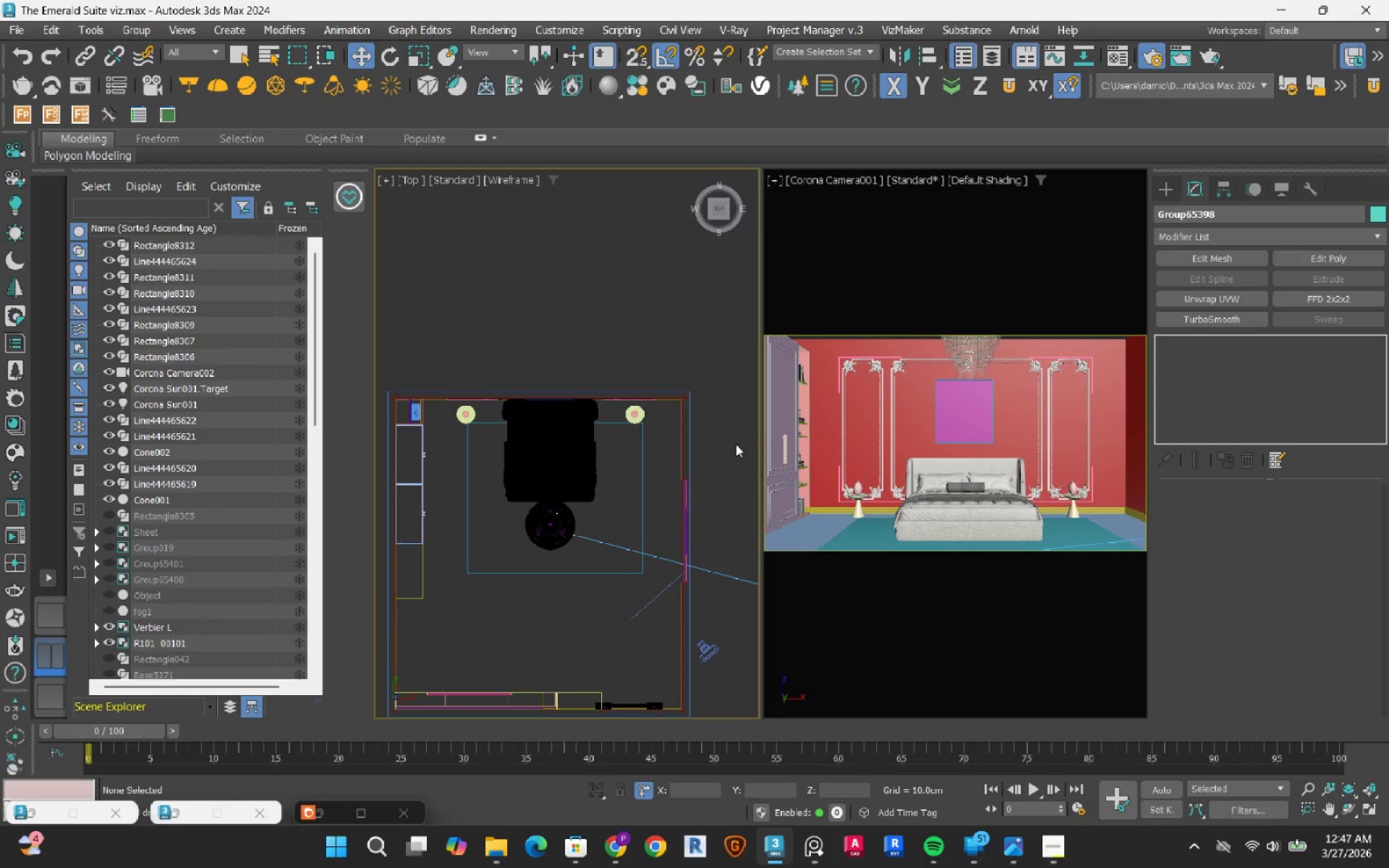 
scroll: coordinate [652, 380], scroll_direction: down, amount: 3.0
 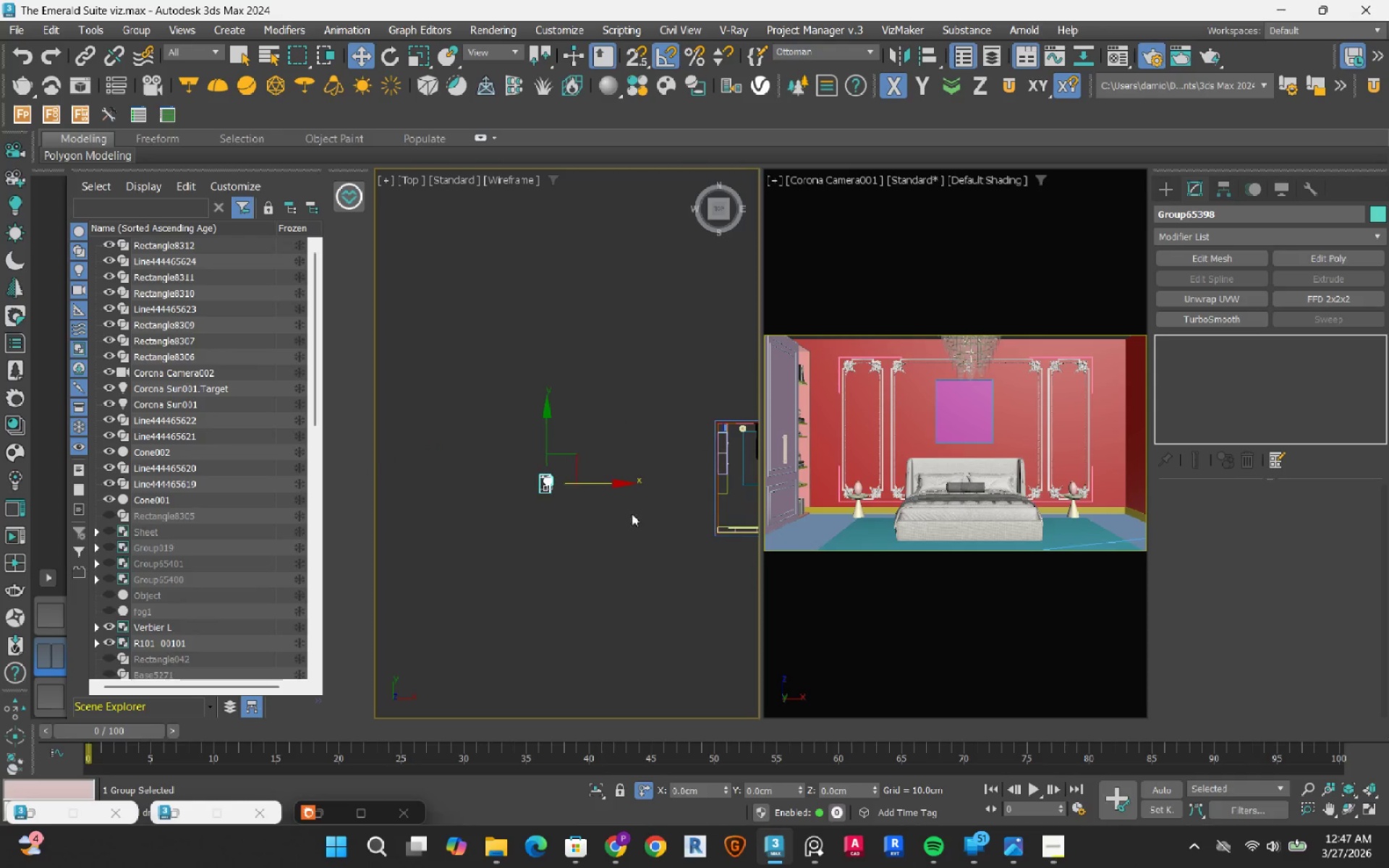 
scroll: coordinate [537, 503], scroll_direction: up, amount: 7.0
 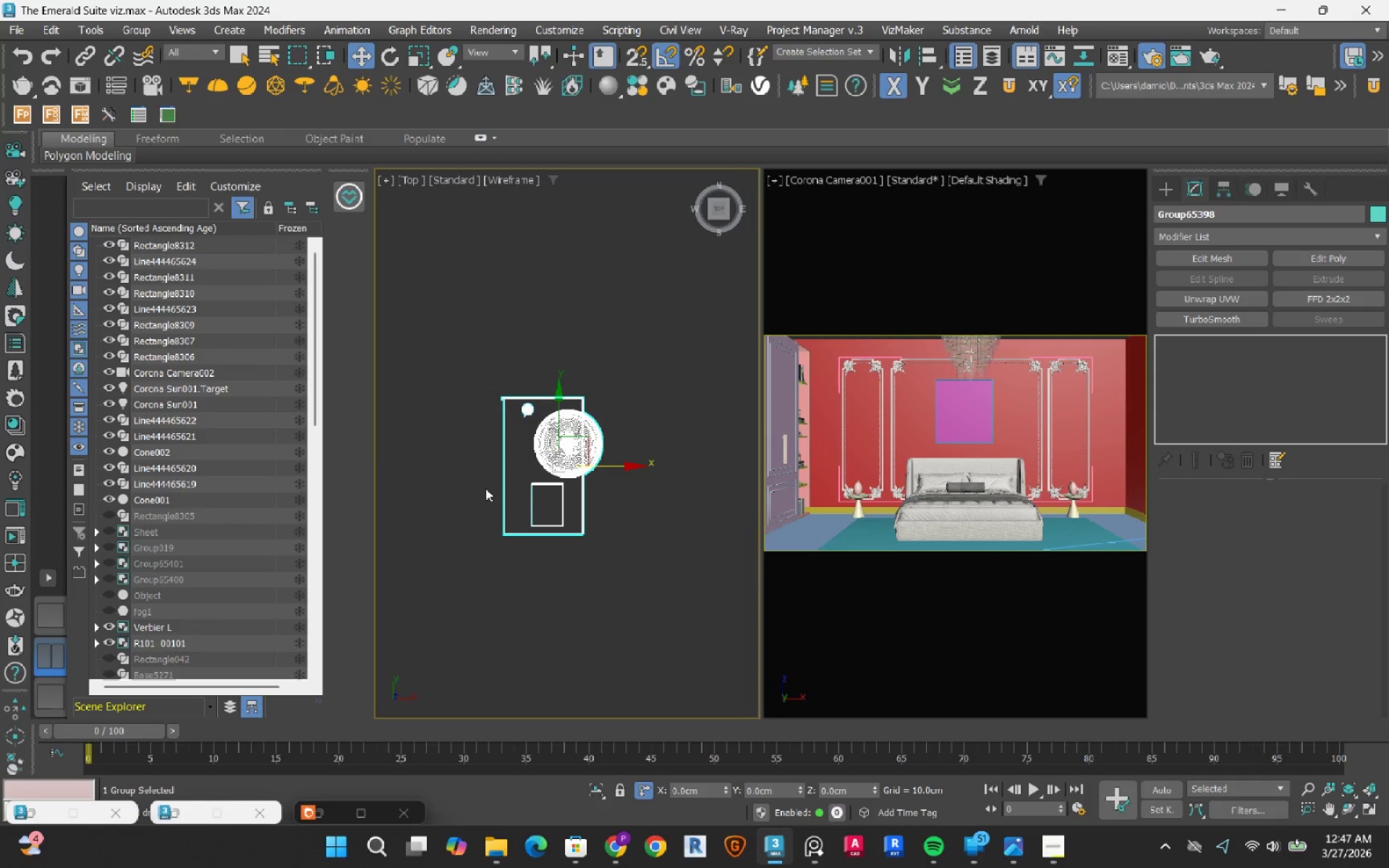 
scroll: coordinate [480, 488], scroll_direction: down, amount: 3.0
 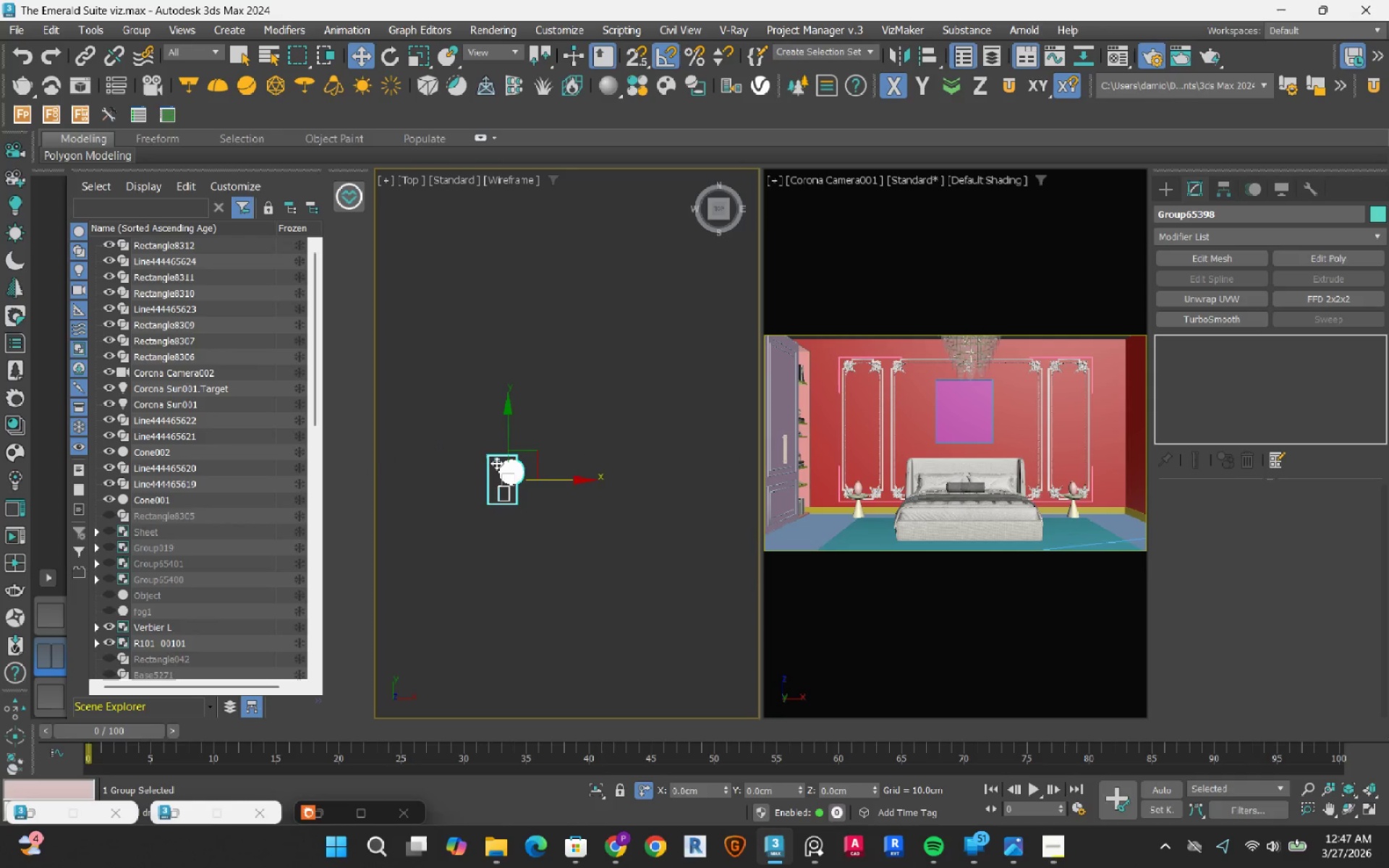 
scroll: coordinate [496, 463], scroll_direction: up, amount: 3.0
 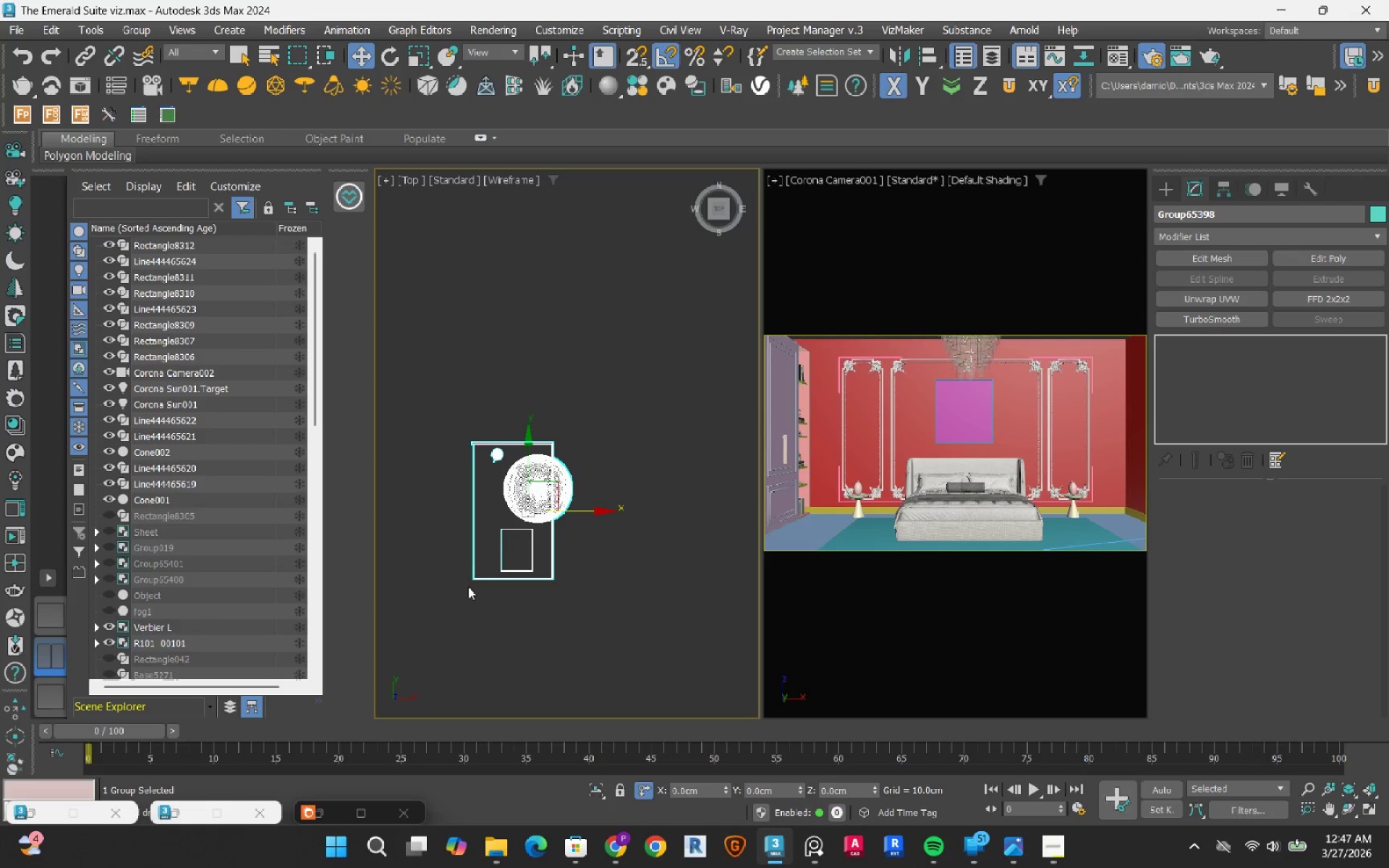 
wait(6.62)
 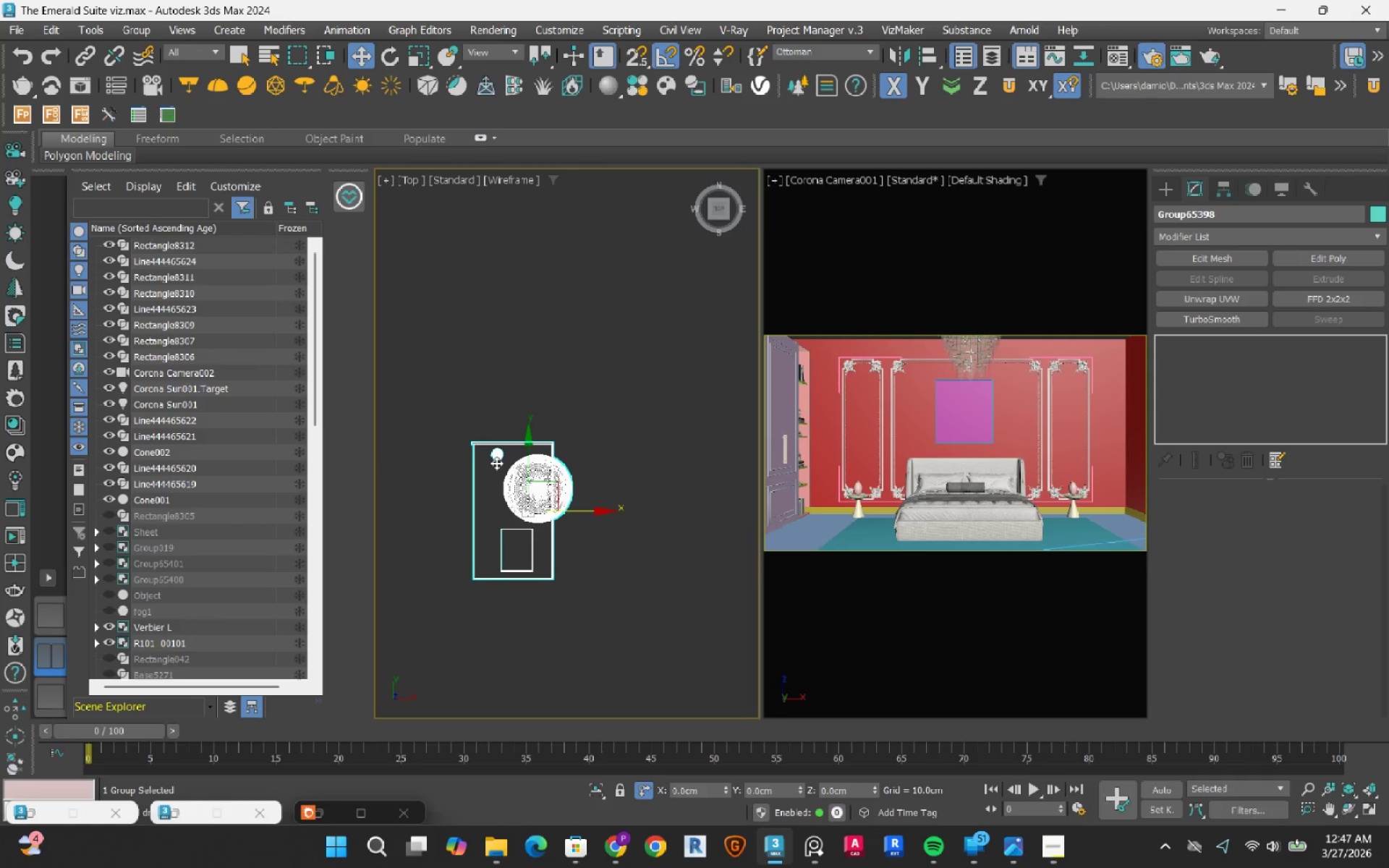 
left_click([54, 608])
 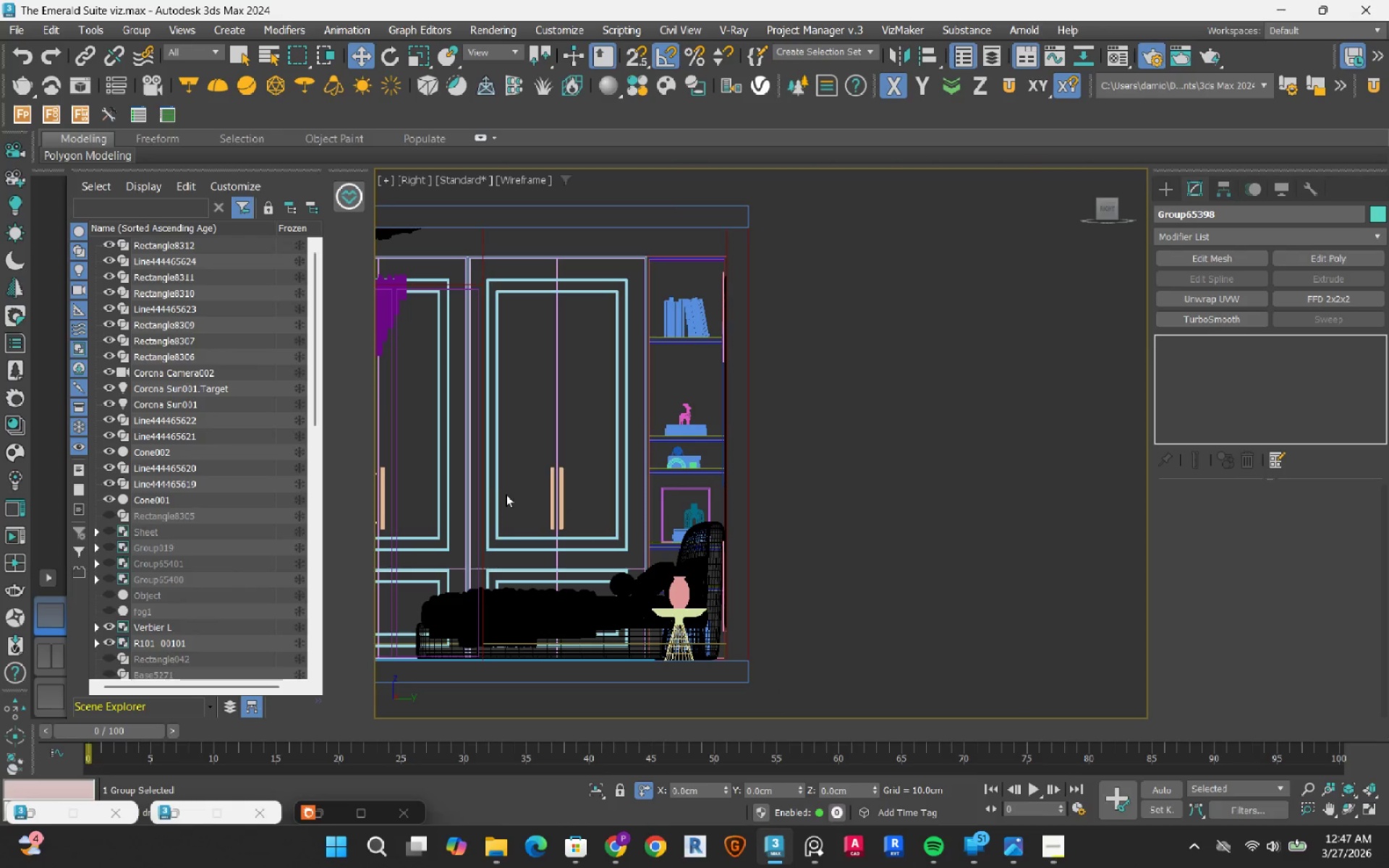 
hold_key(key=AltLeft, duration=0.46)
 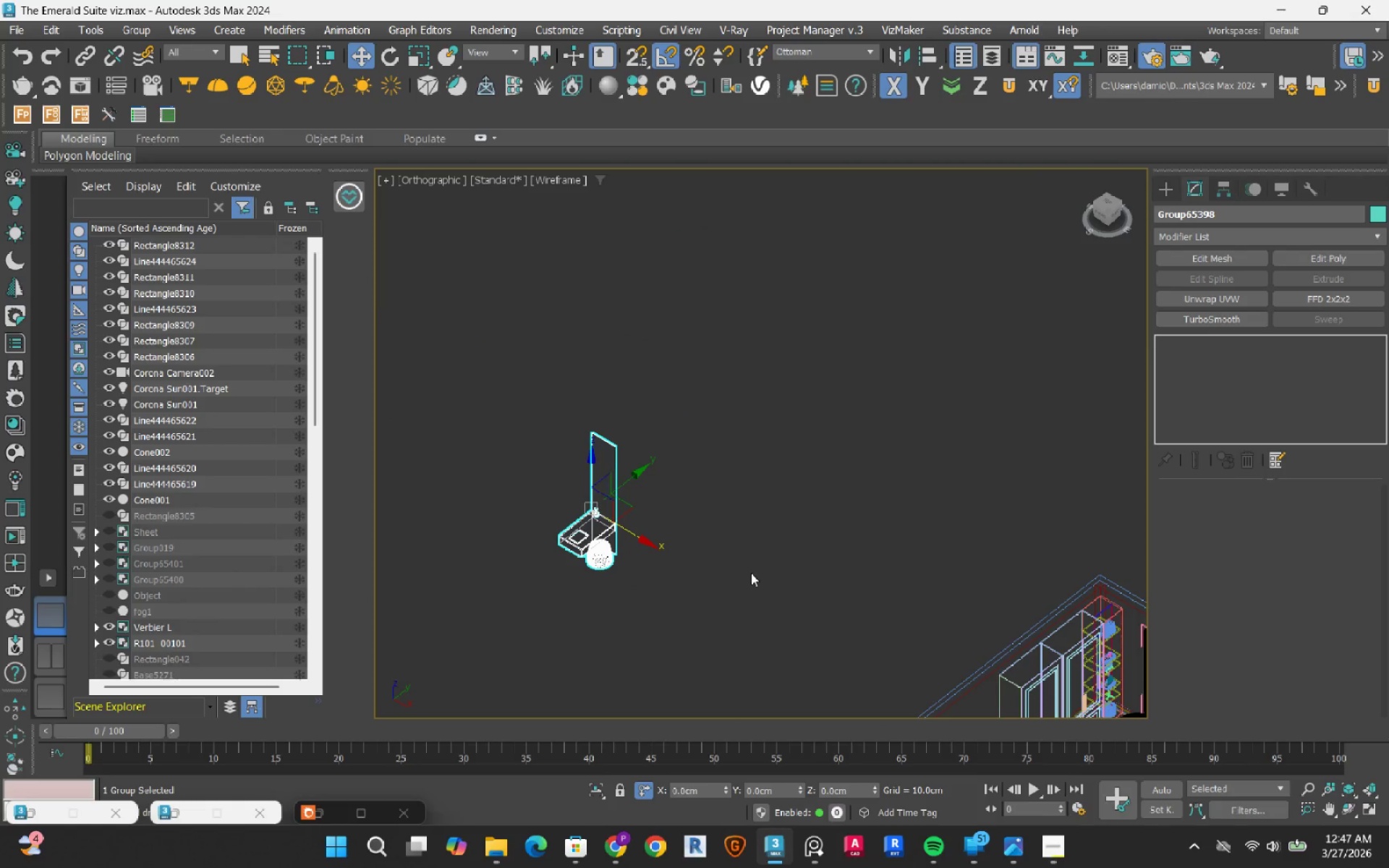 
scroll: coordinate [582, 491], scroll_direction: down, amount: 3.0
 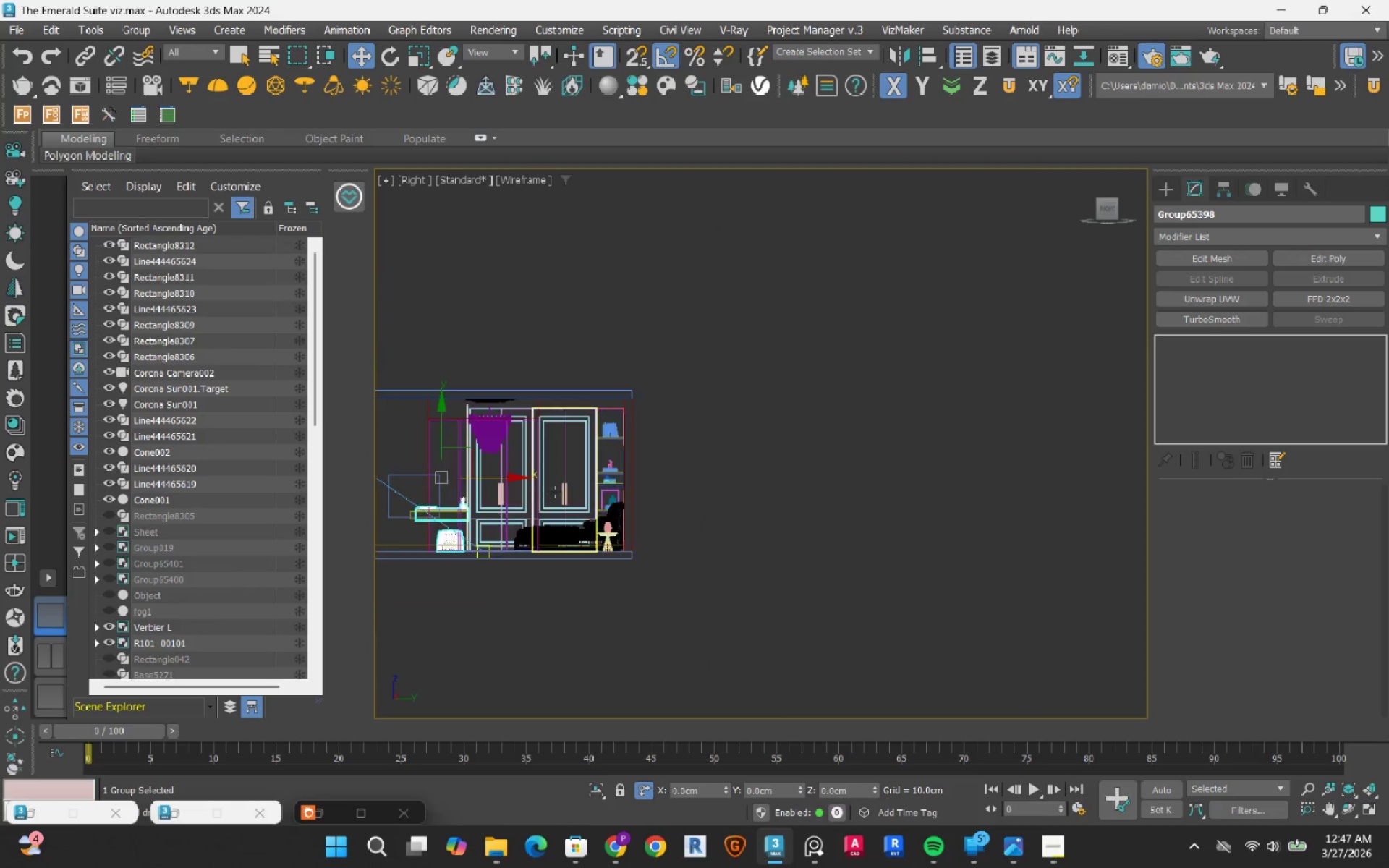 
key(F3)
 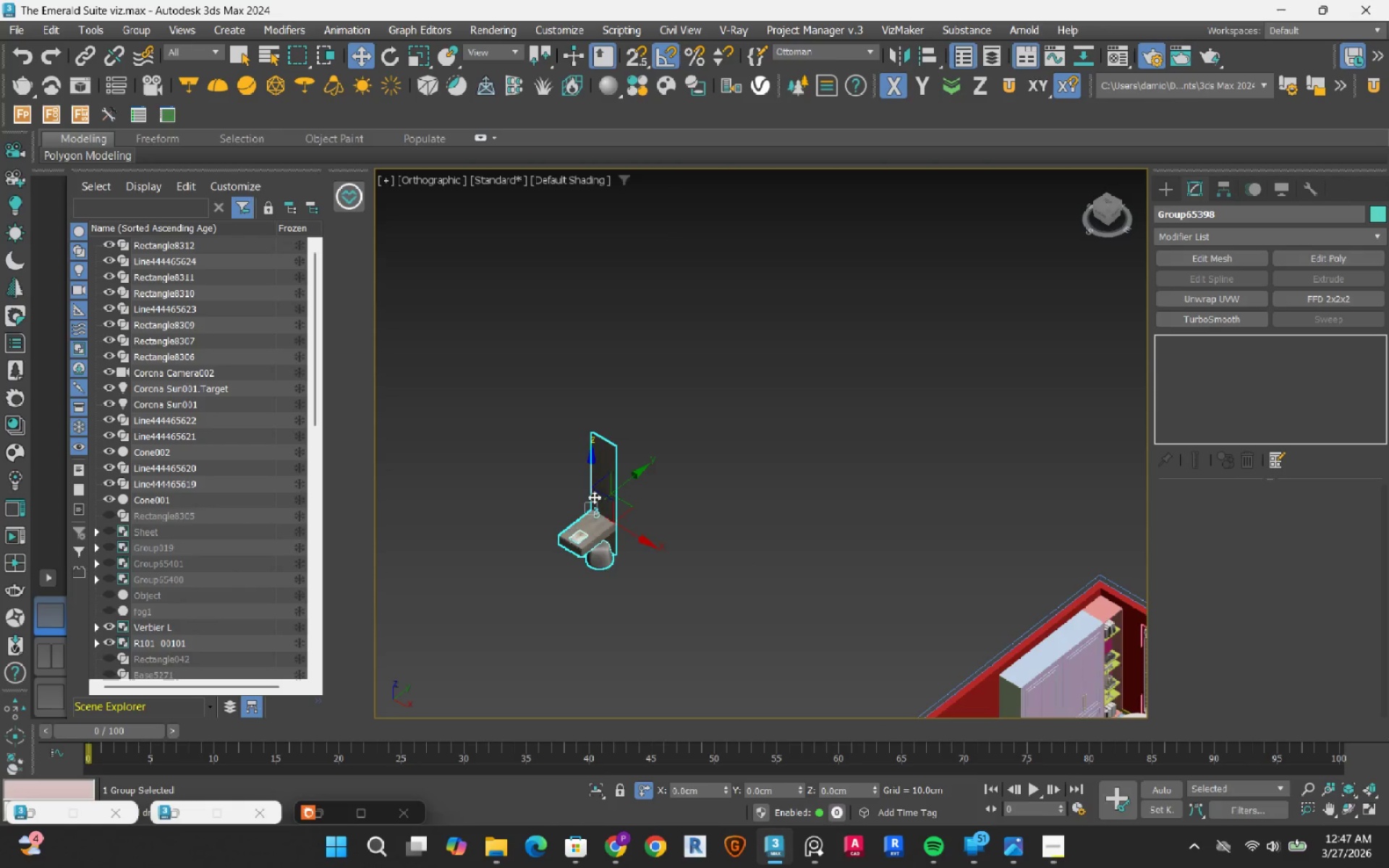 
scroll: coordinate [587, 532], scroll_direction: up, amount: 6.0
 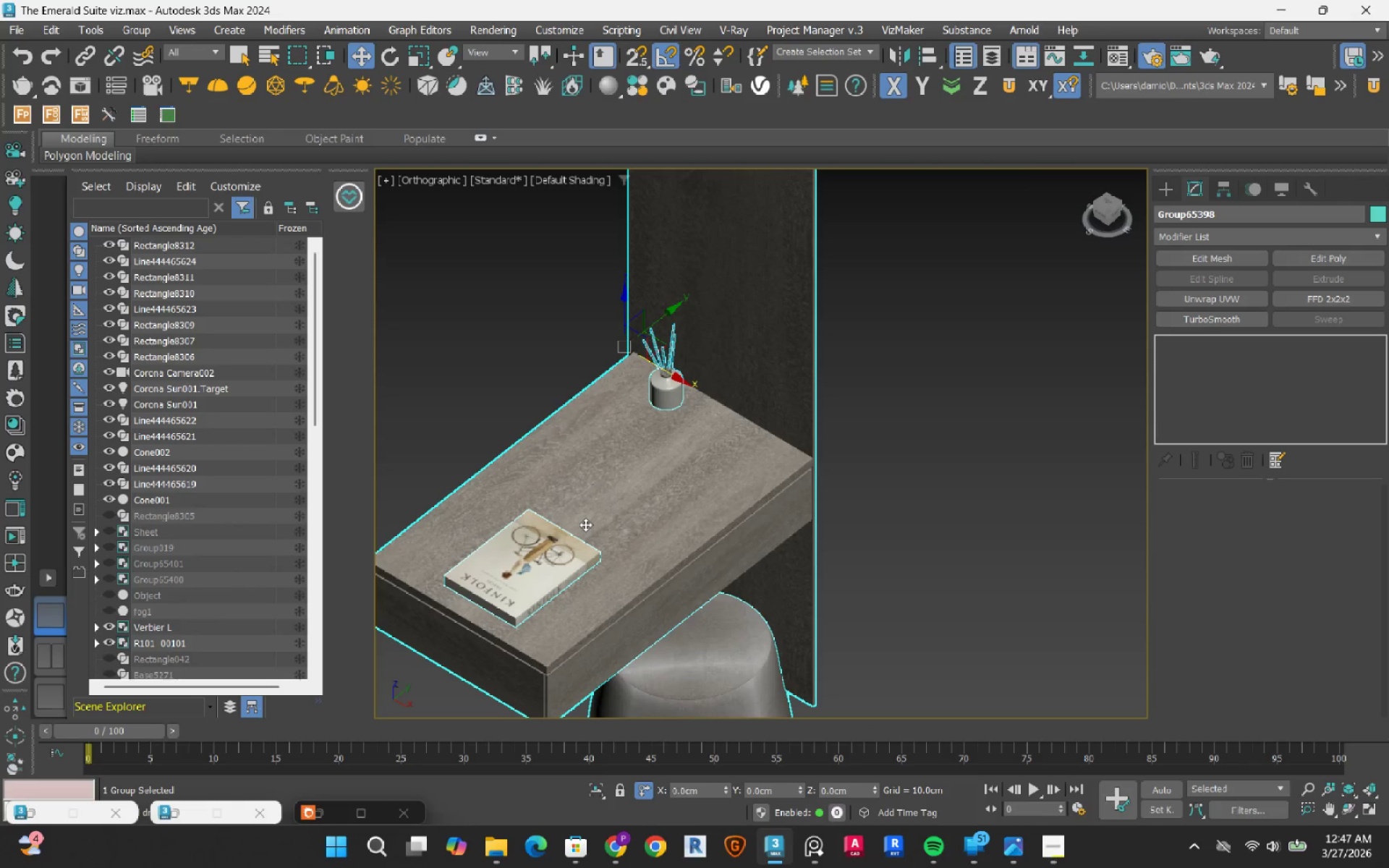 
key(M)
 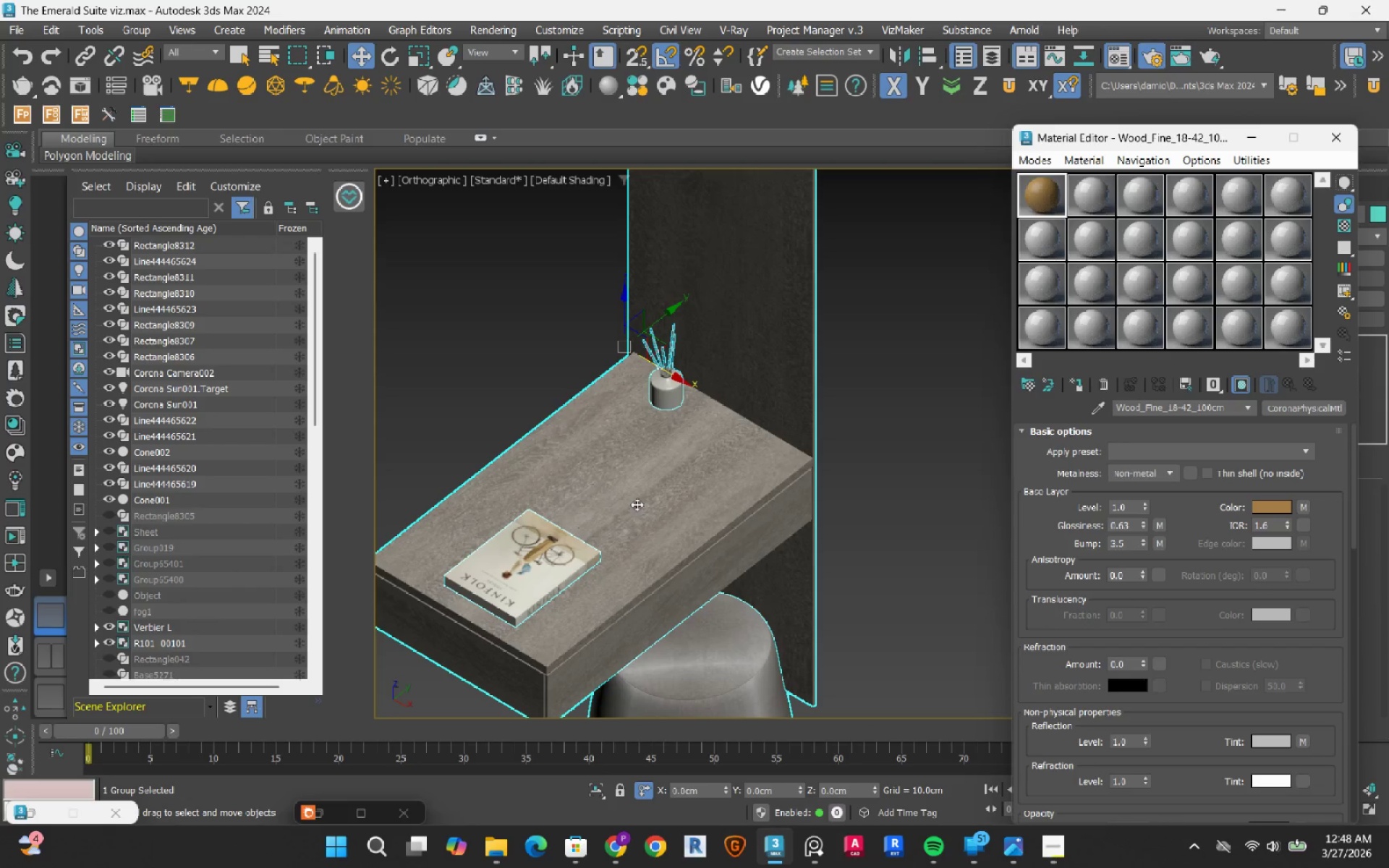 
left_click([1102, 195])
 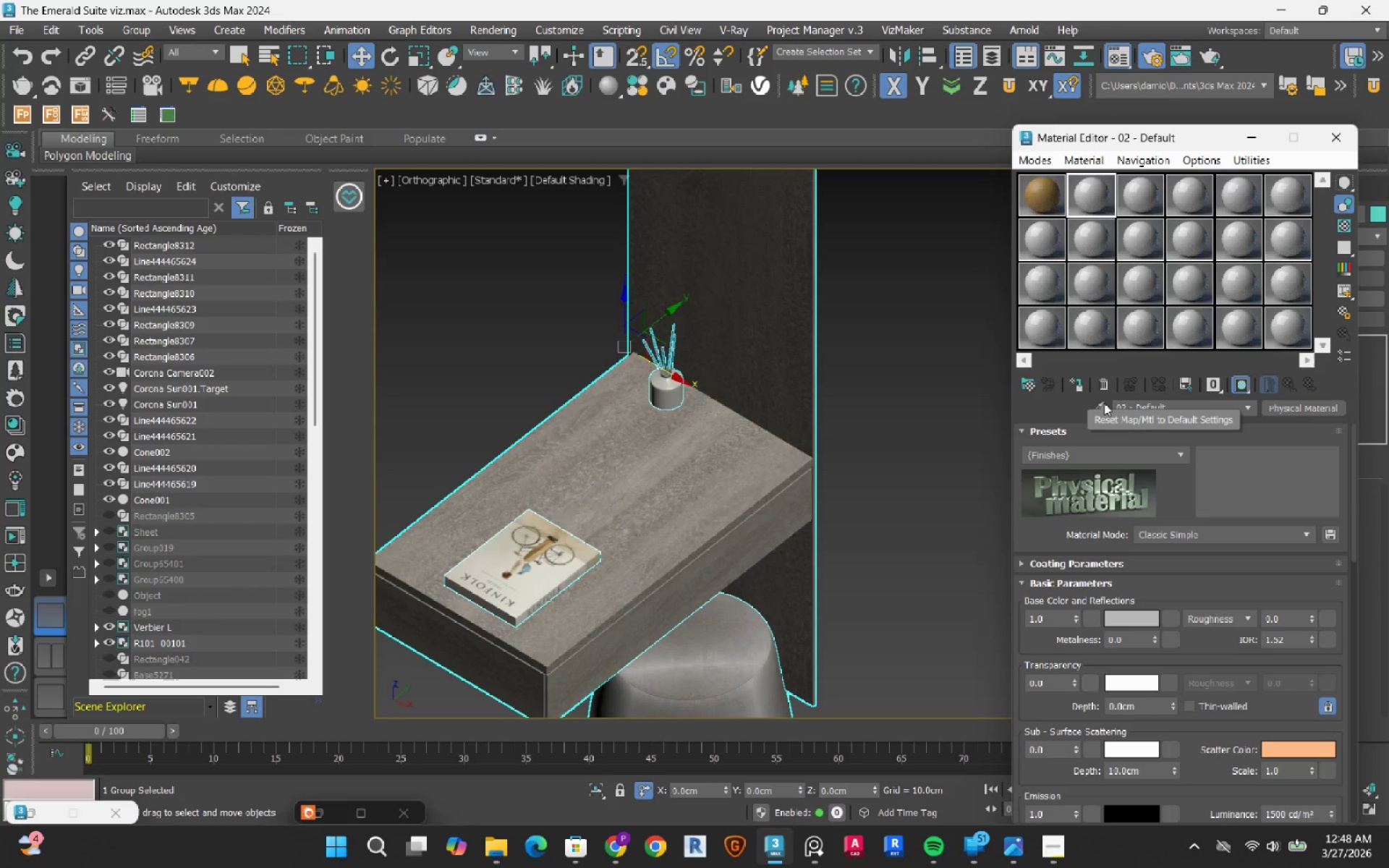 
left_click([1104, 413])
 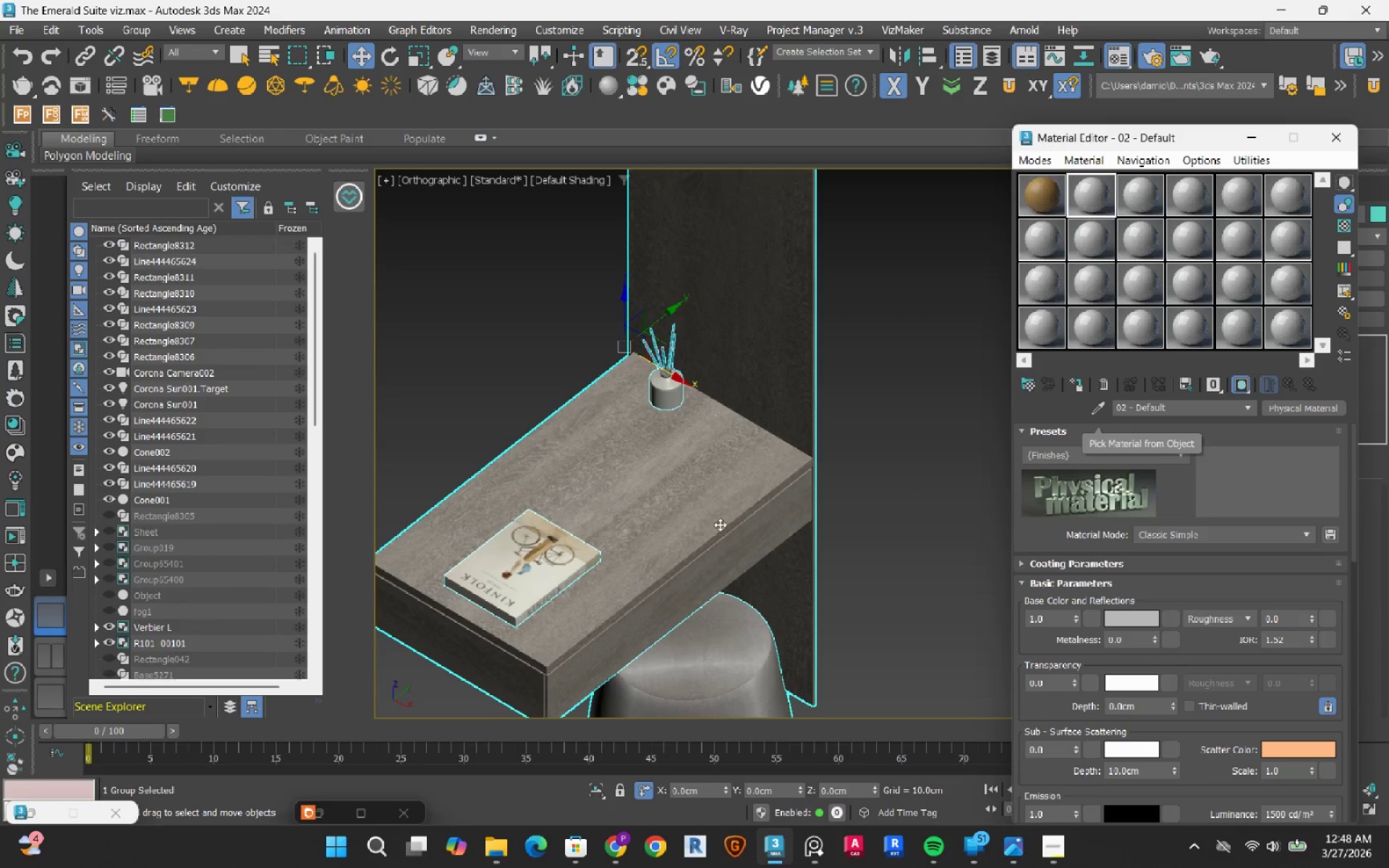 
left_click([719, 524])
 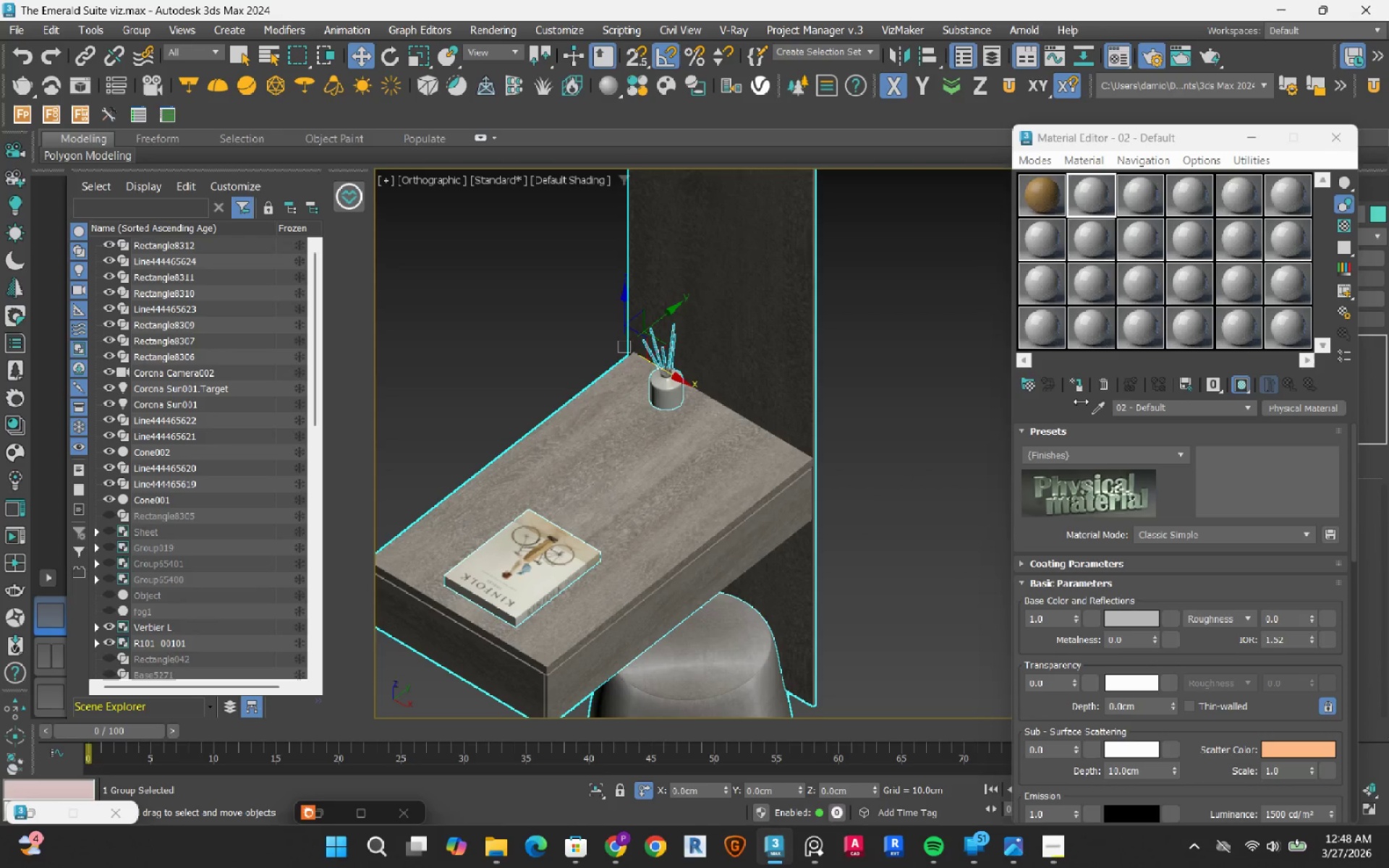 
left_click([1103, 410])
 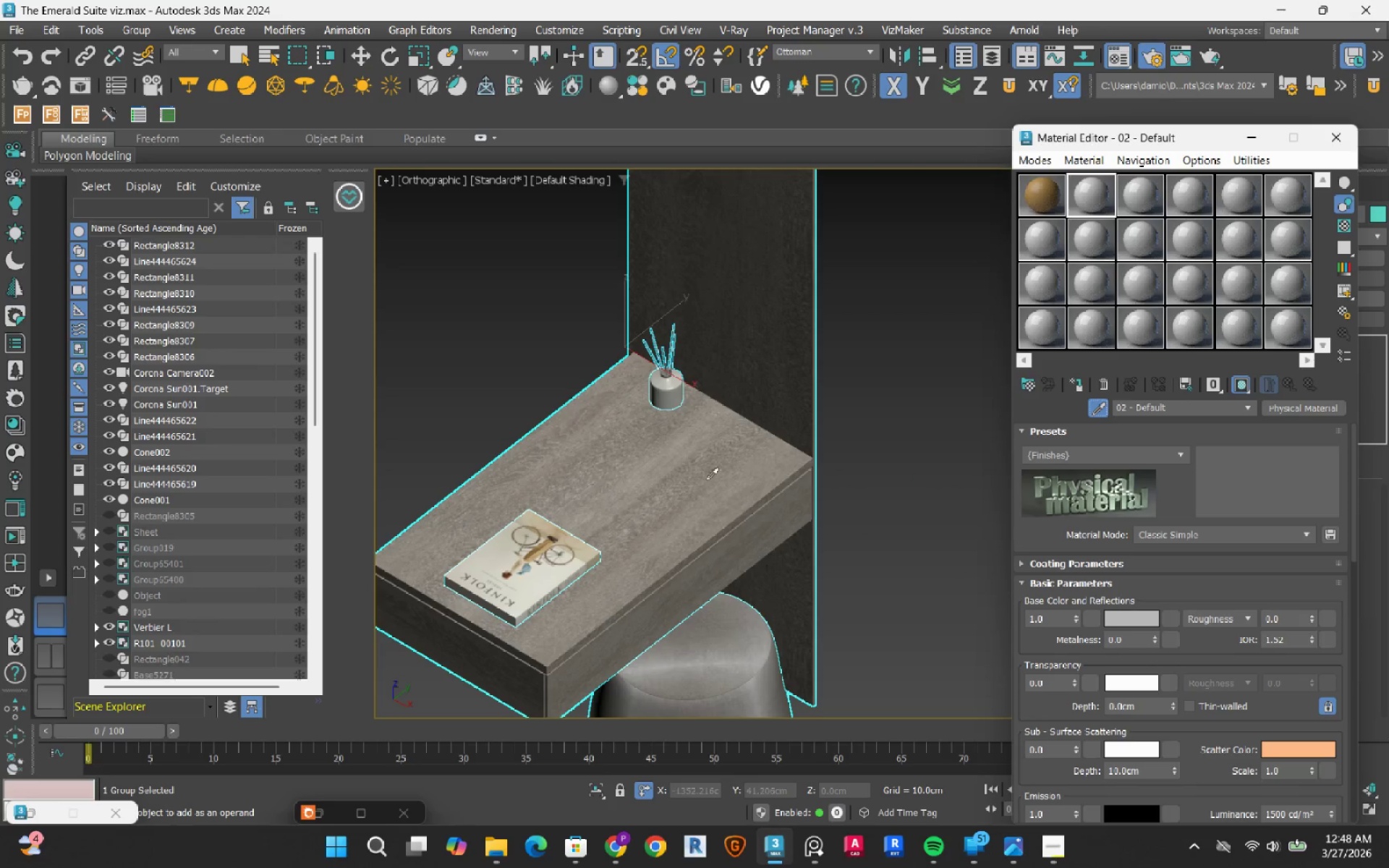 
left_click([706, 480])
 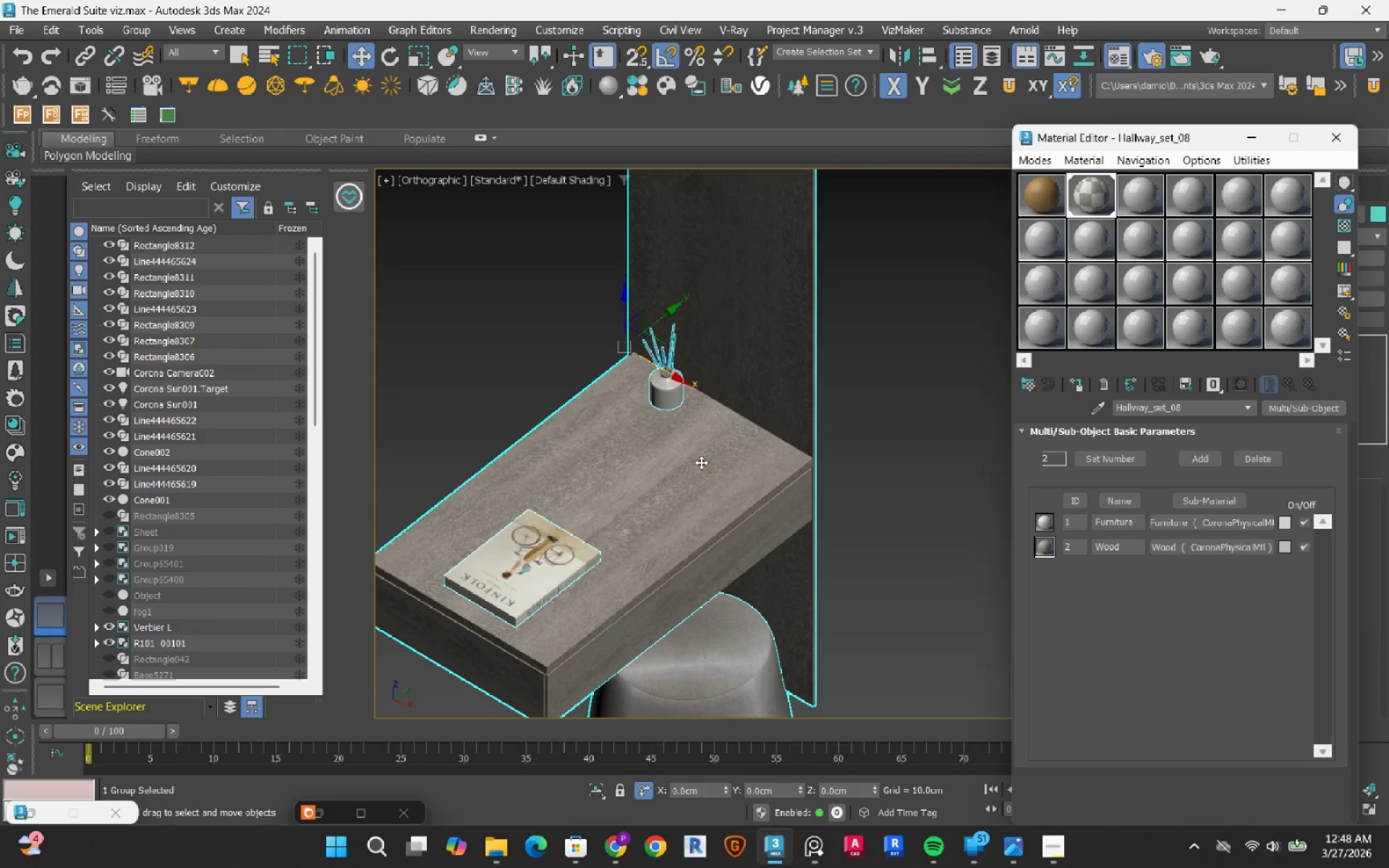 
wait(6.08)
 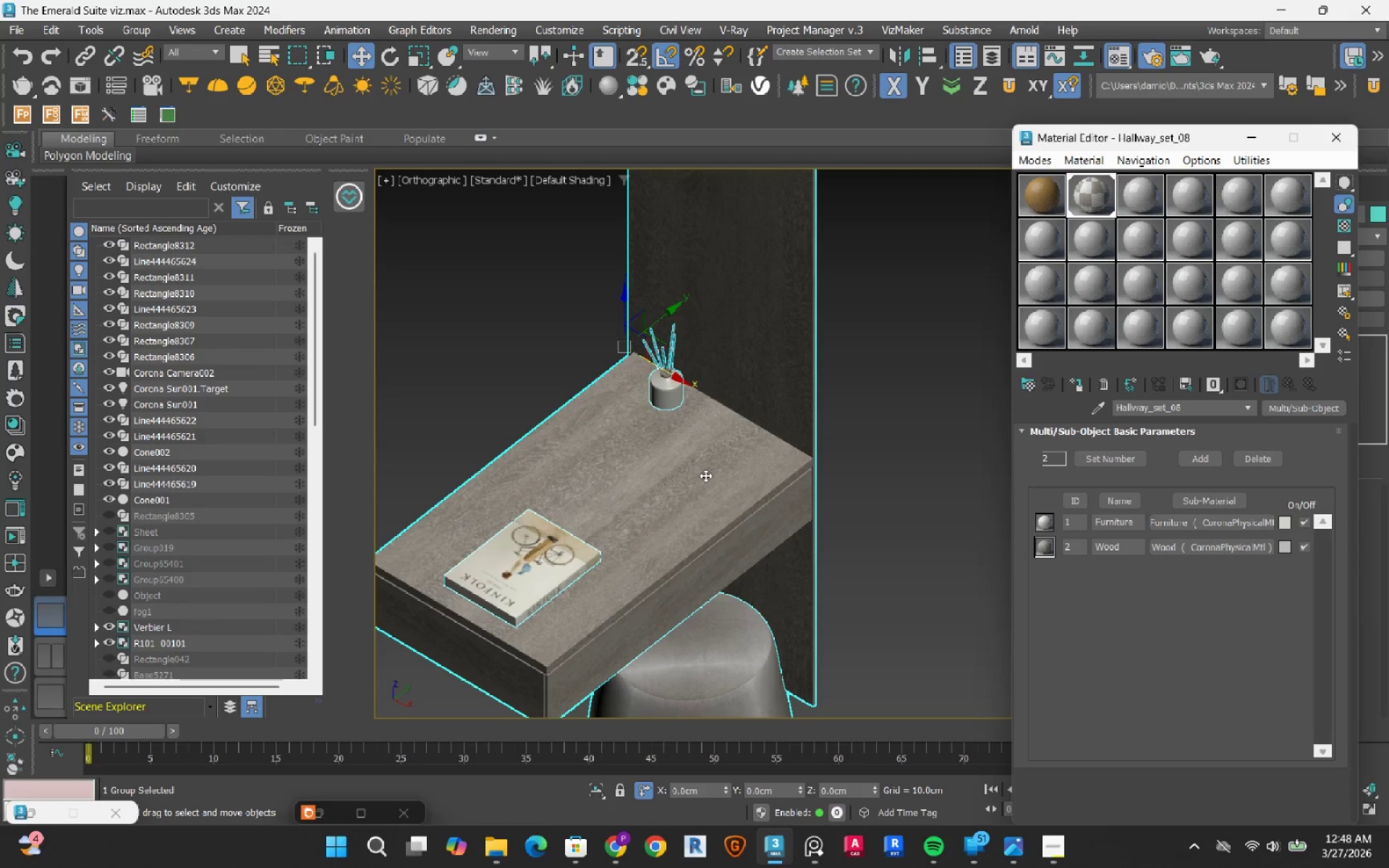 
scroll: coordinate [721, 520], scroll_direction: down, amount: 2.0
 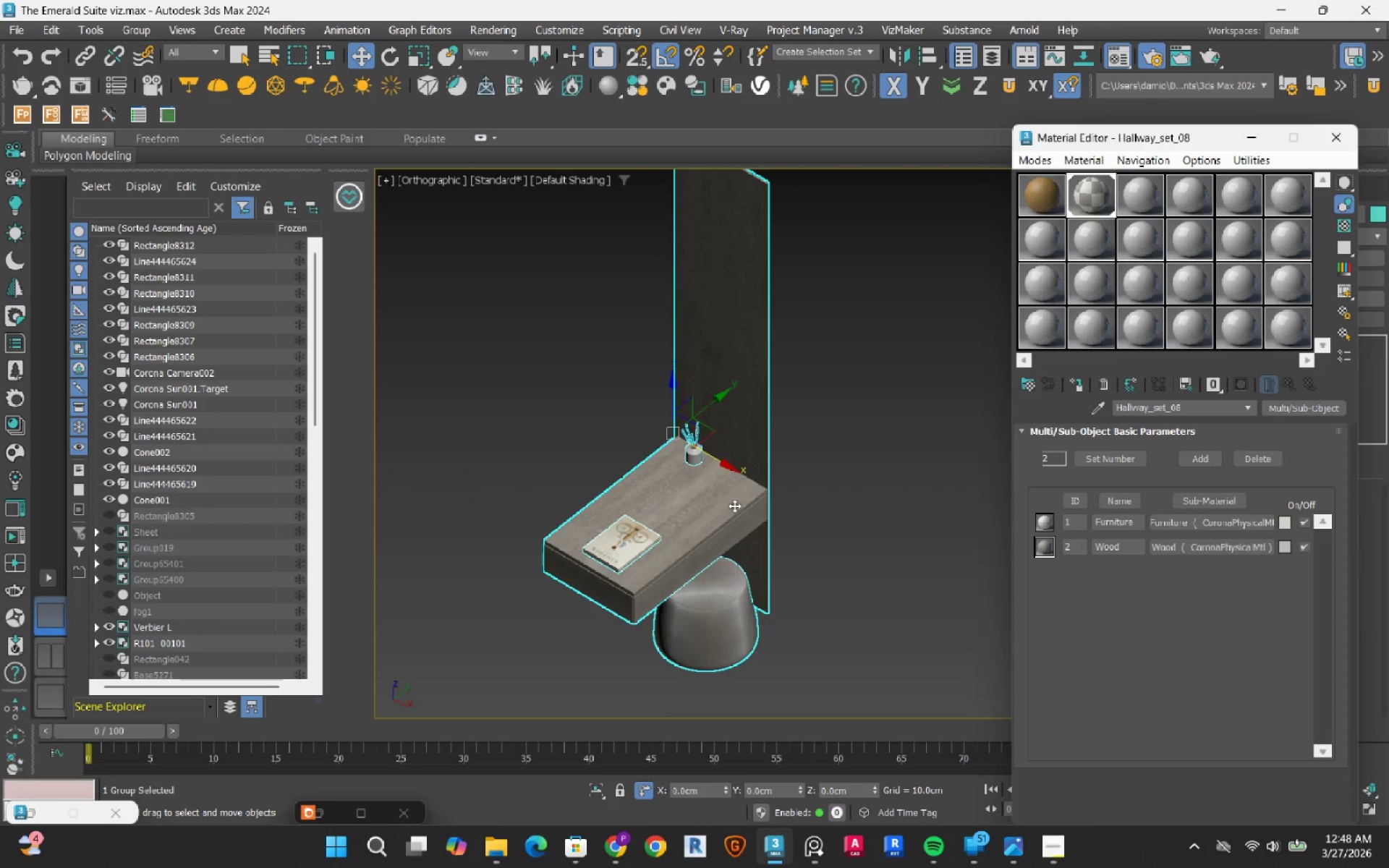 
left_click([841, 450])
 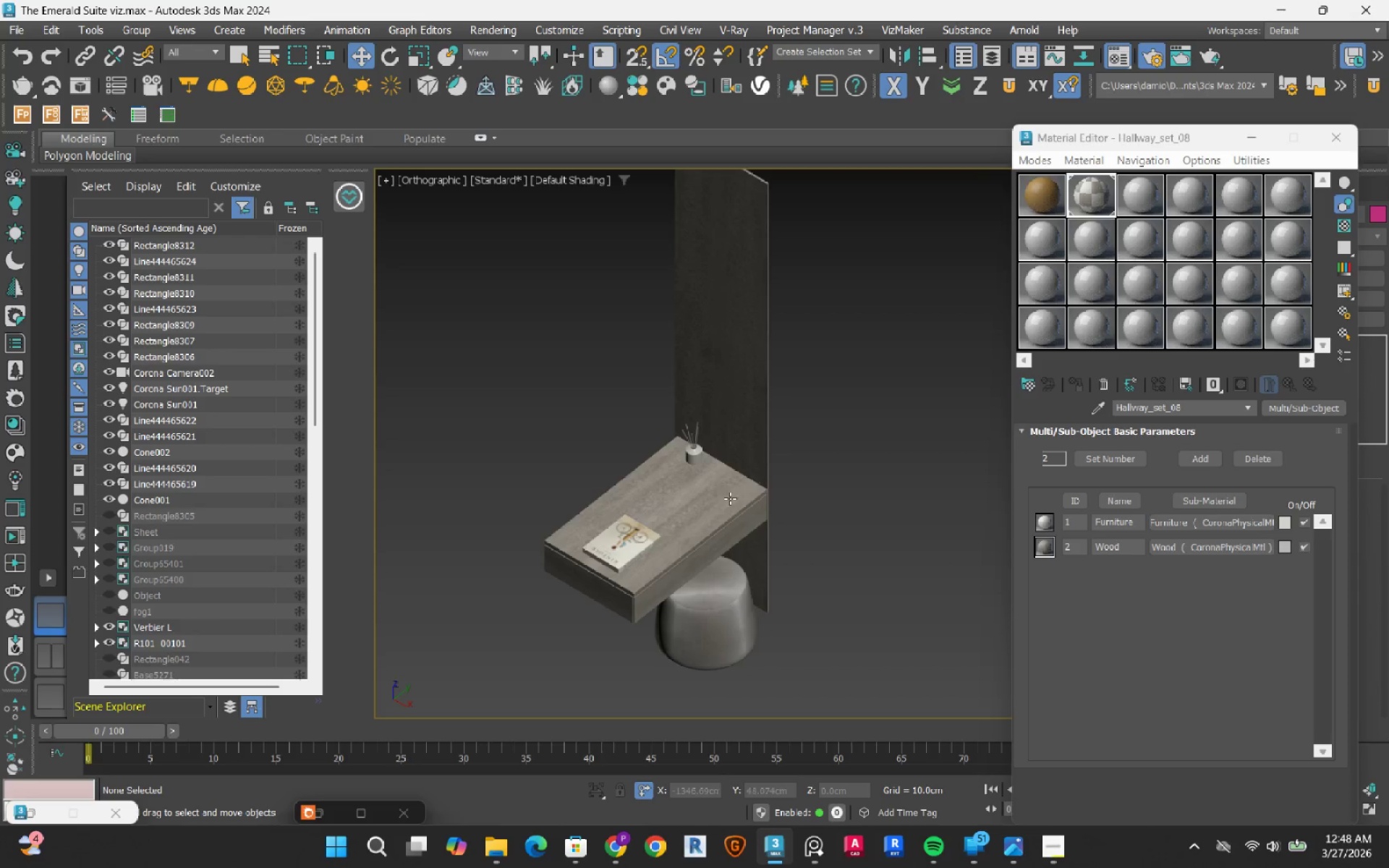 
left_click([729, 499])
 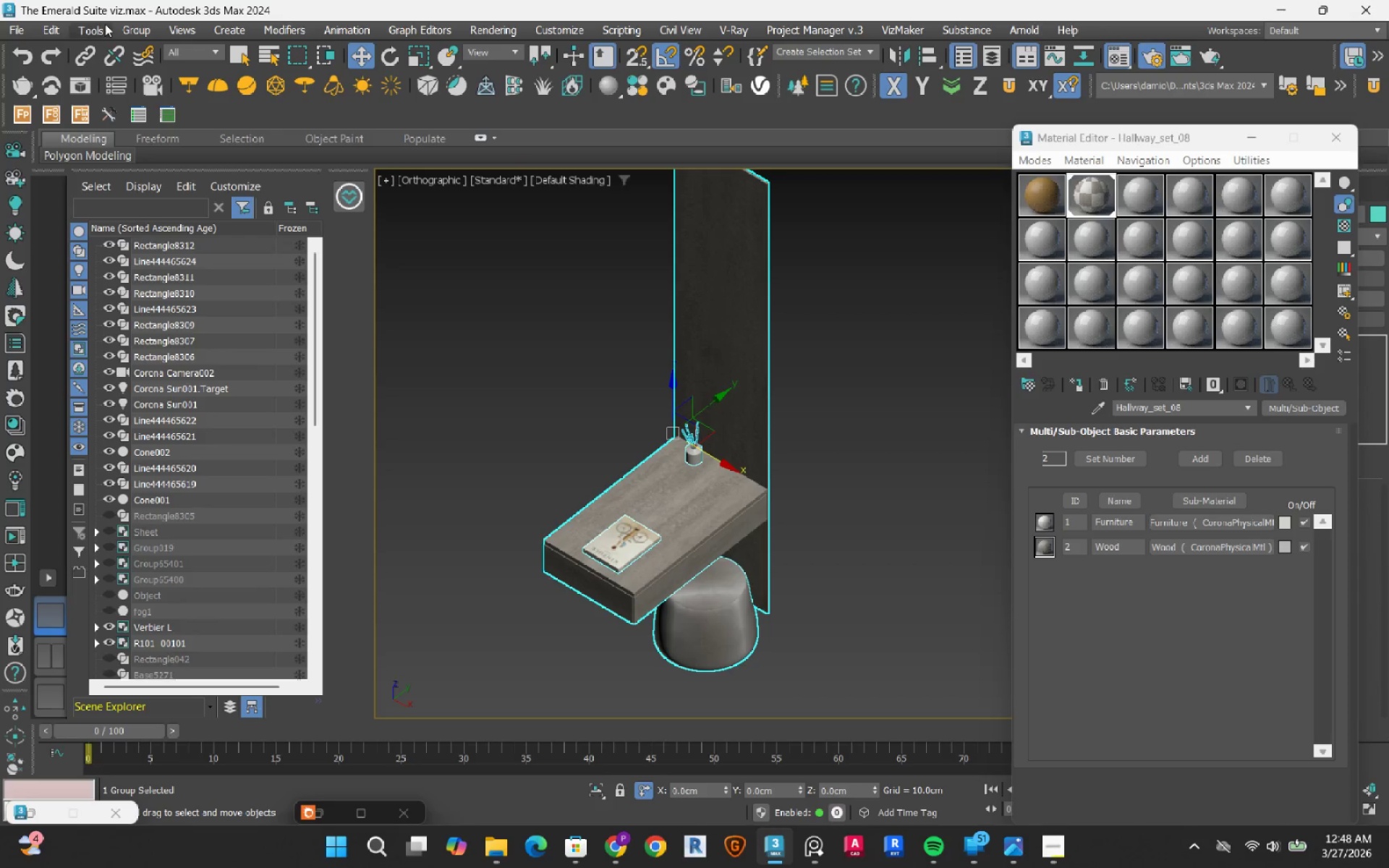 
left_click([133, 28])
 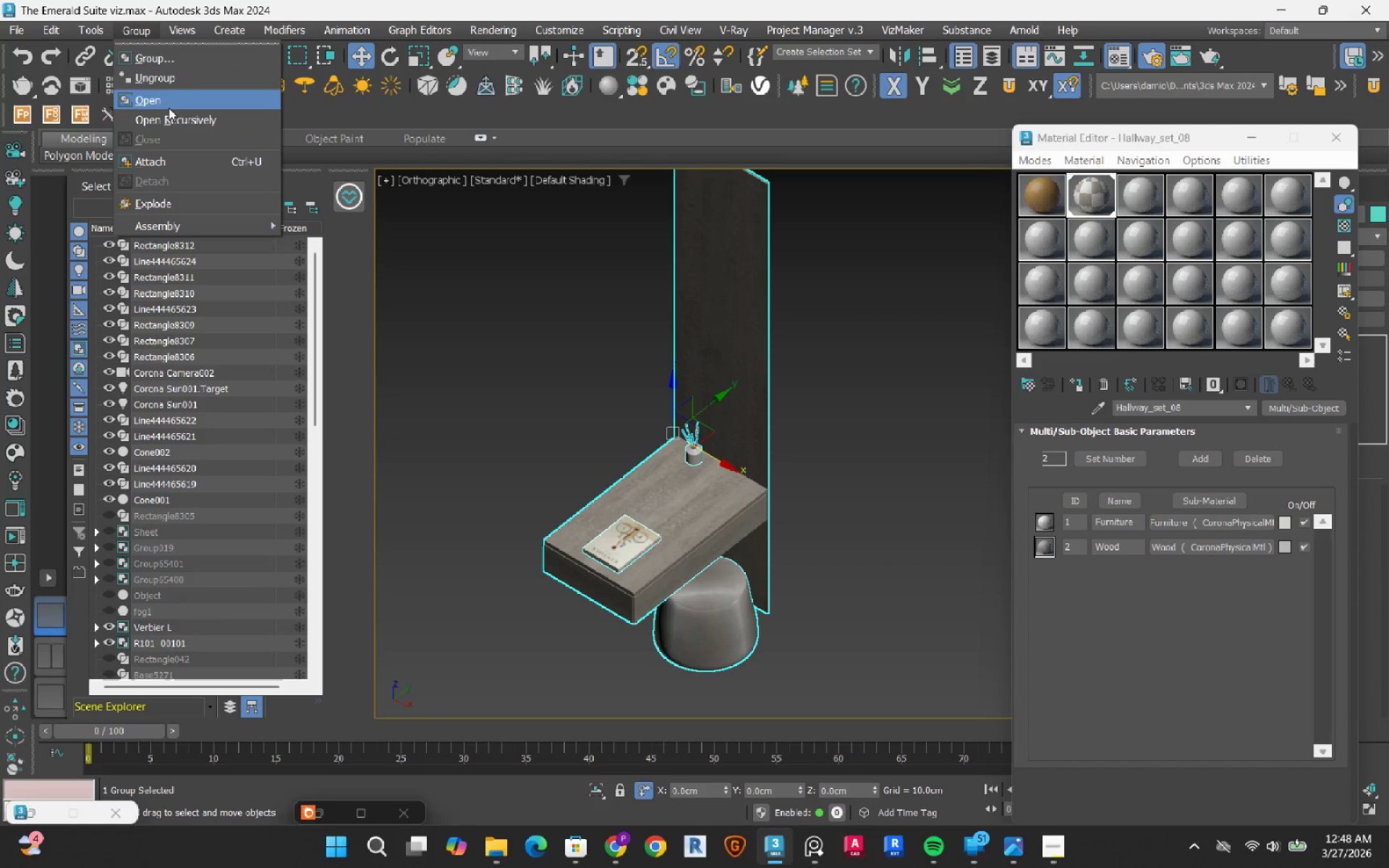 
left_click([169, 108])
 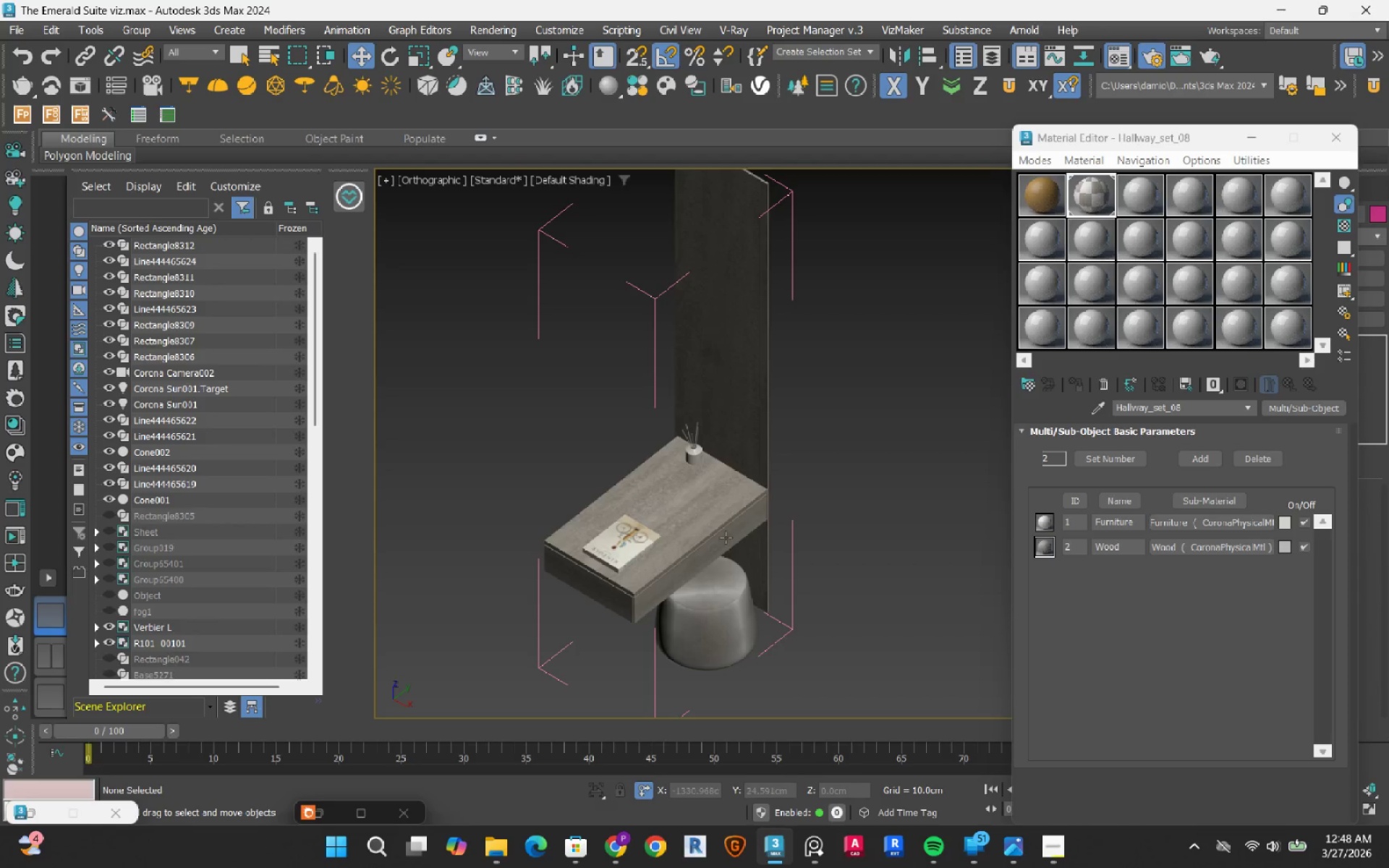 
left_click([726, 537])
 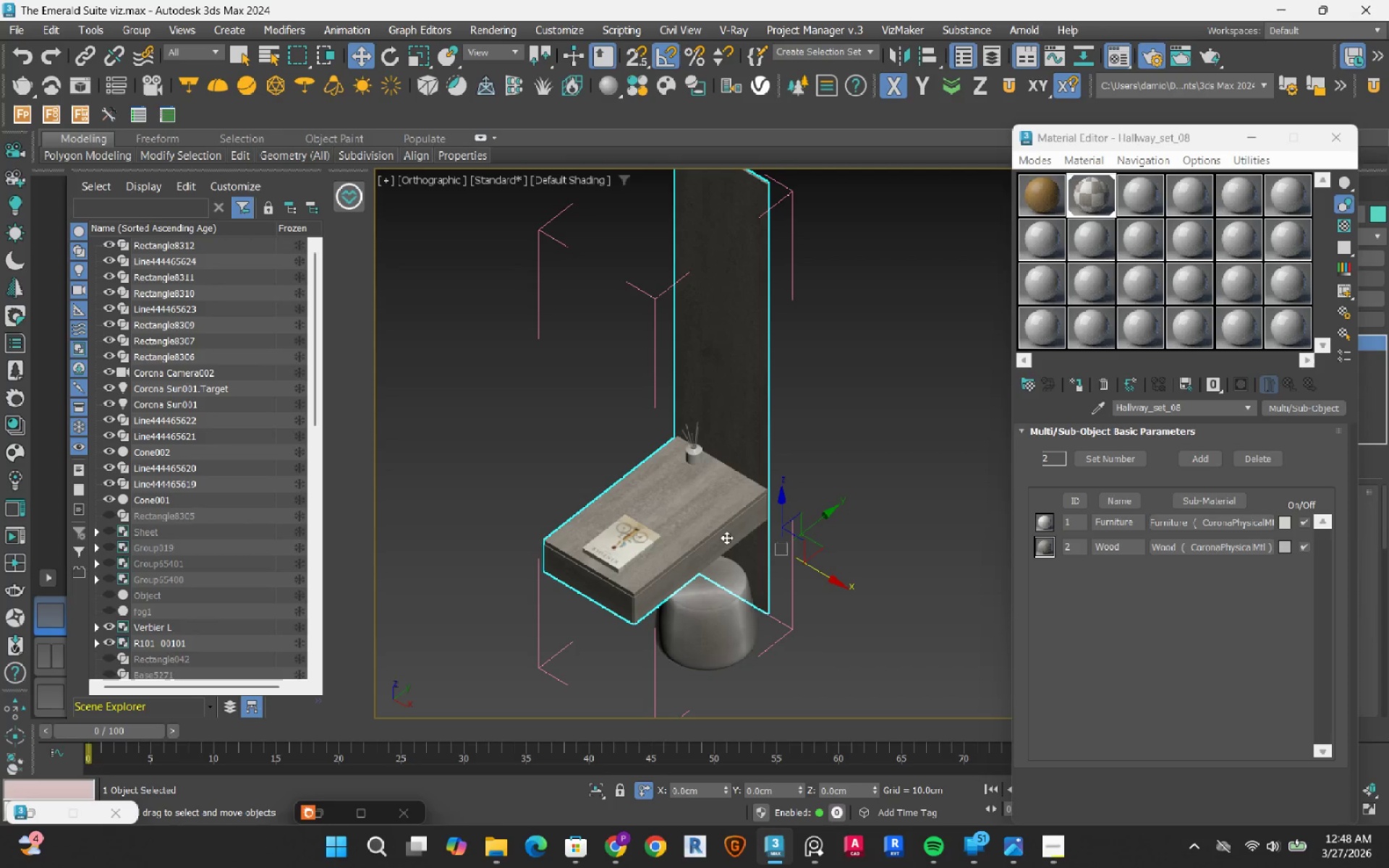 
key(Delete)
 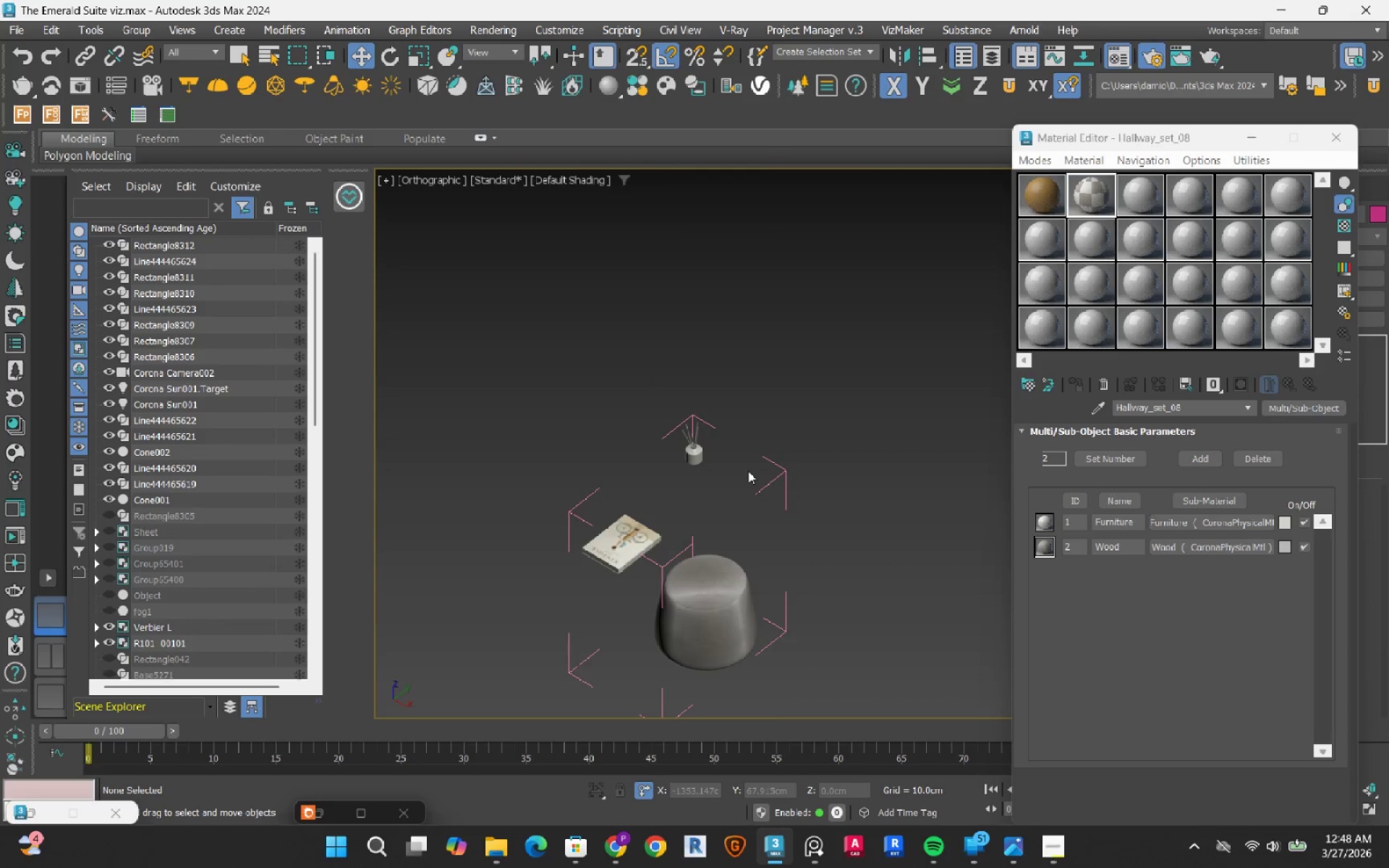 
left_click_drag(start_coordinate=[838, 440], to_coordinate=[768, 503])
 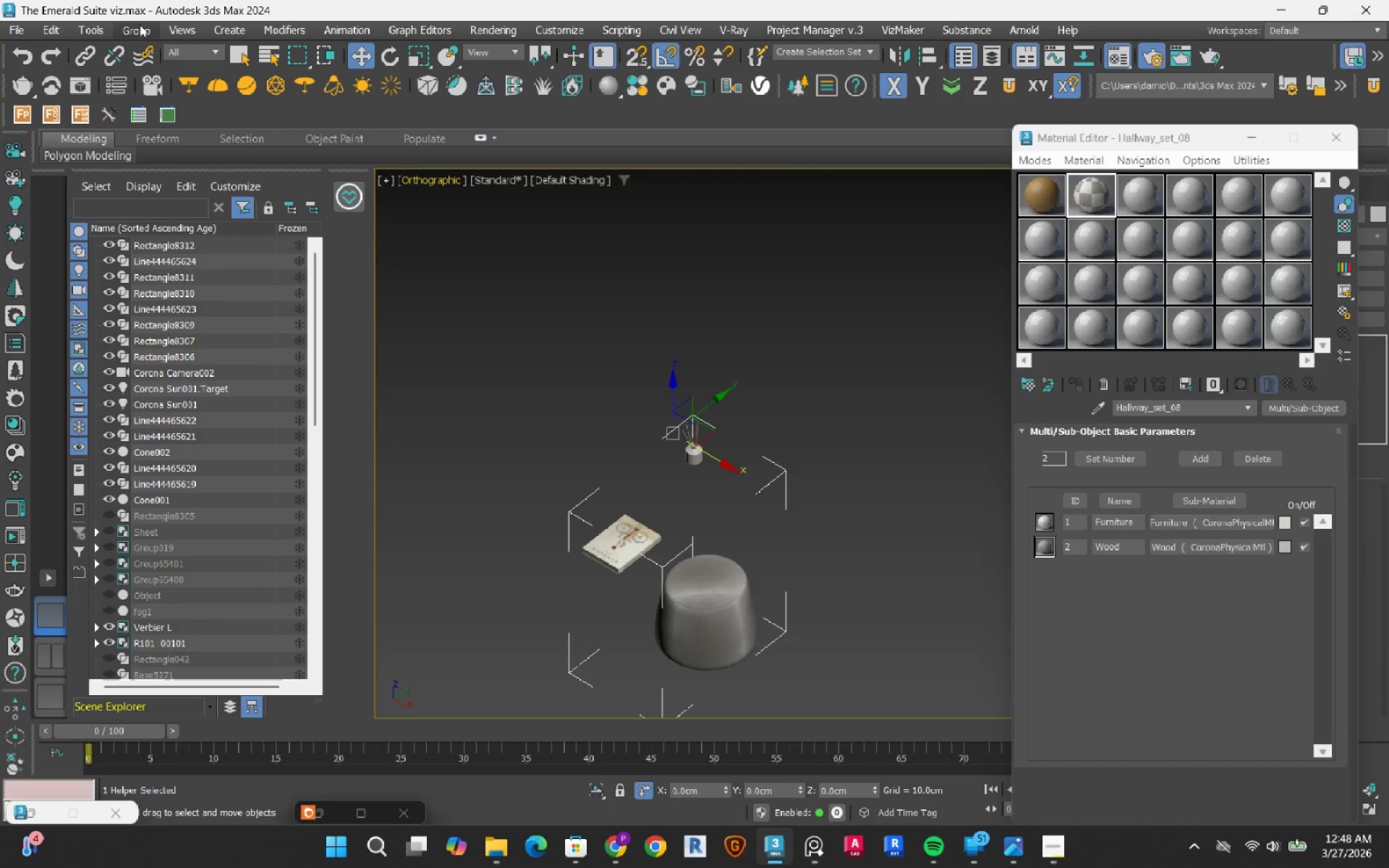 
left_click([143, 35])
 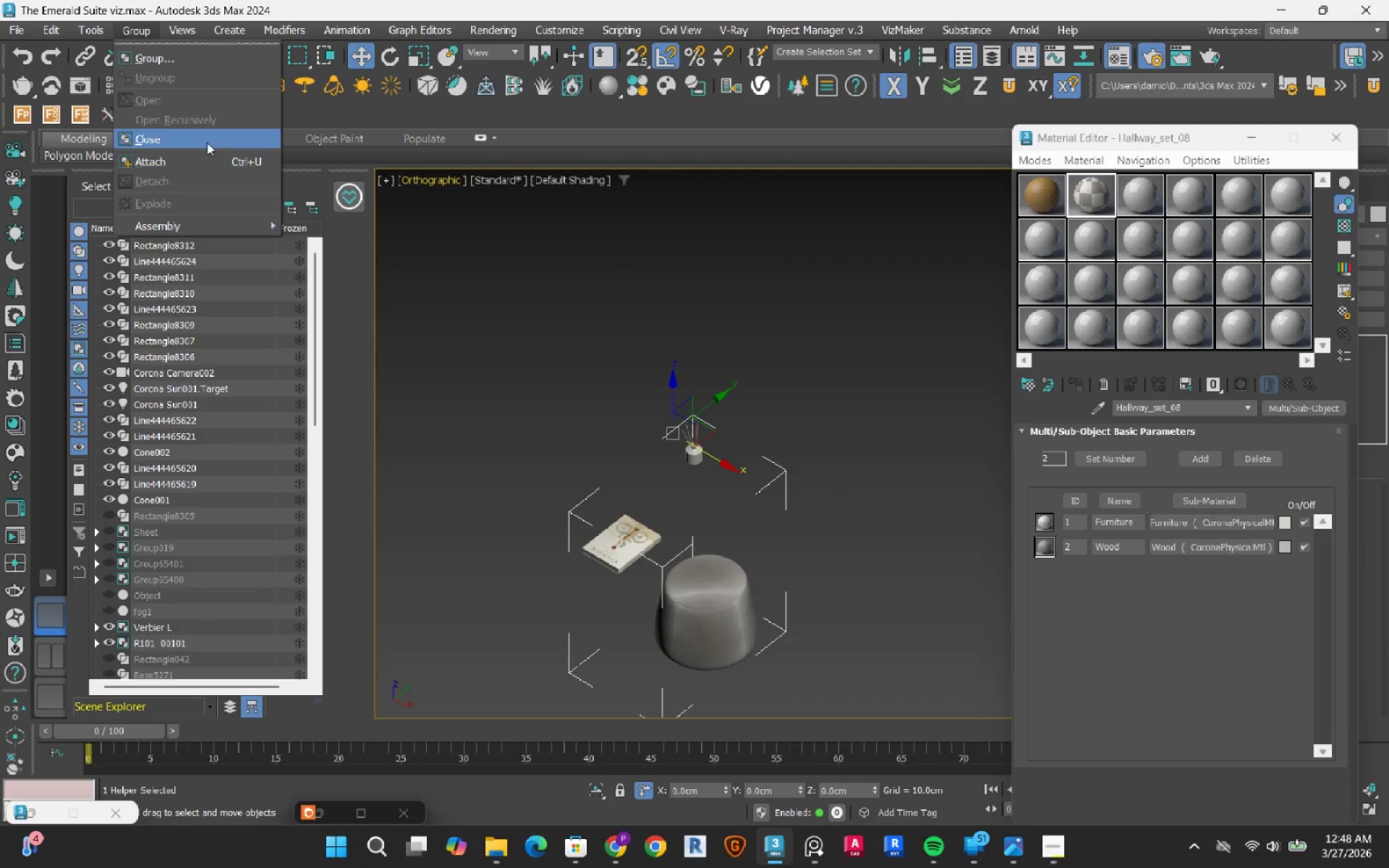 
left_click([207, 140])
 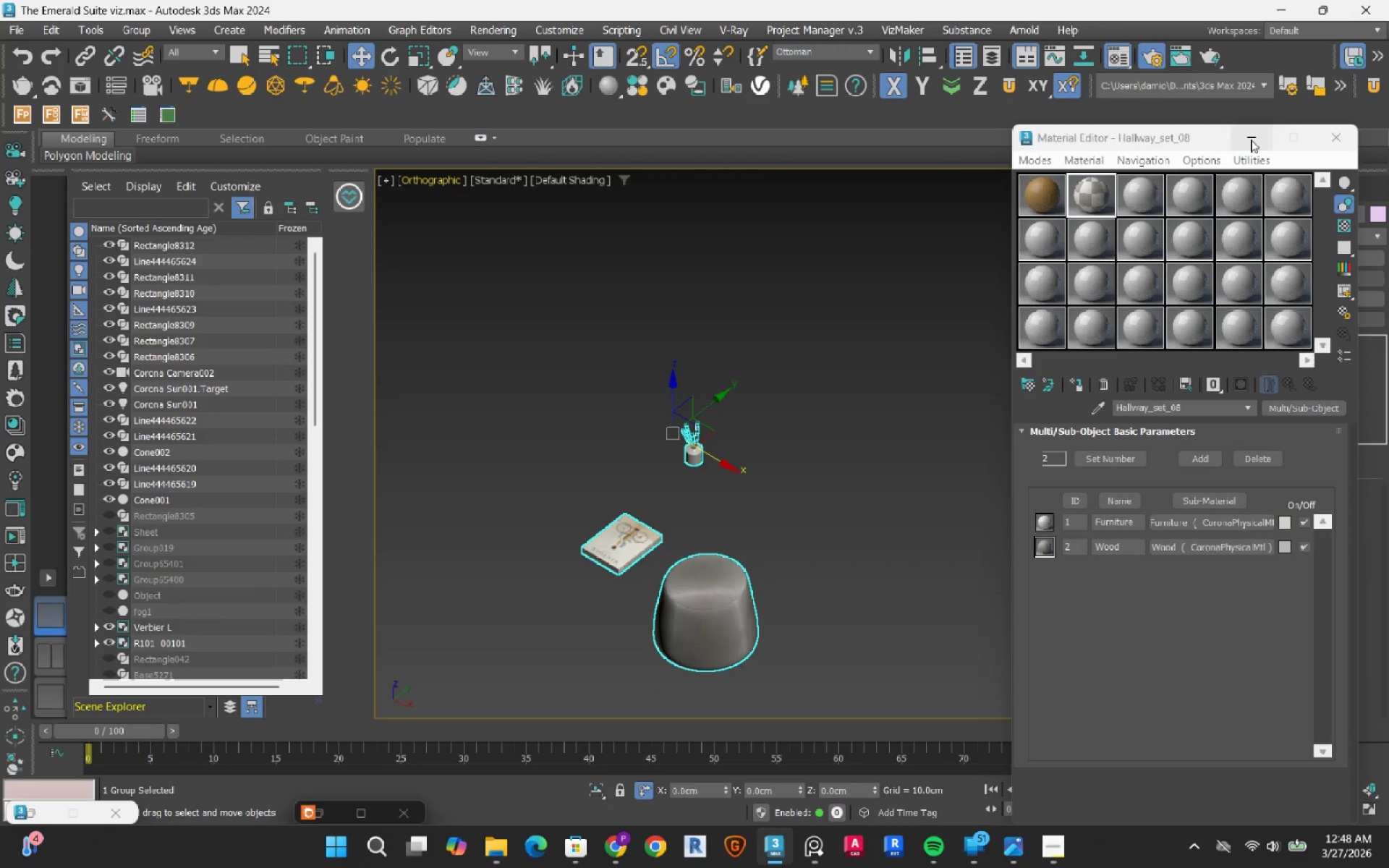 
left_click([1251, 140])
 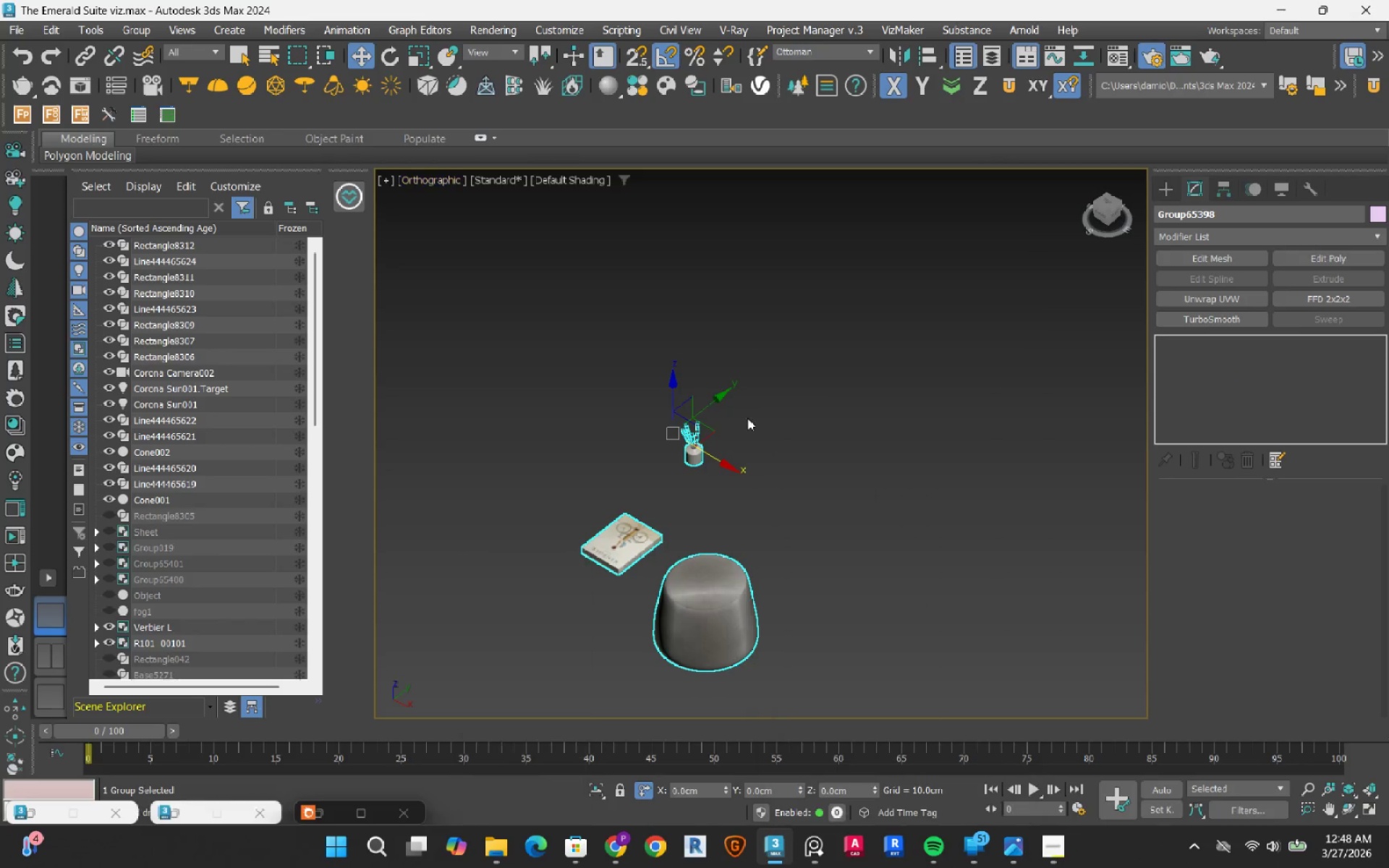 
scroll: coordinate [697, 432], scroll_direction: down, amount: 7.0
 